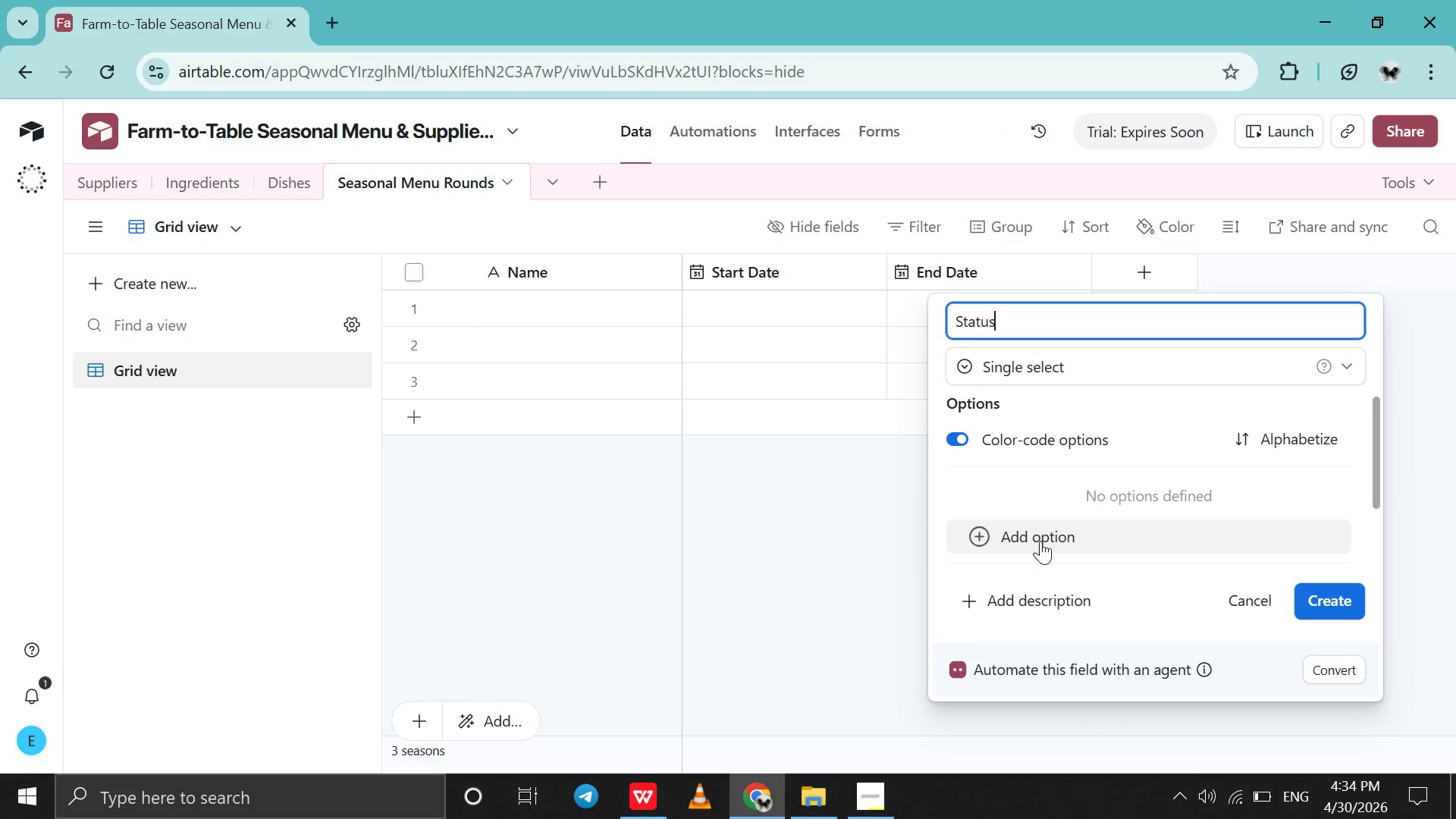 
left_click([1046, 533])
 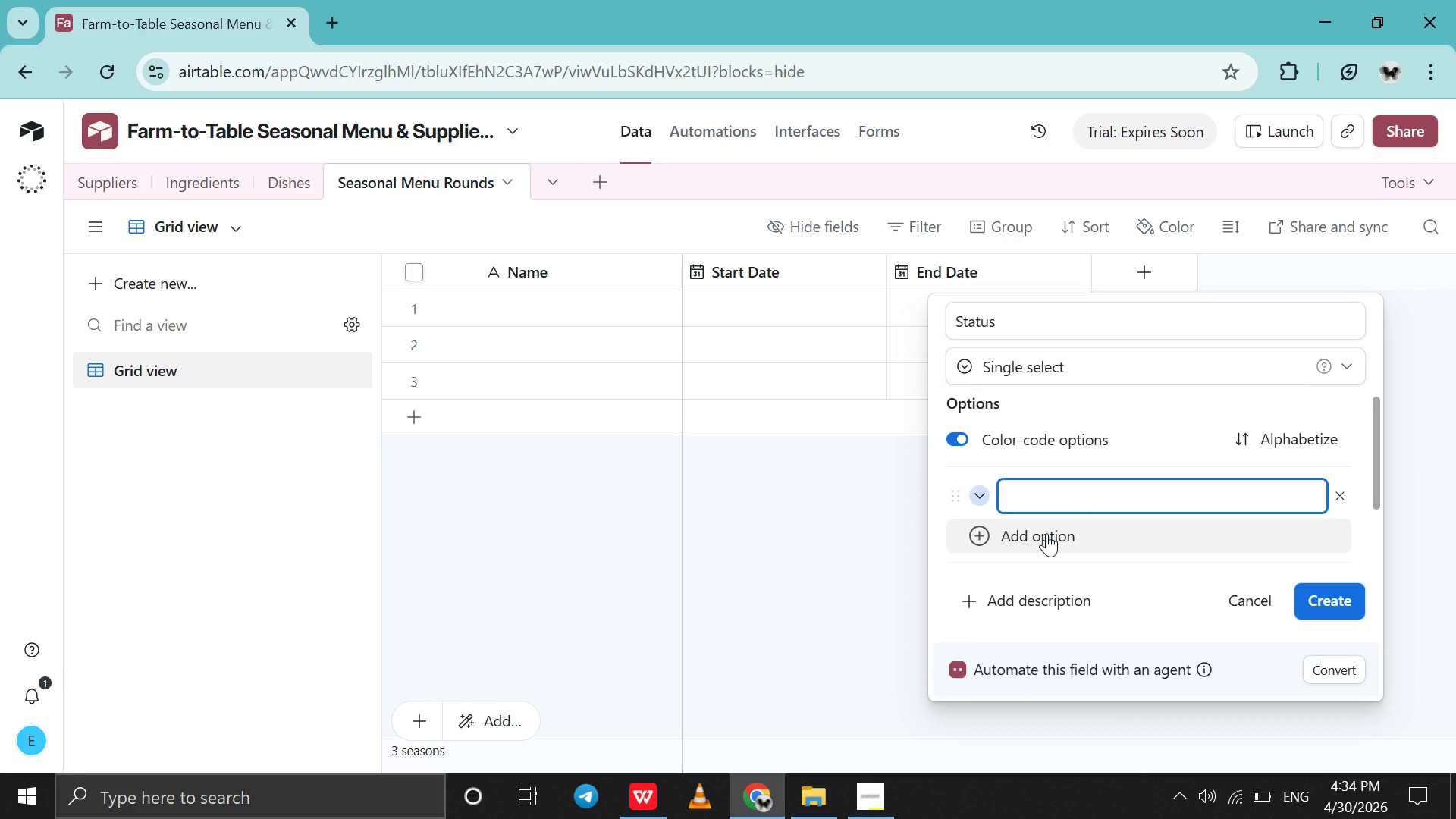 
type(Active)
 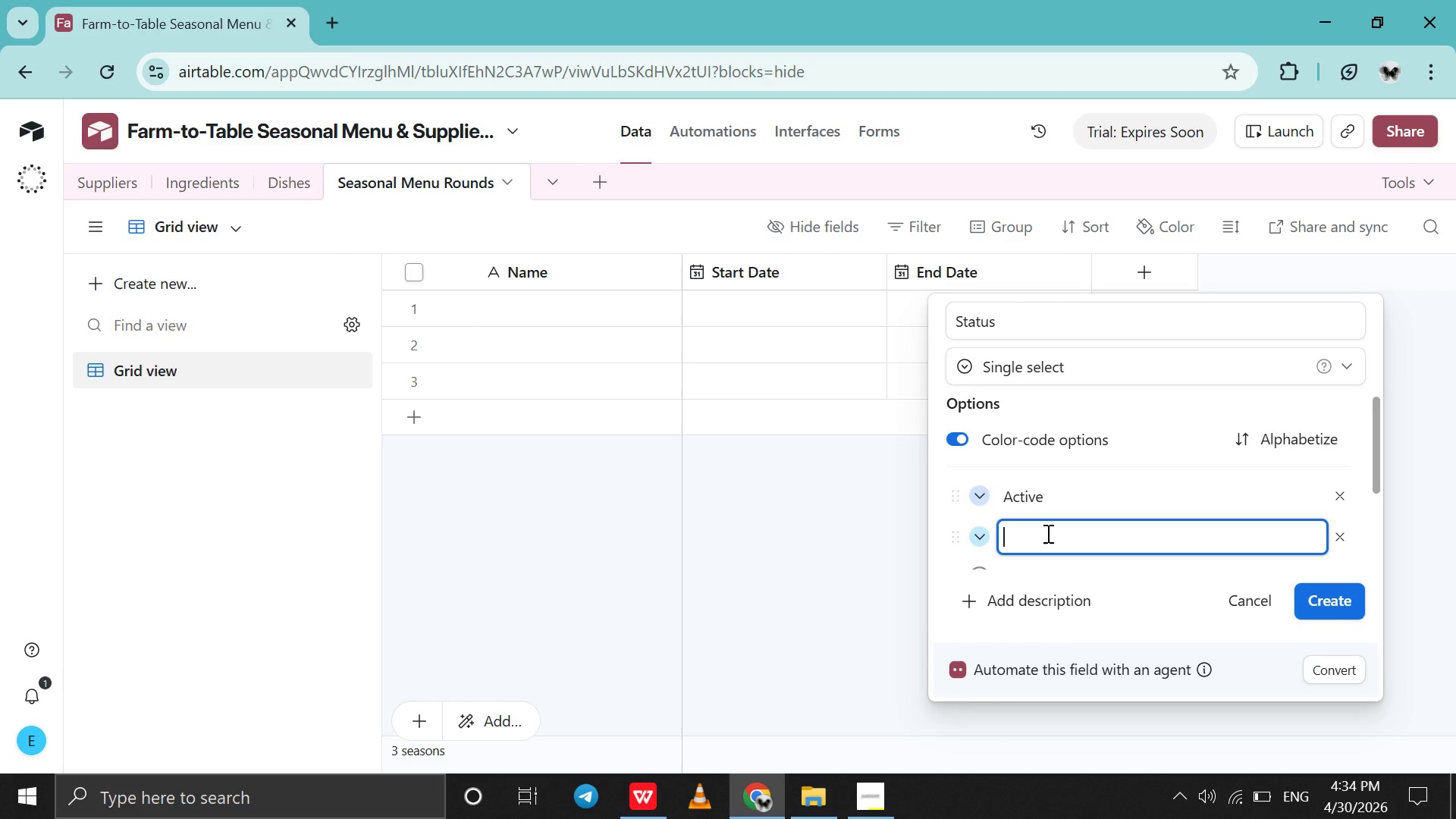 
key(Shift+Enter)
 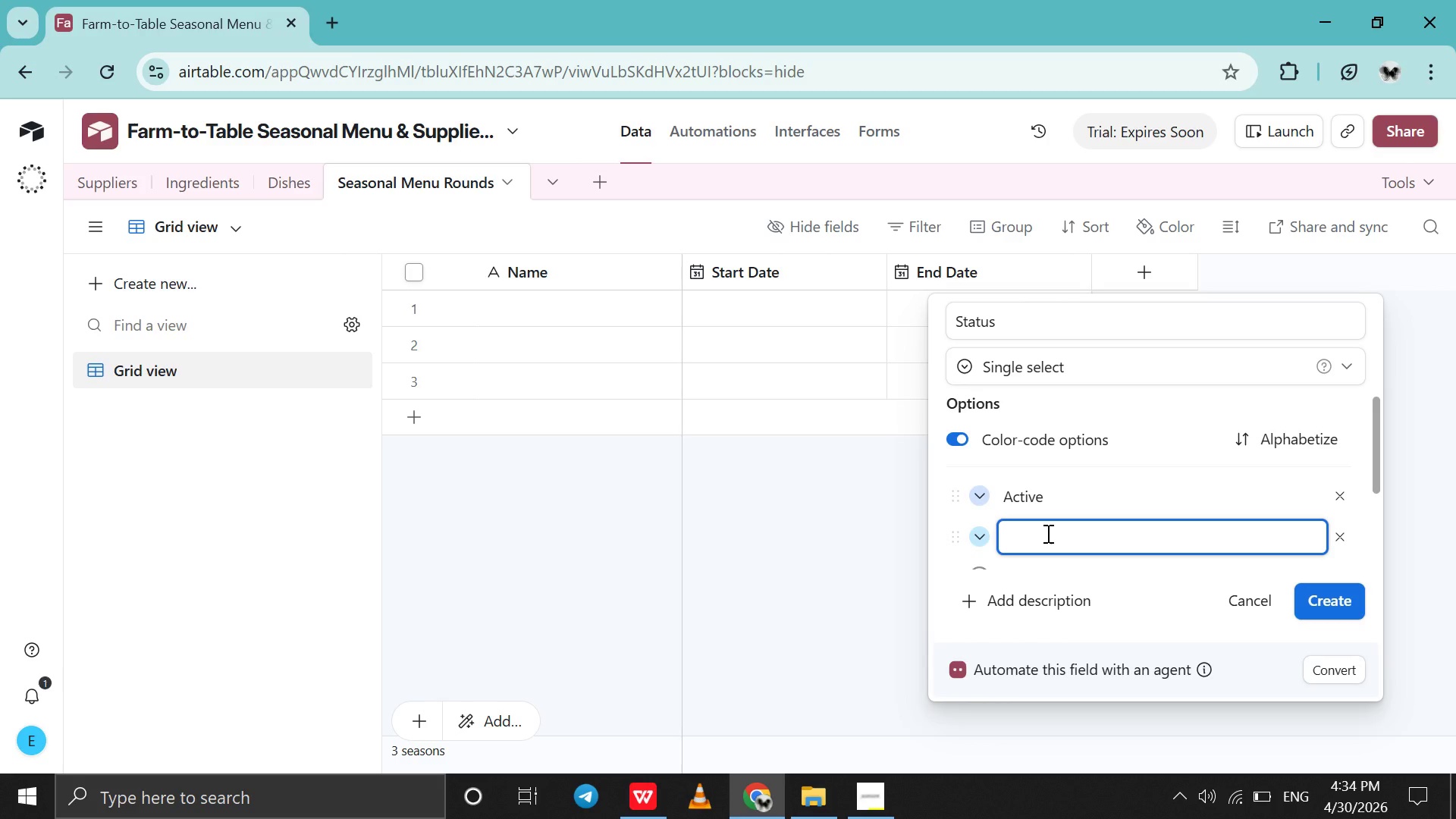 
type(Inactie )
 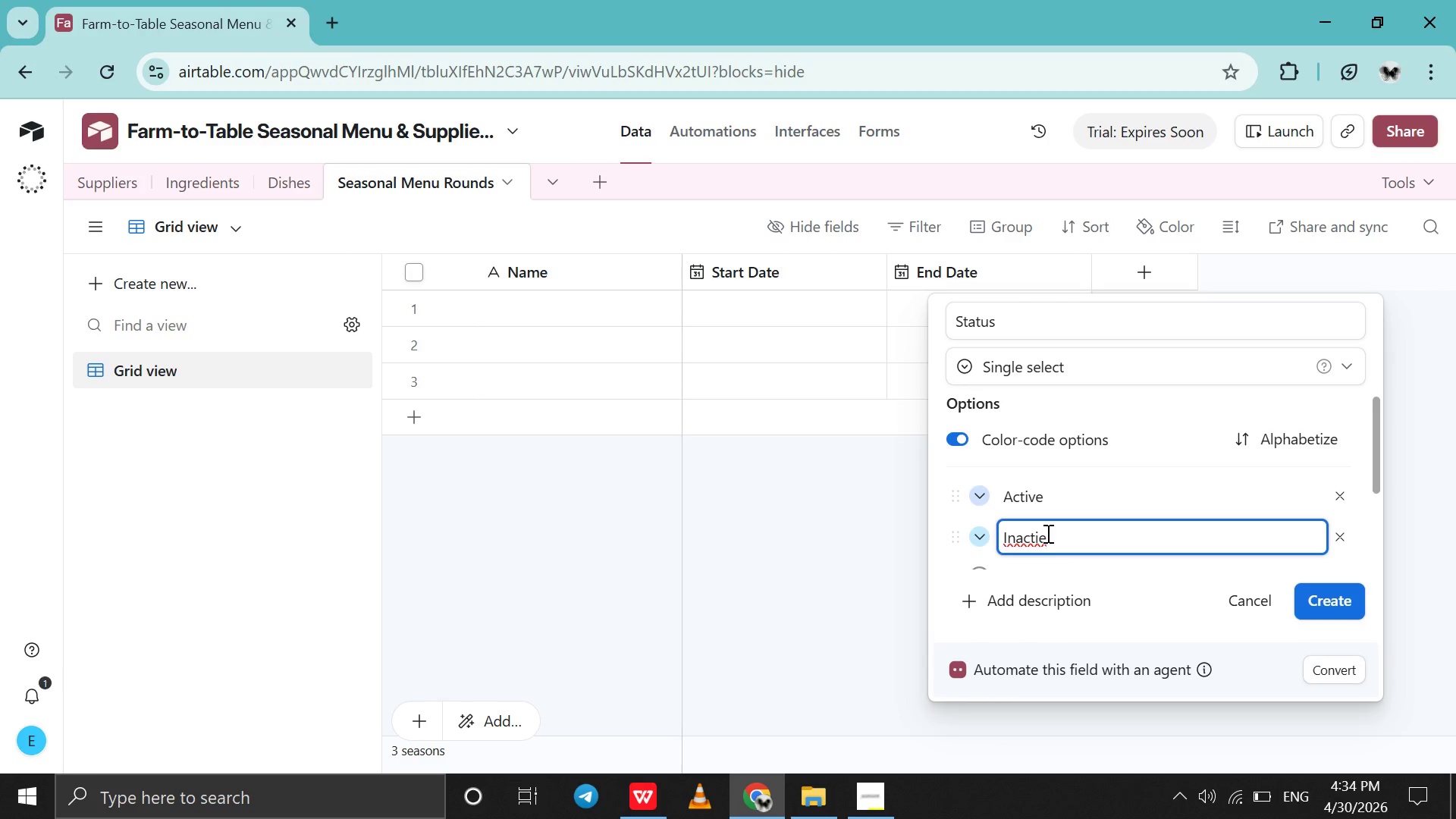 
key(ArrowLeft)
 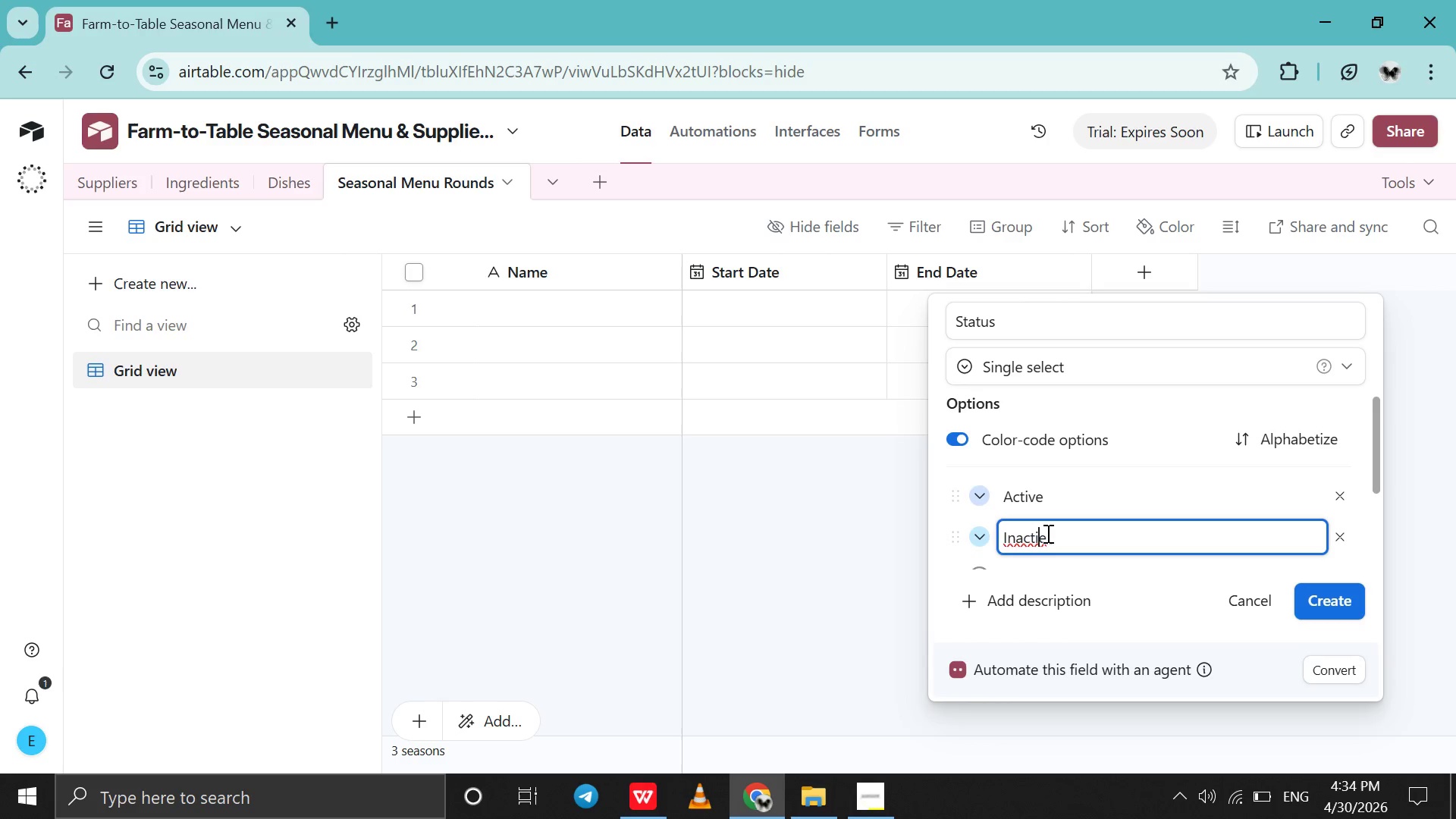 
key(ArrowLeft)
 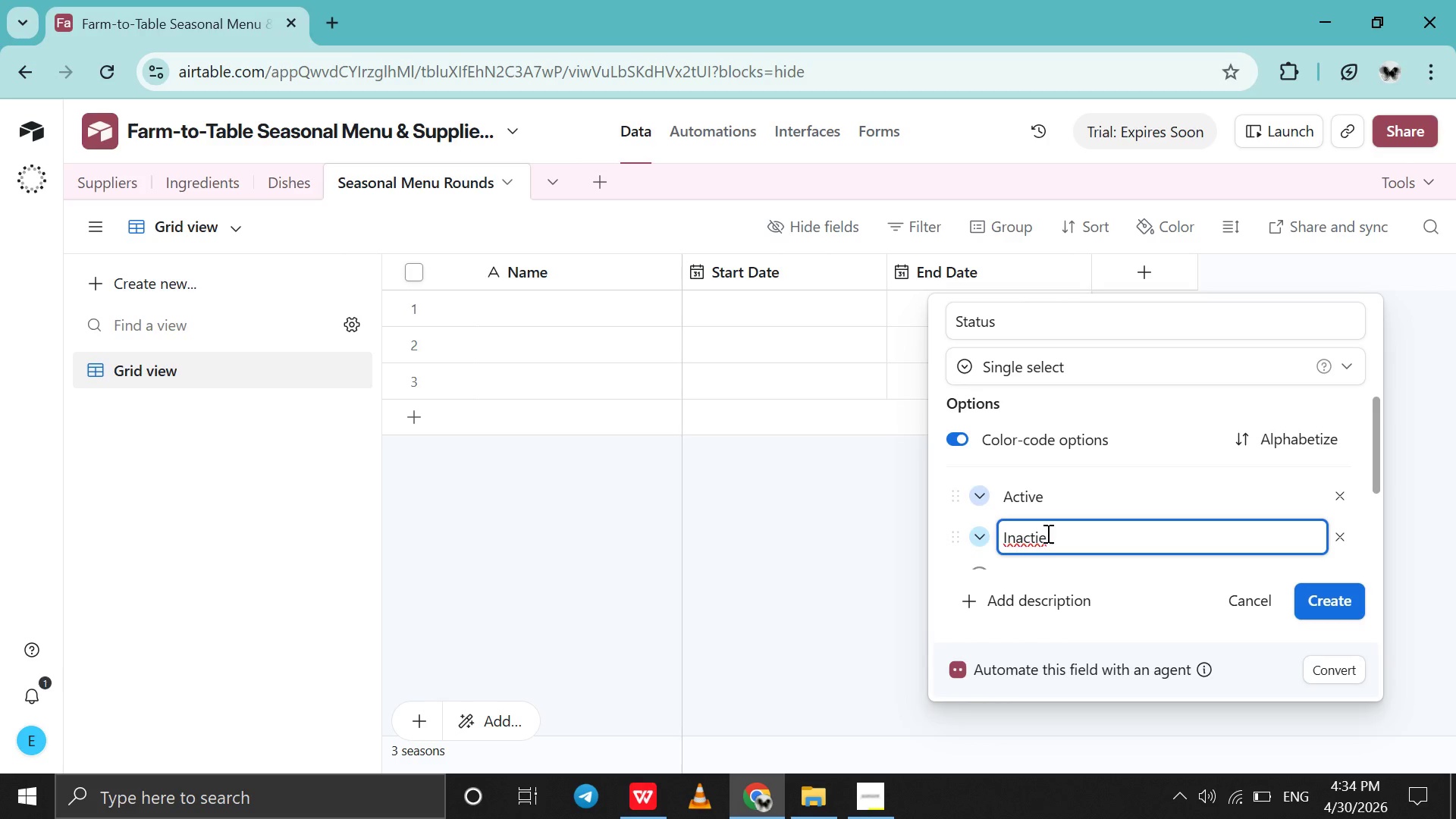 
key(V)
 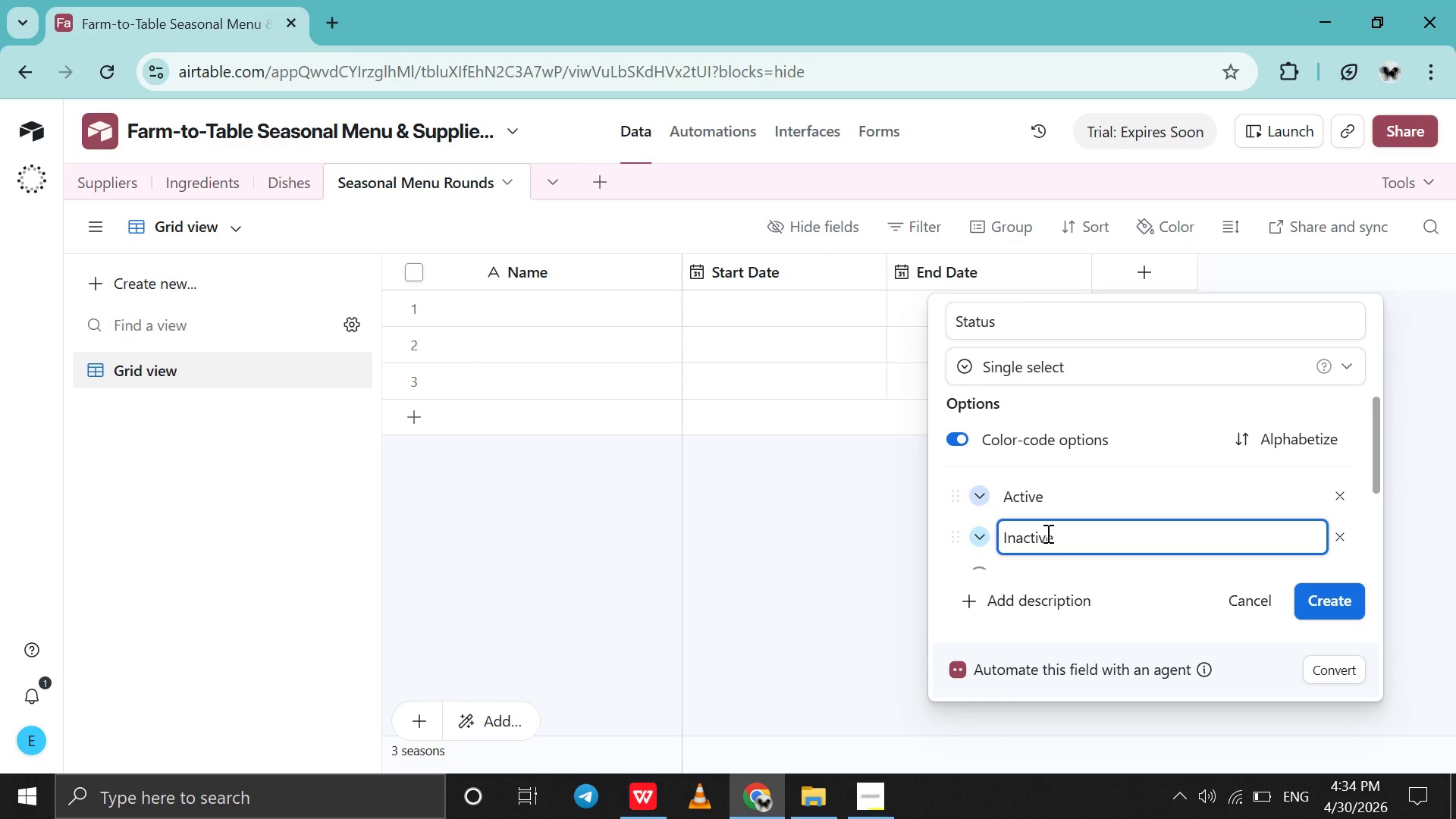 
key(ArrowRight)
 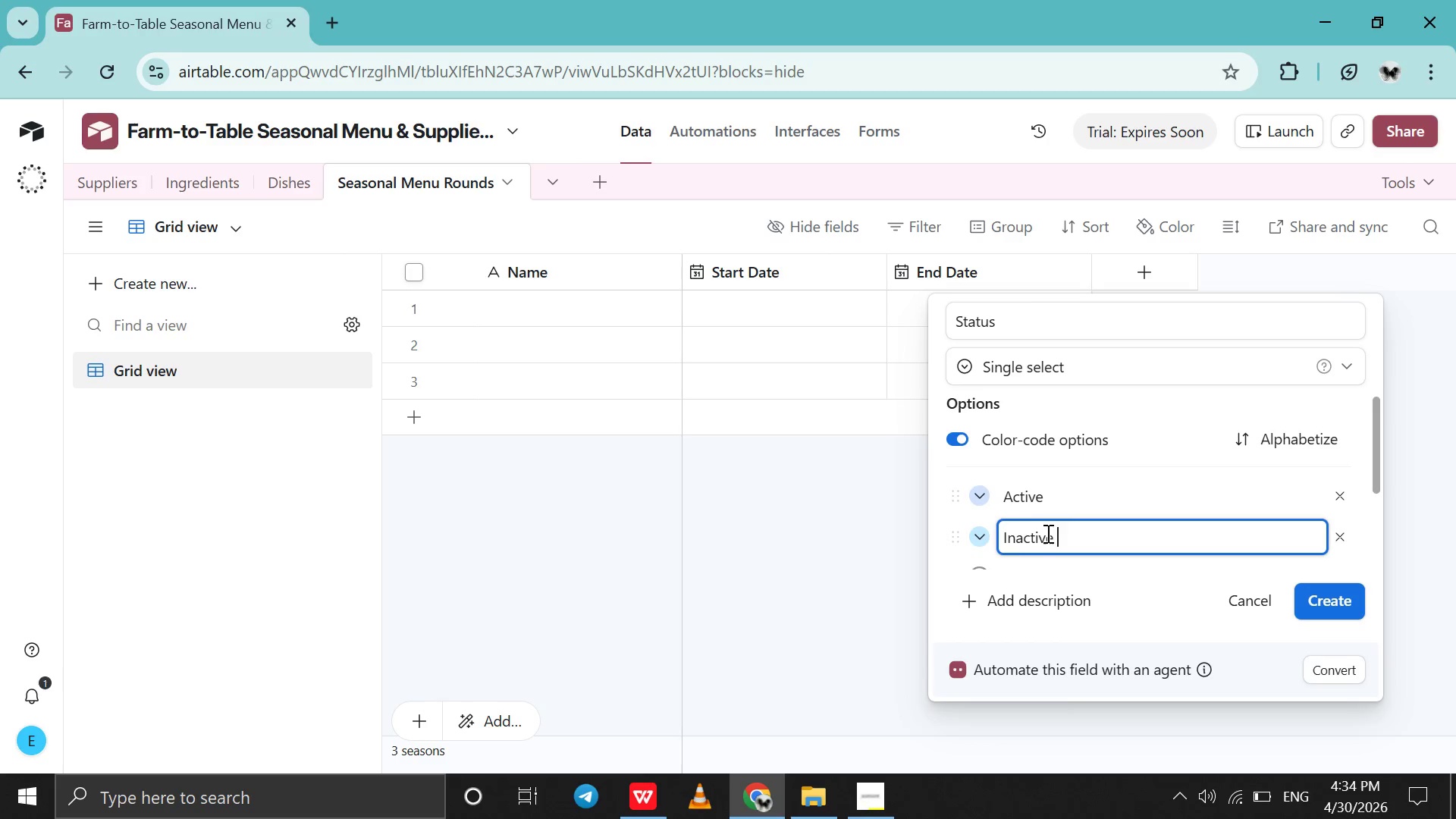 
key(Space)
 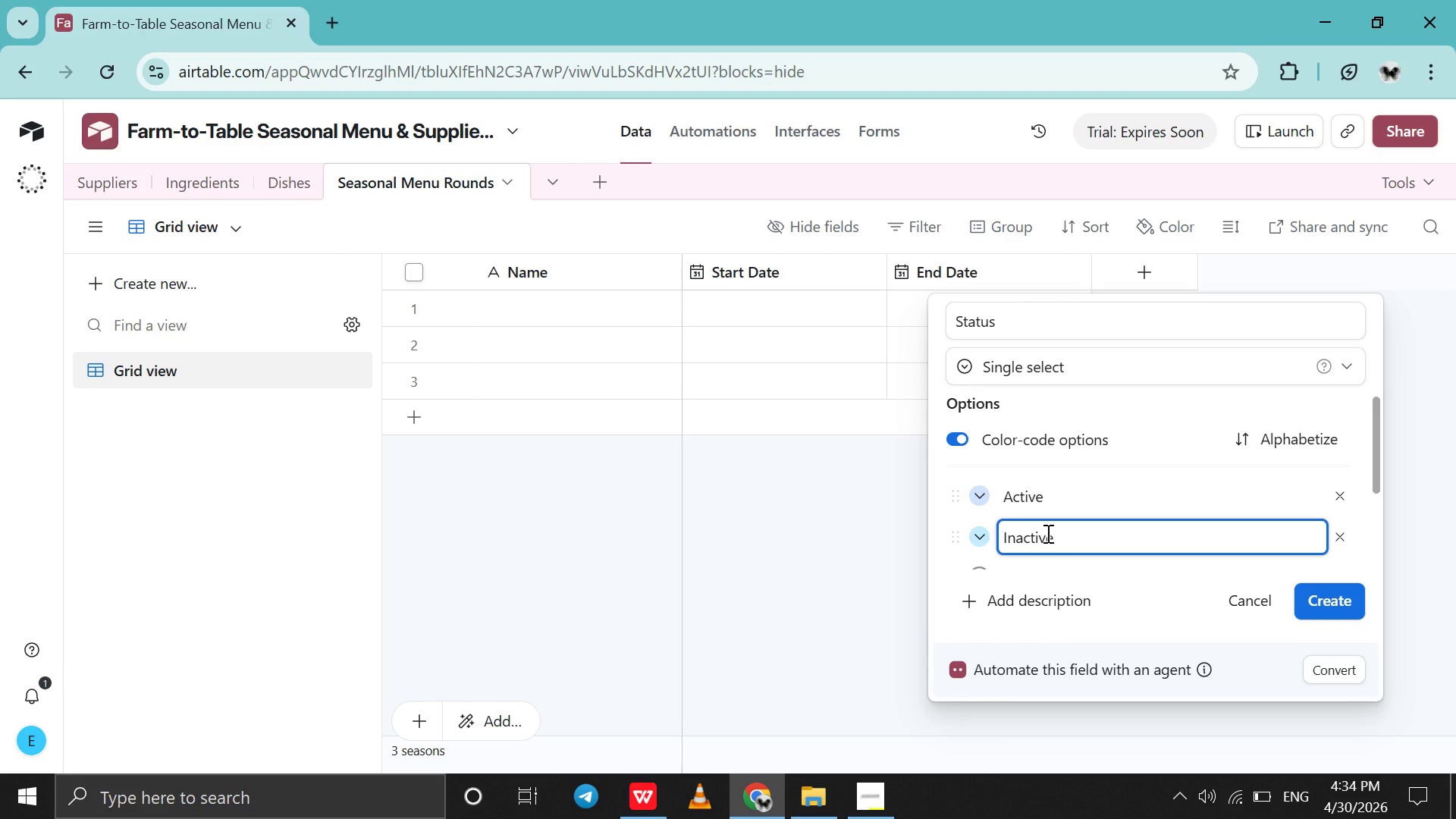 
key(Backspace)
 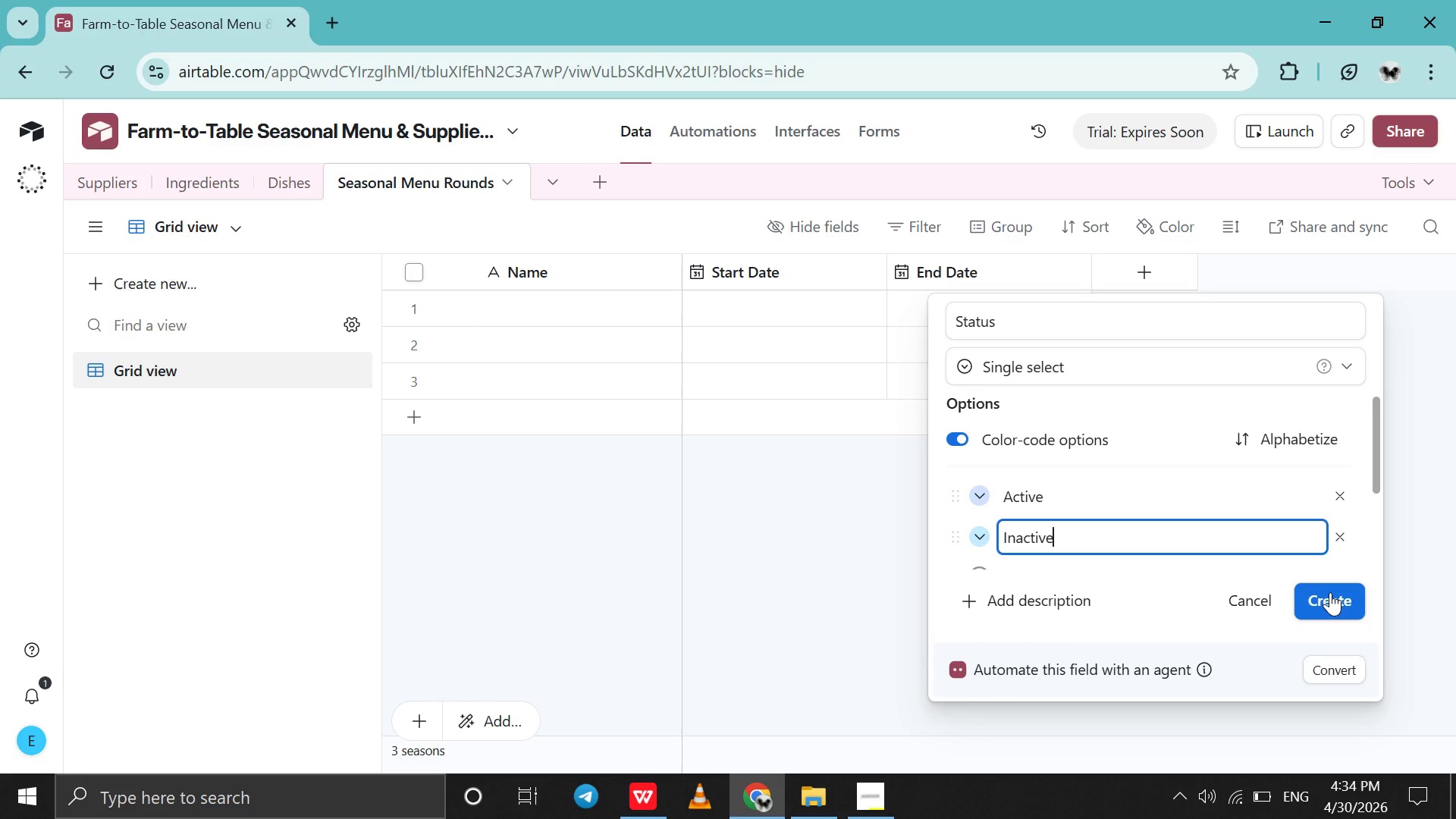 
left_click([1330, 592])
 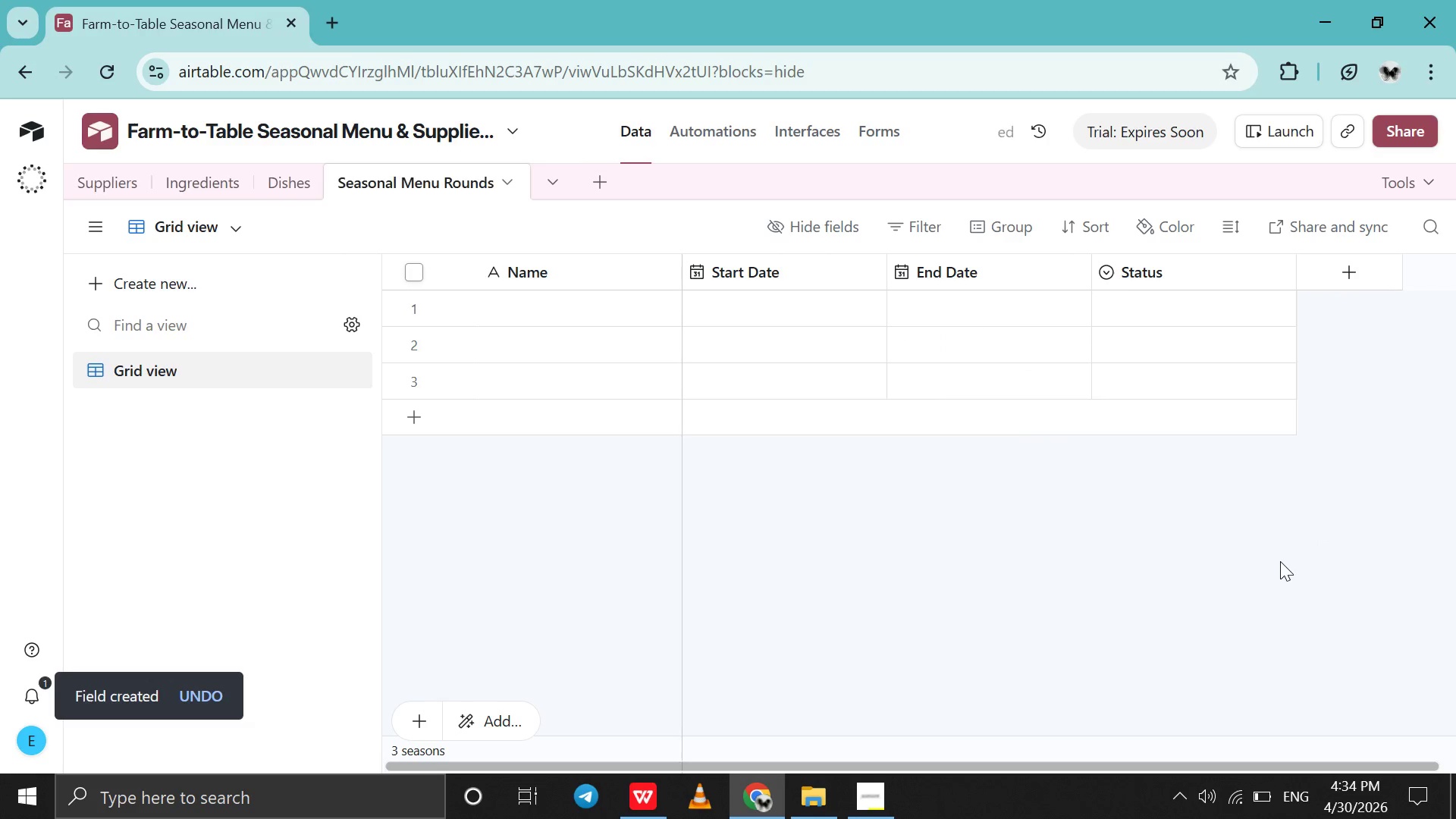 
scroll: coordinate [1280, 561], scroll_direction: down, amount: 6.0
 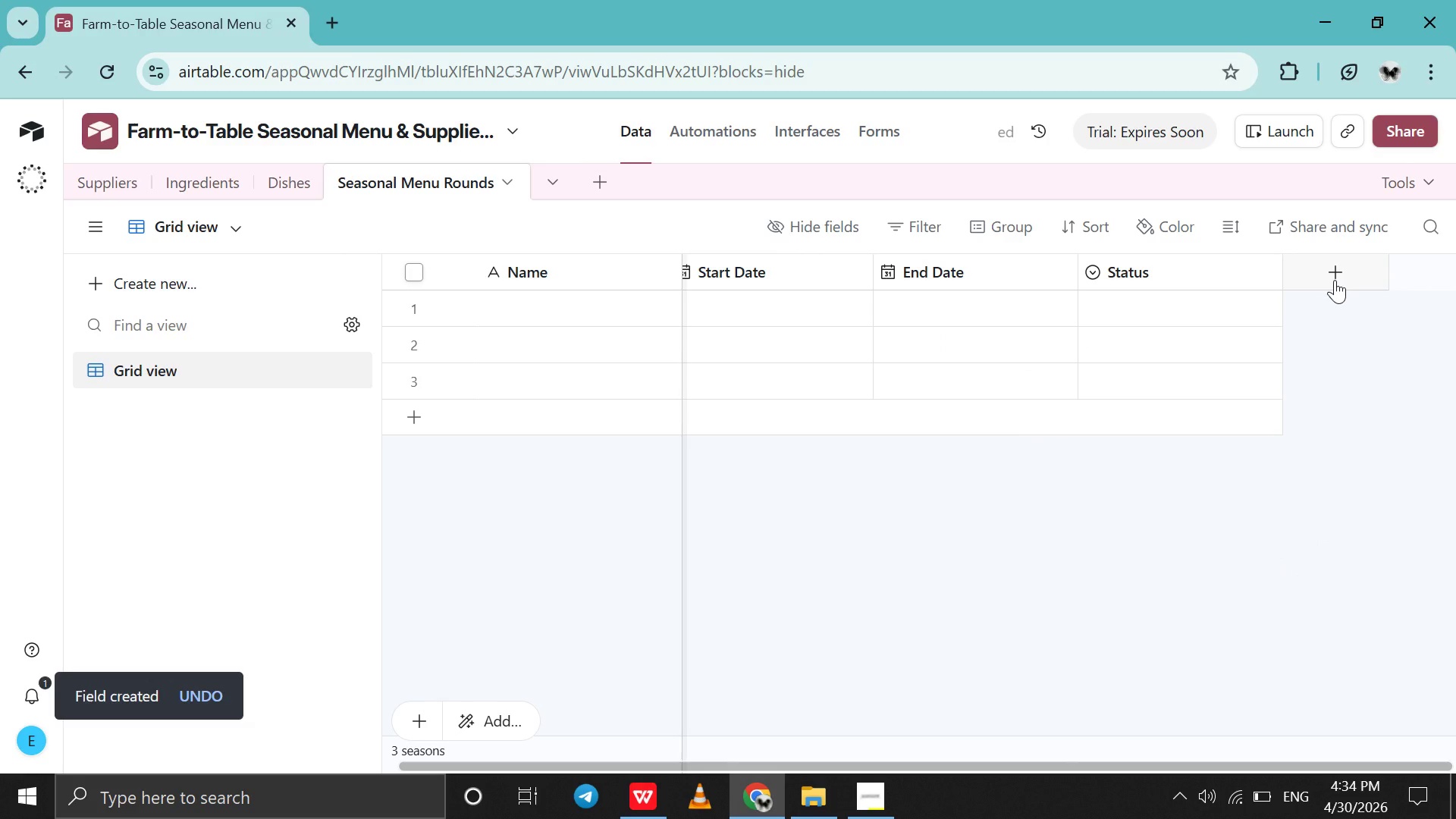 
left_click([1335, 280])
 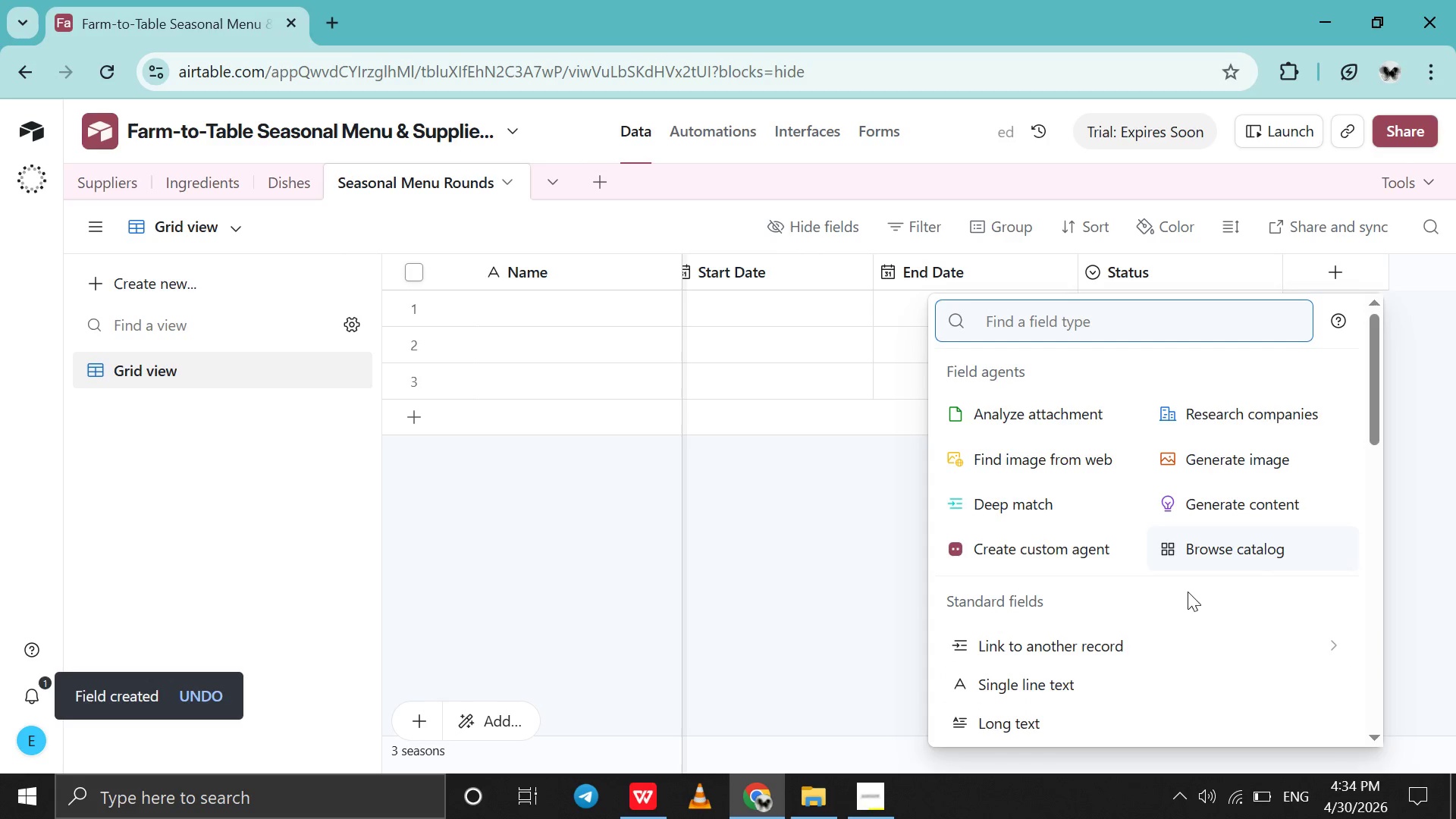 
left_click([1144, 639])
 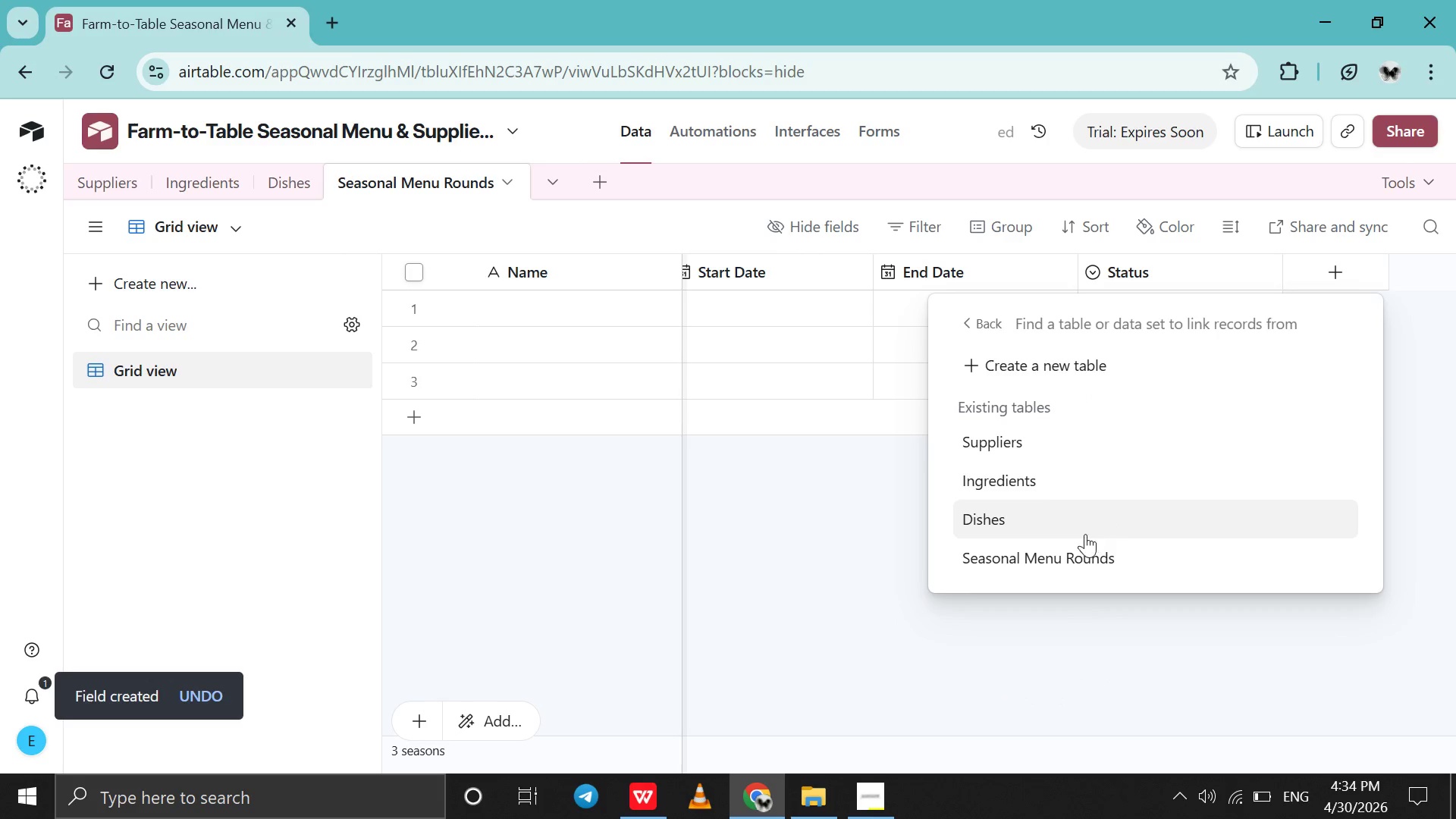 
left_click([1084, 535])
 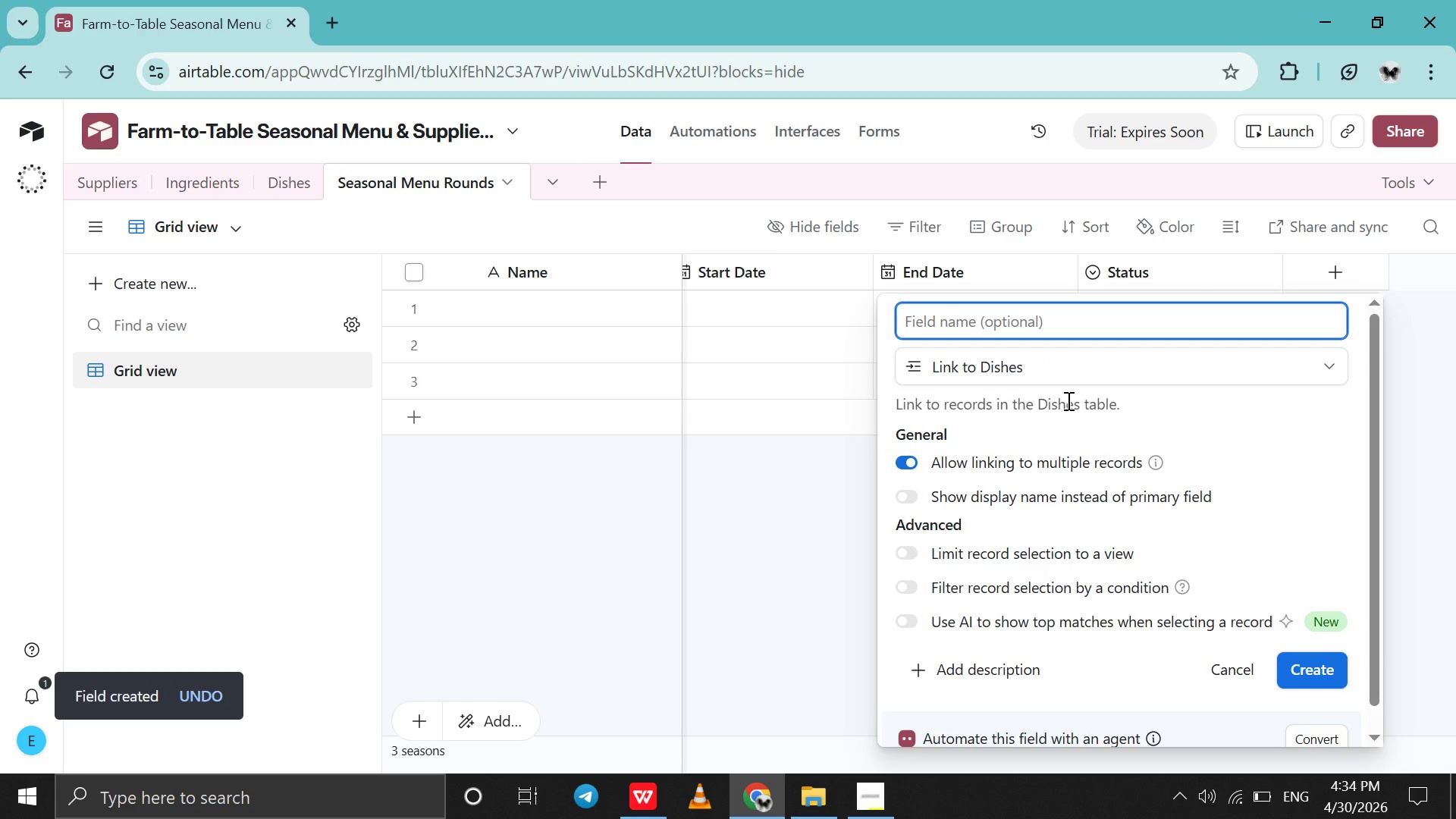 
key(Enter)
 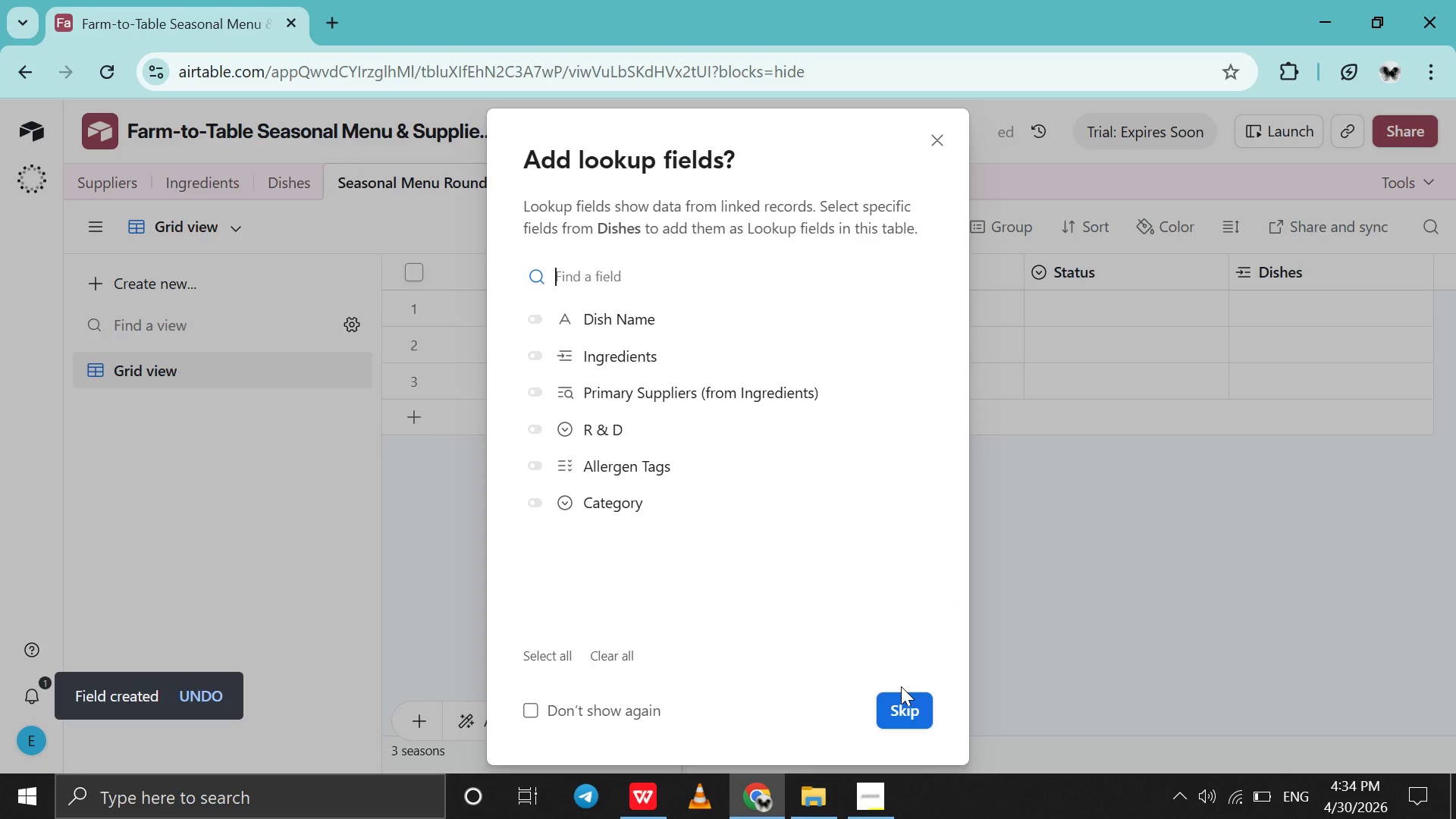 
left_click([901, 714])
 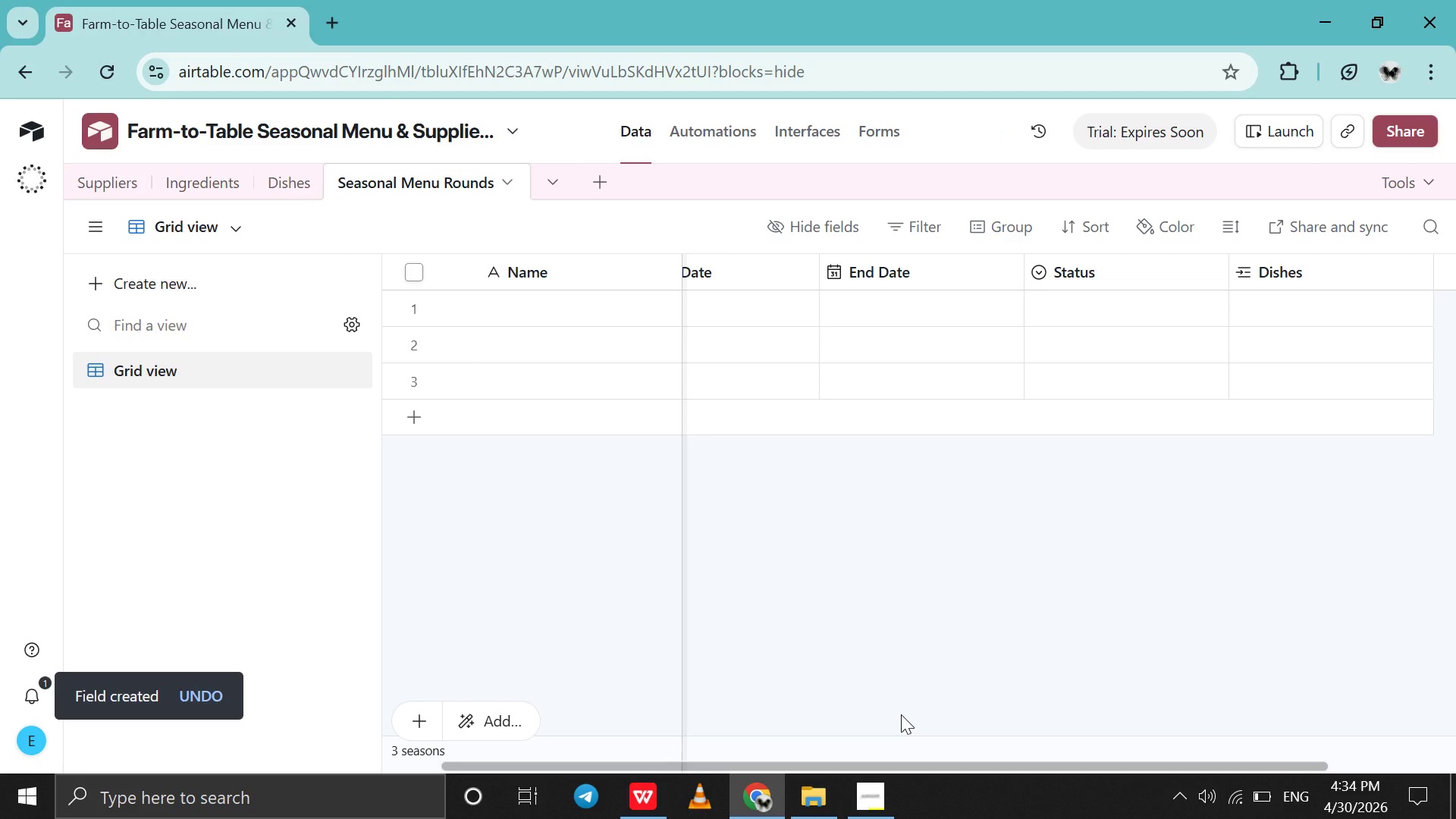 
wait(6.39)
 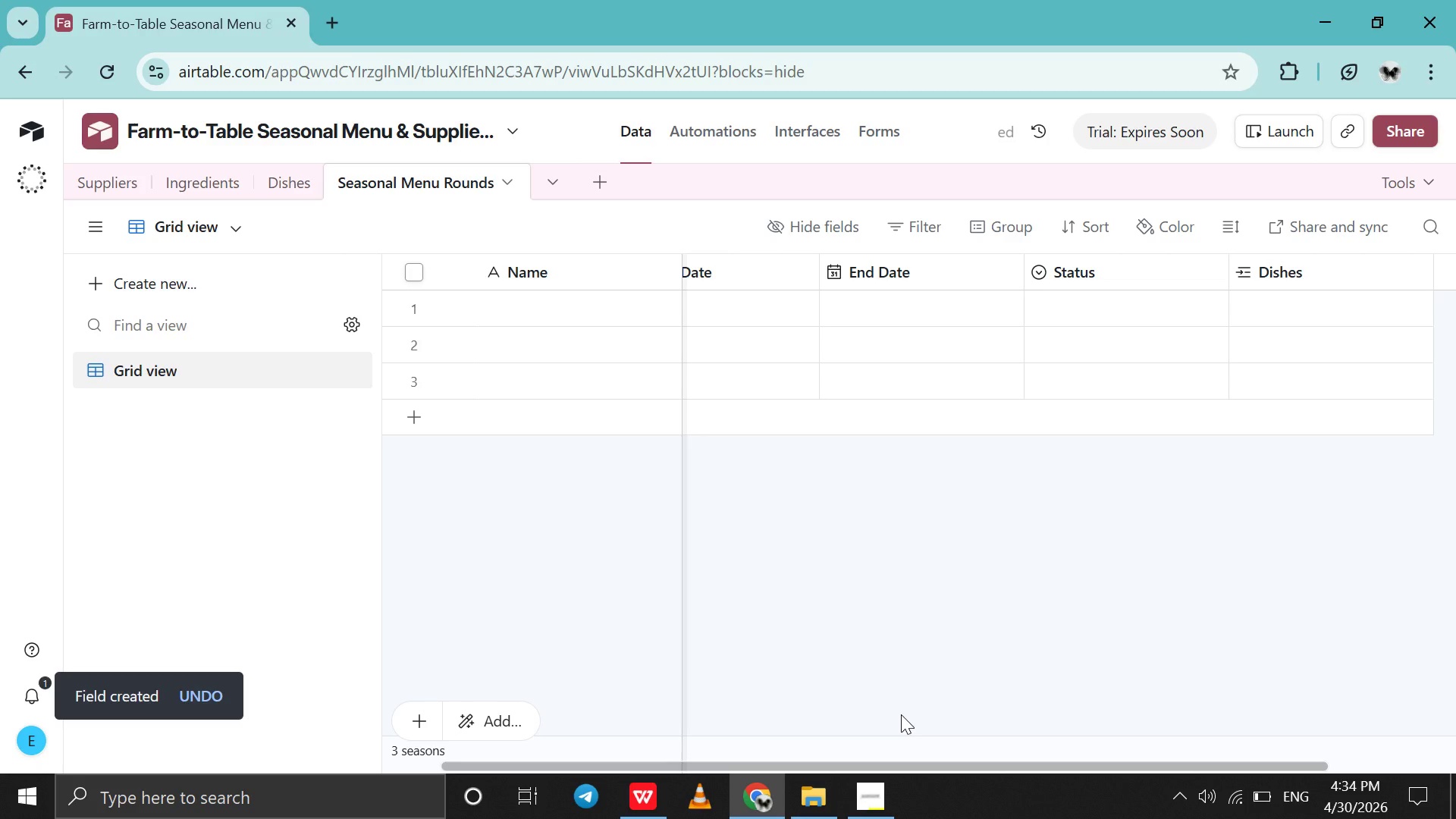 
scroll: coordinate [901, 714], scroll_direction: up, amount: 21.0
 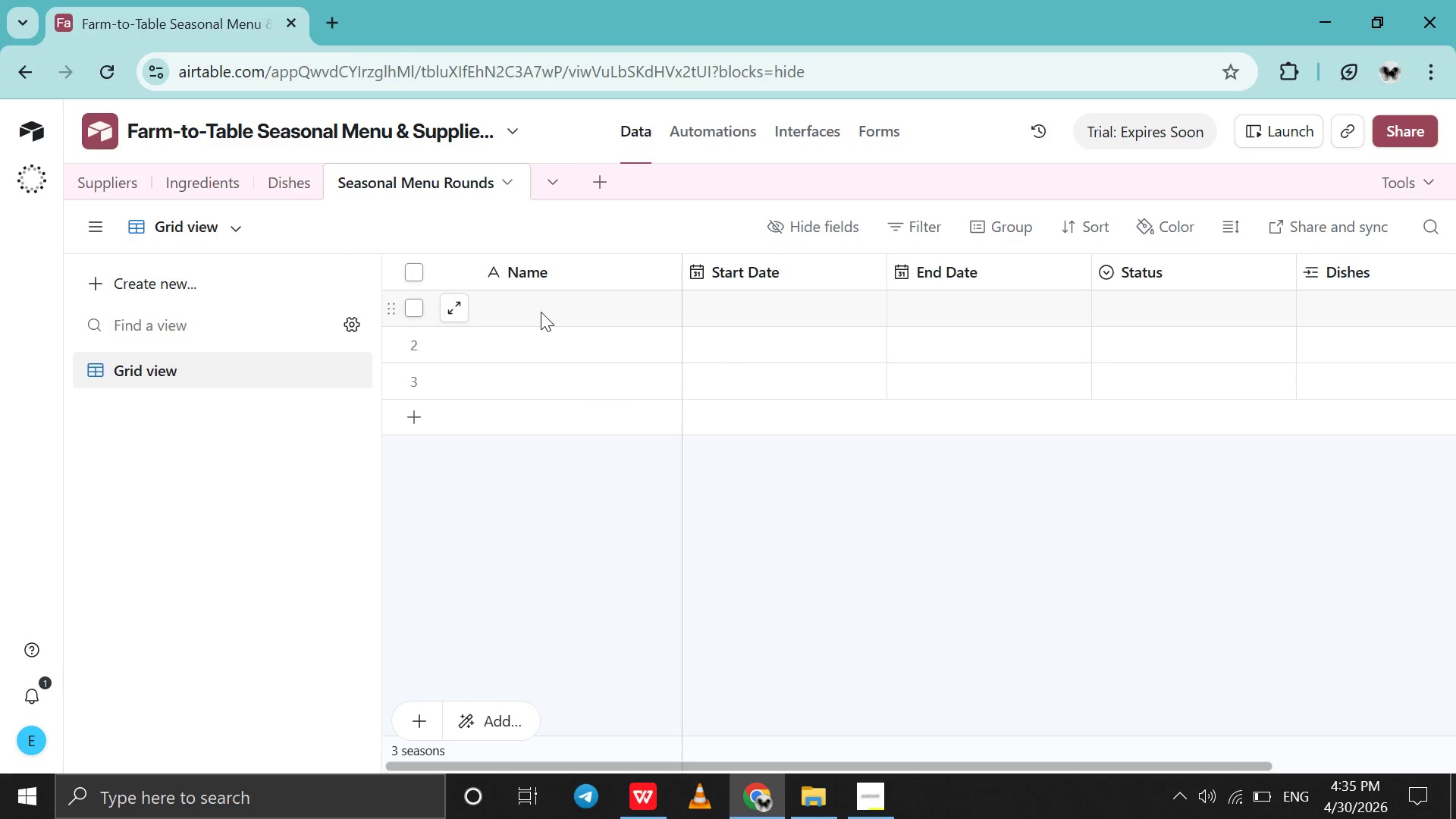 
double_click([541, 312])
 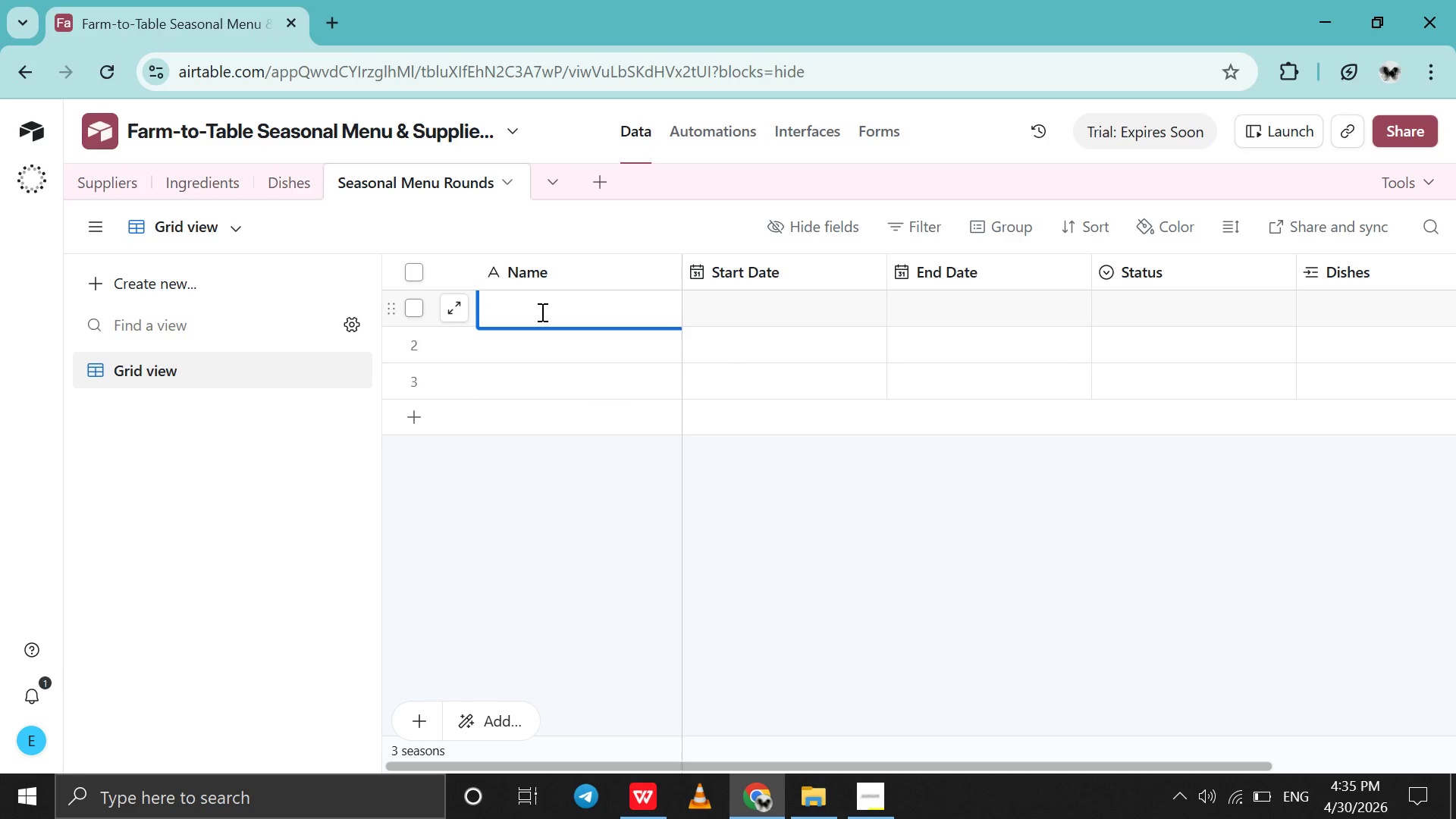 
type(Spring )
 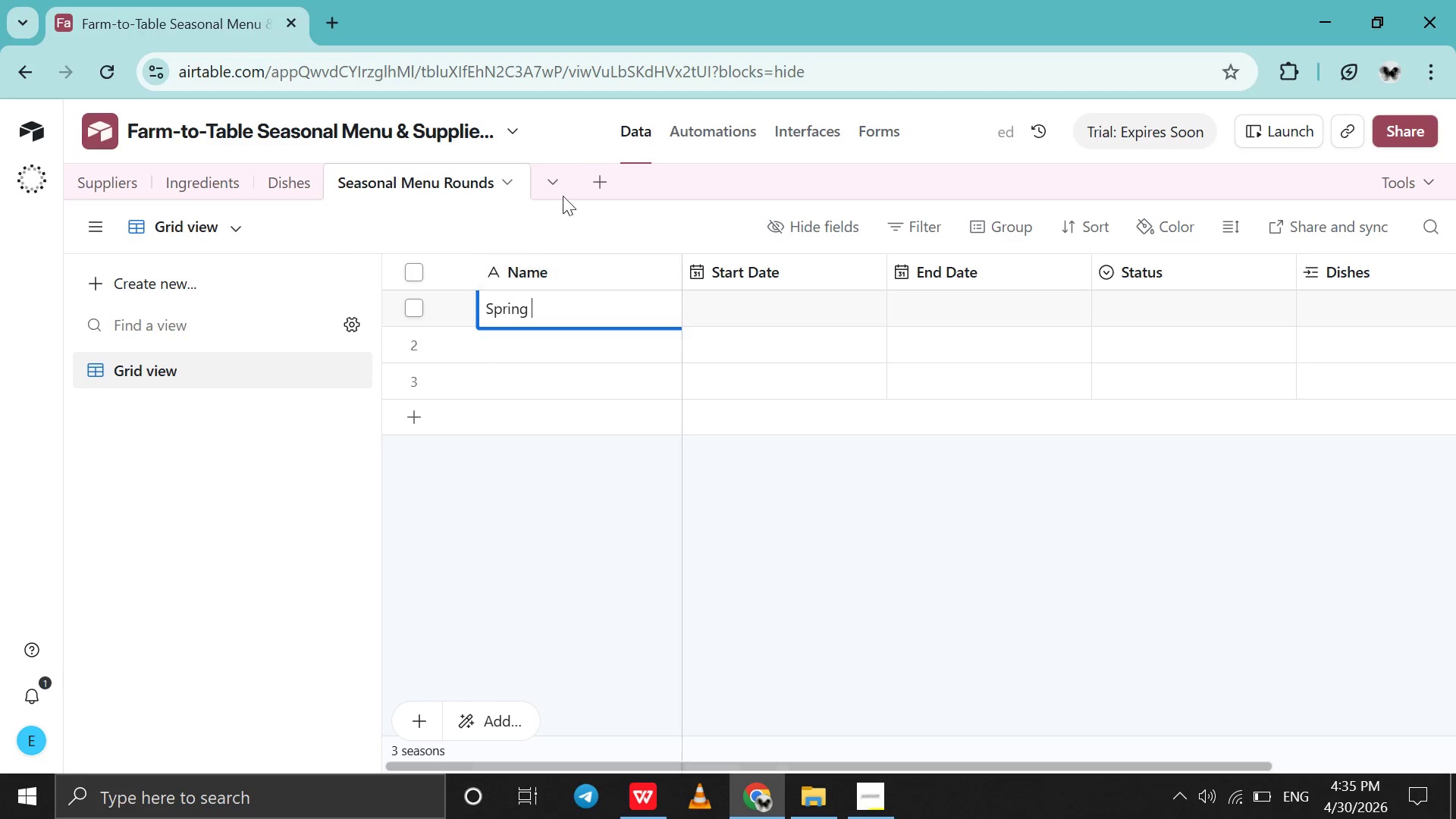 
left_click([598, 177])
 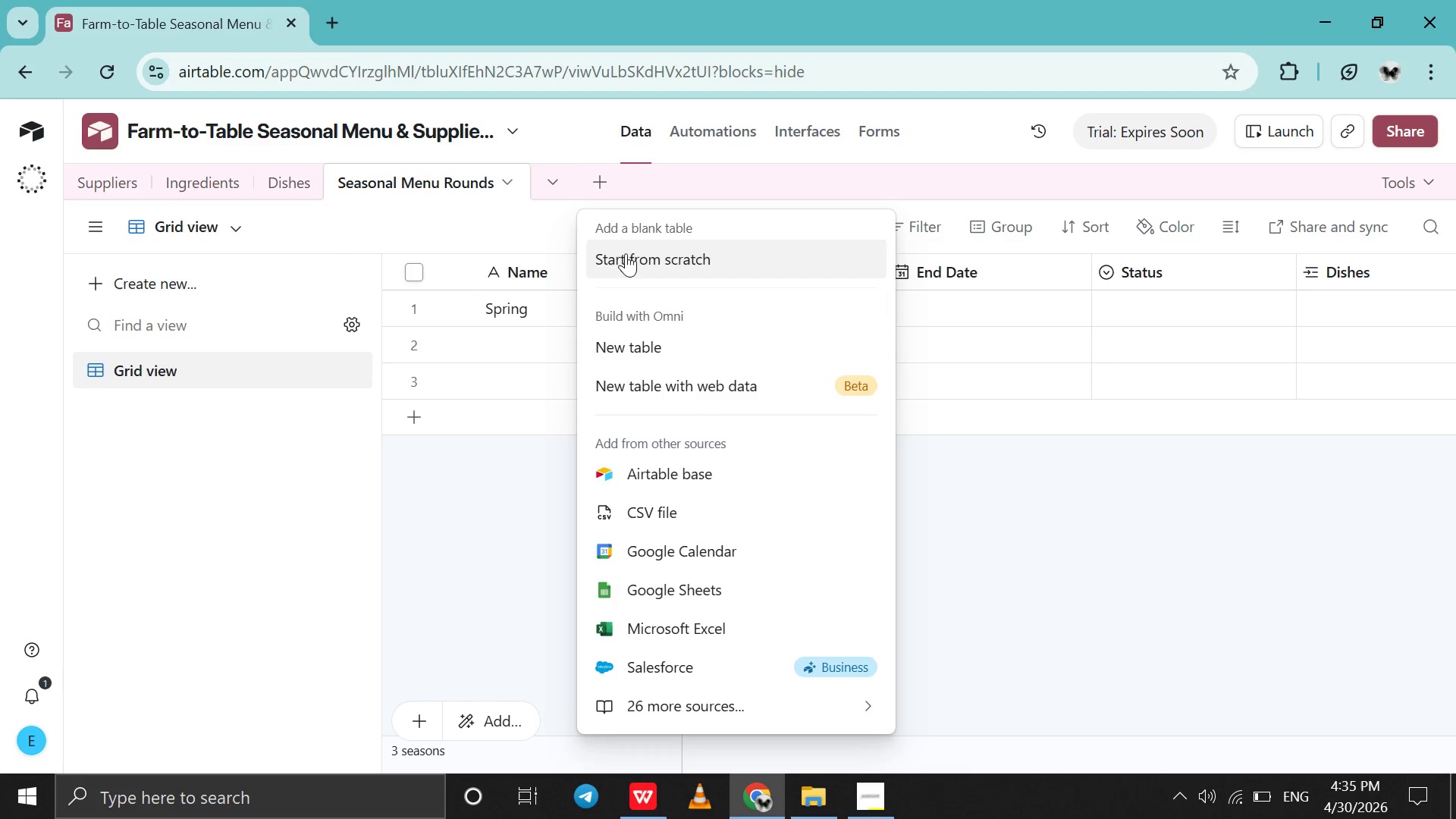 
left_click([626, 261])
 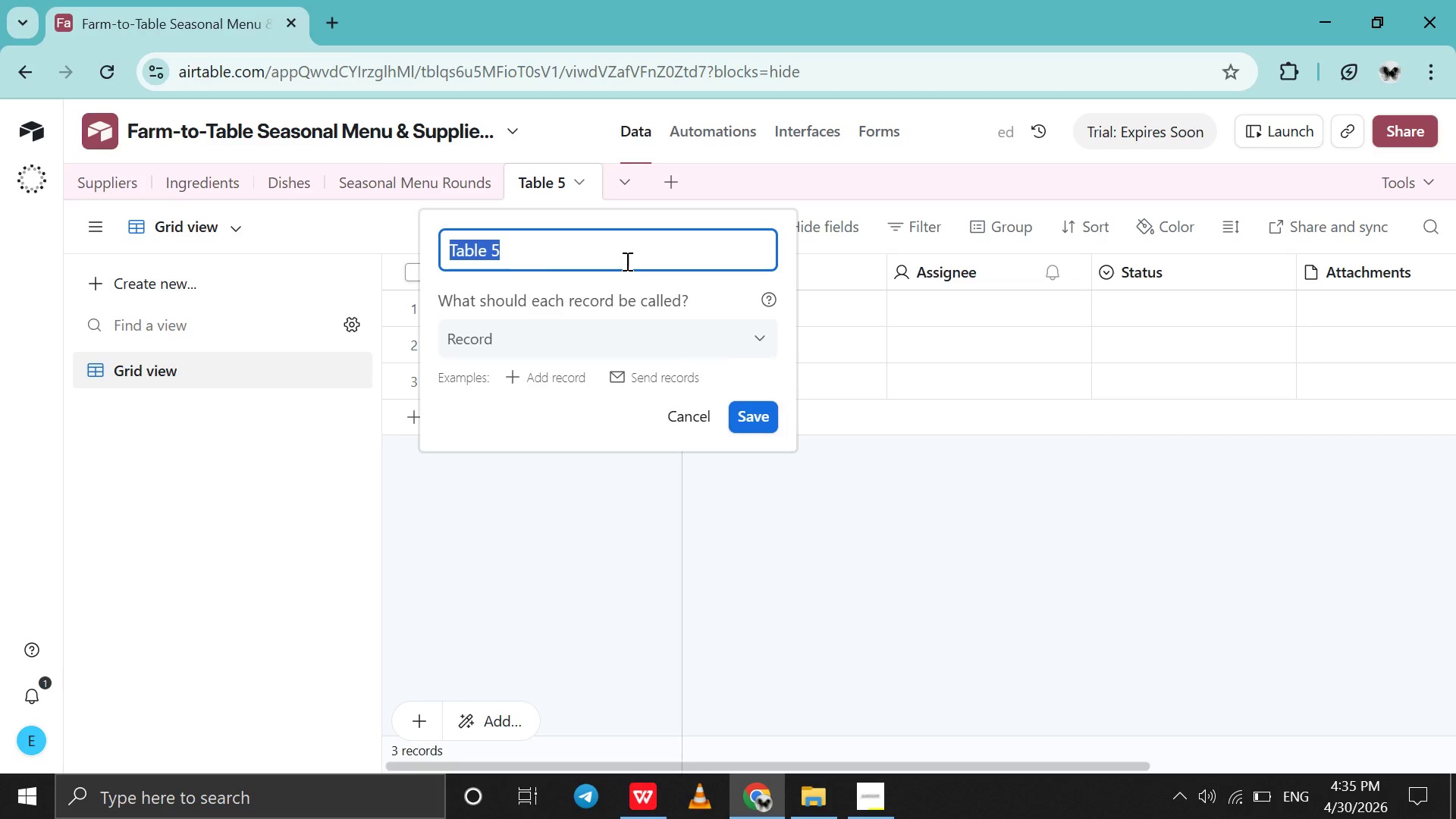 
type(Mae)
key(Backspace)
type(rketing Assets)
 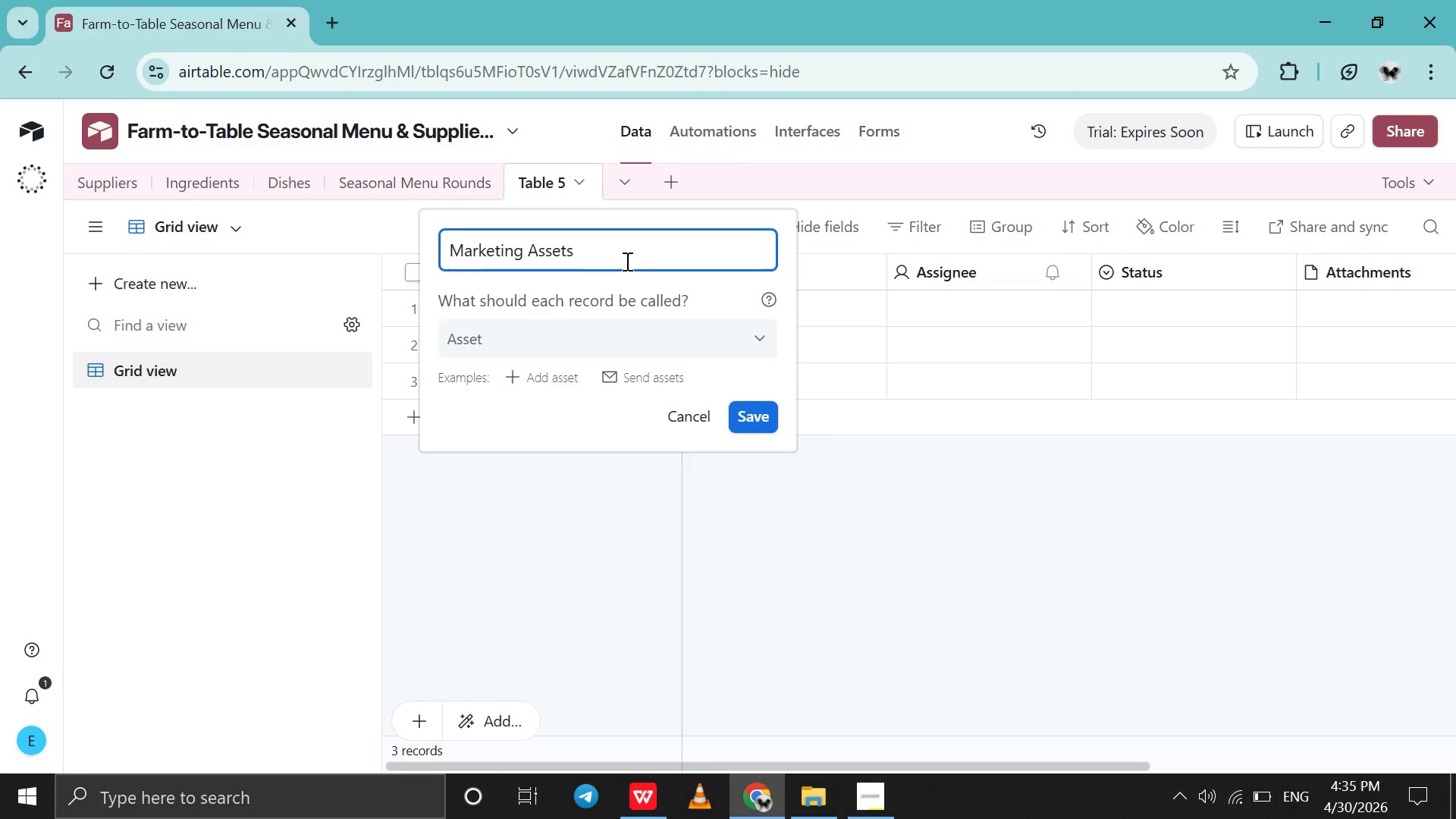 
key(Enter)
 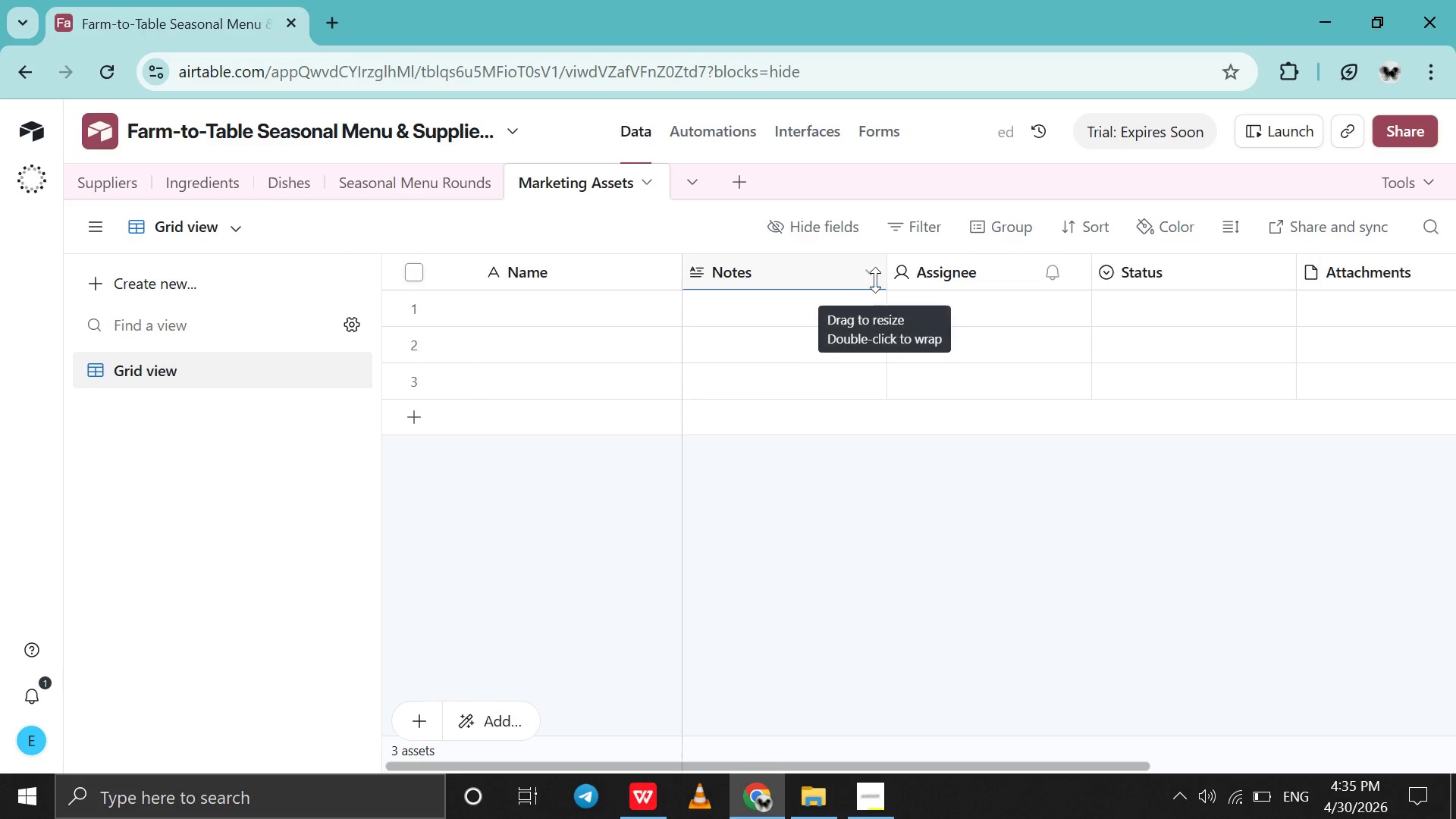 
left_click([877, 278])
 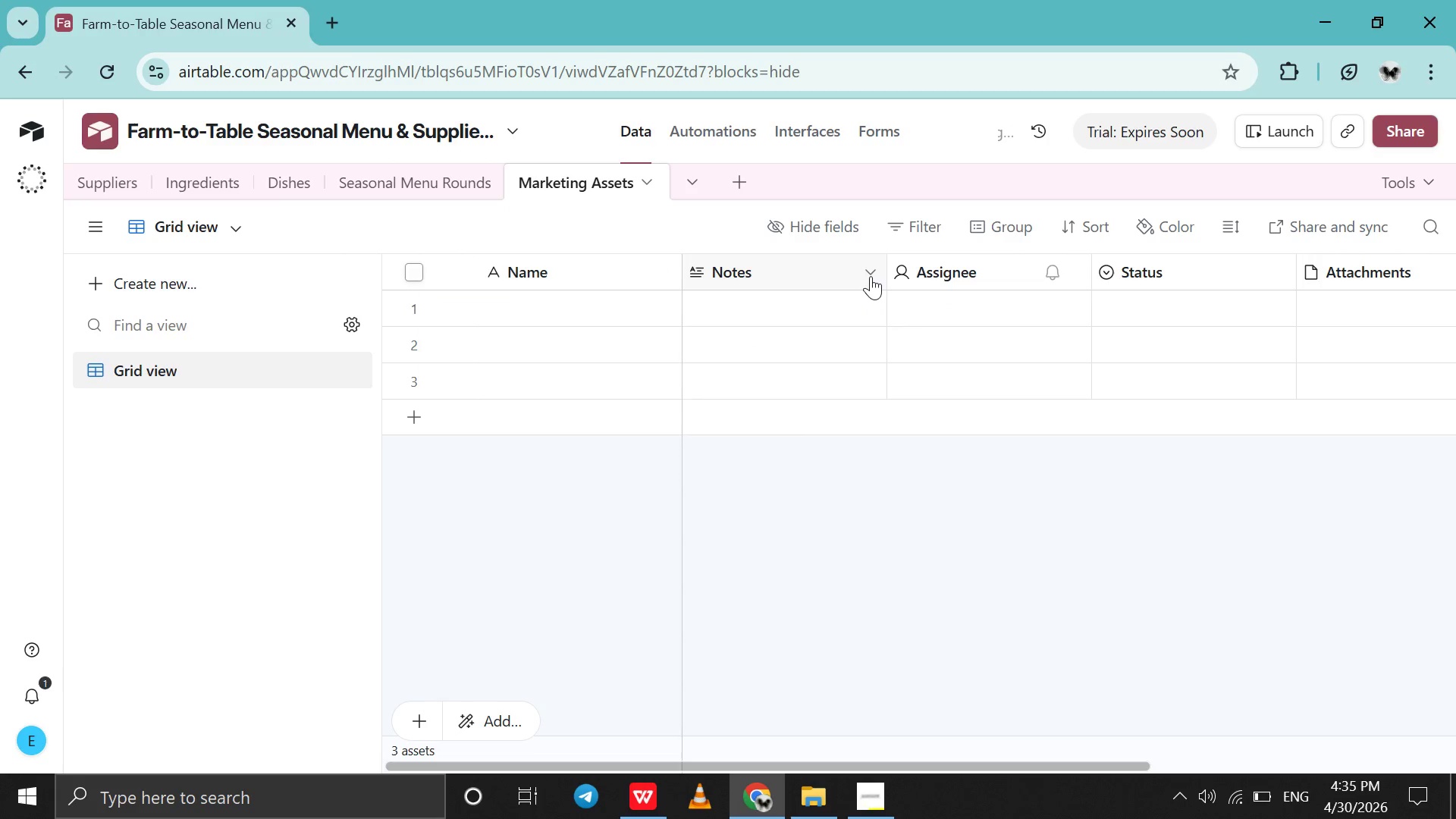 
left_click([871, 276])
 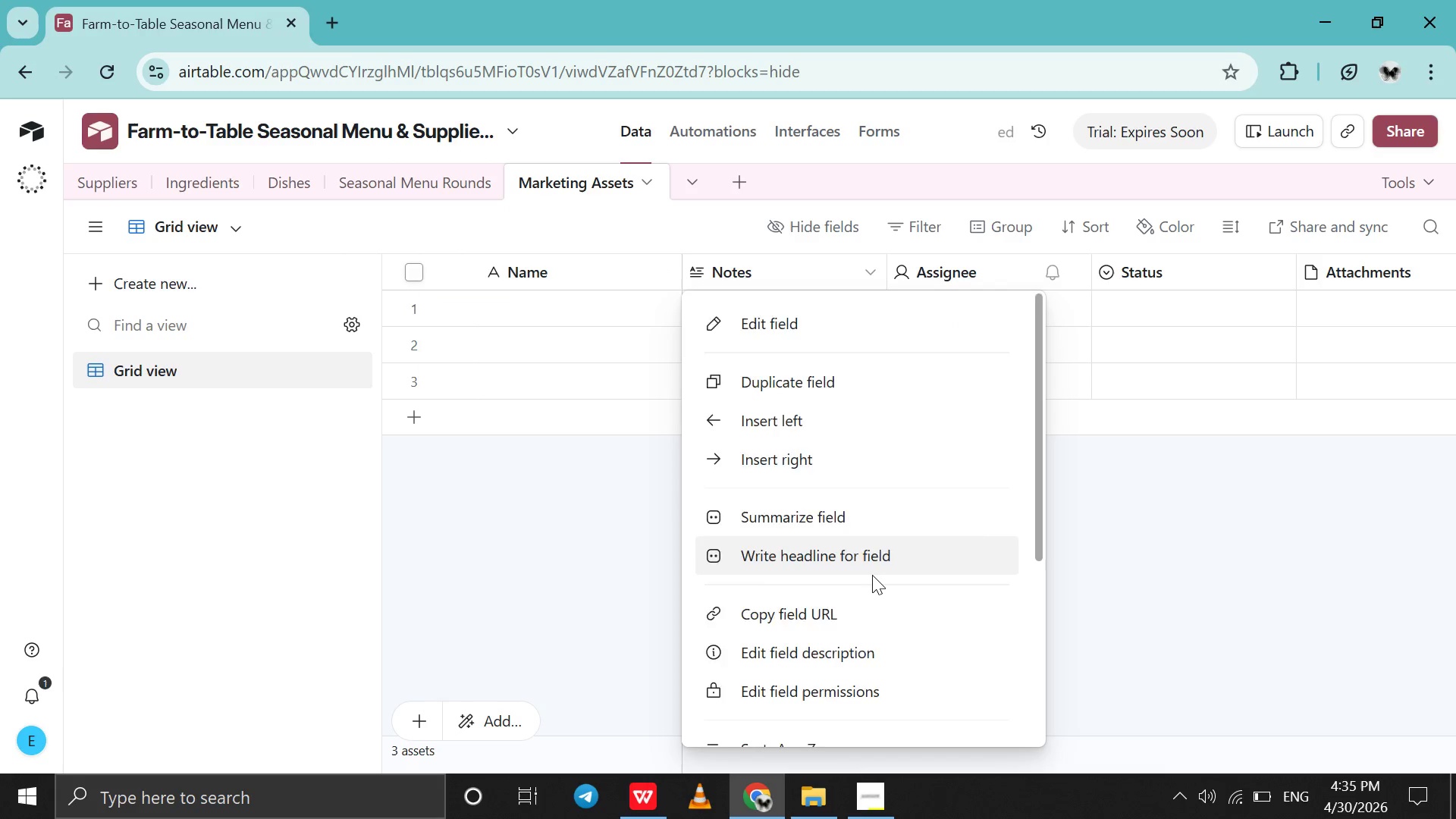 
scroll: coordinate [872, 575], scroll_direction: down, amount: 54.0
 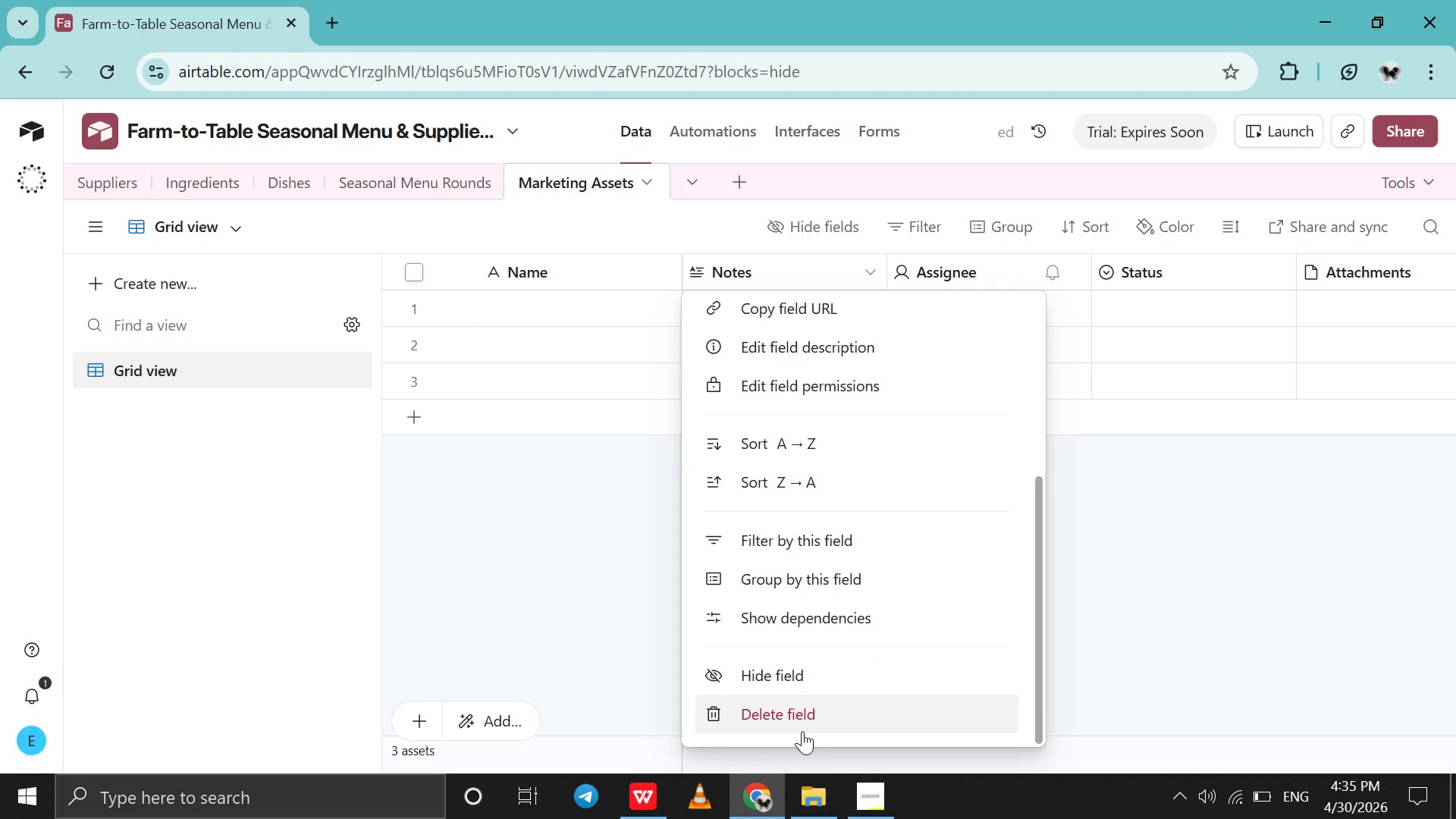 
left_click([802, 731])
 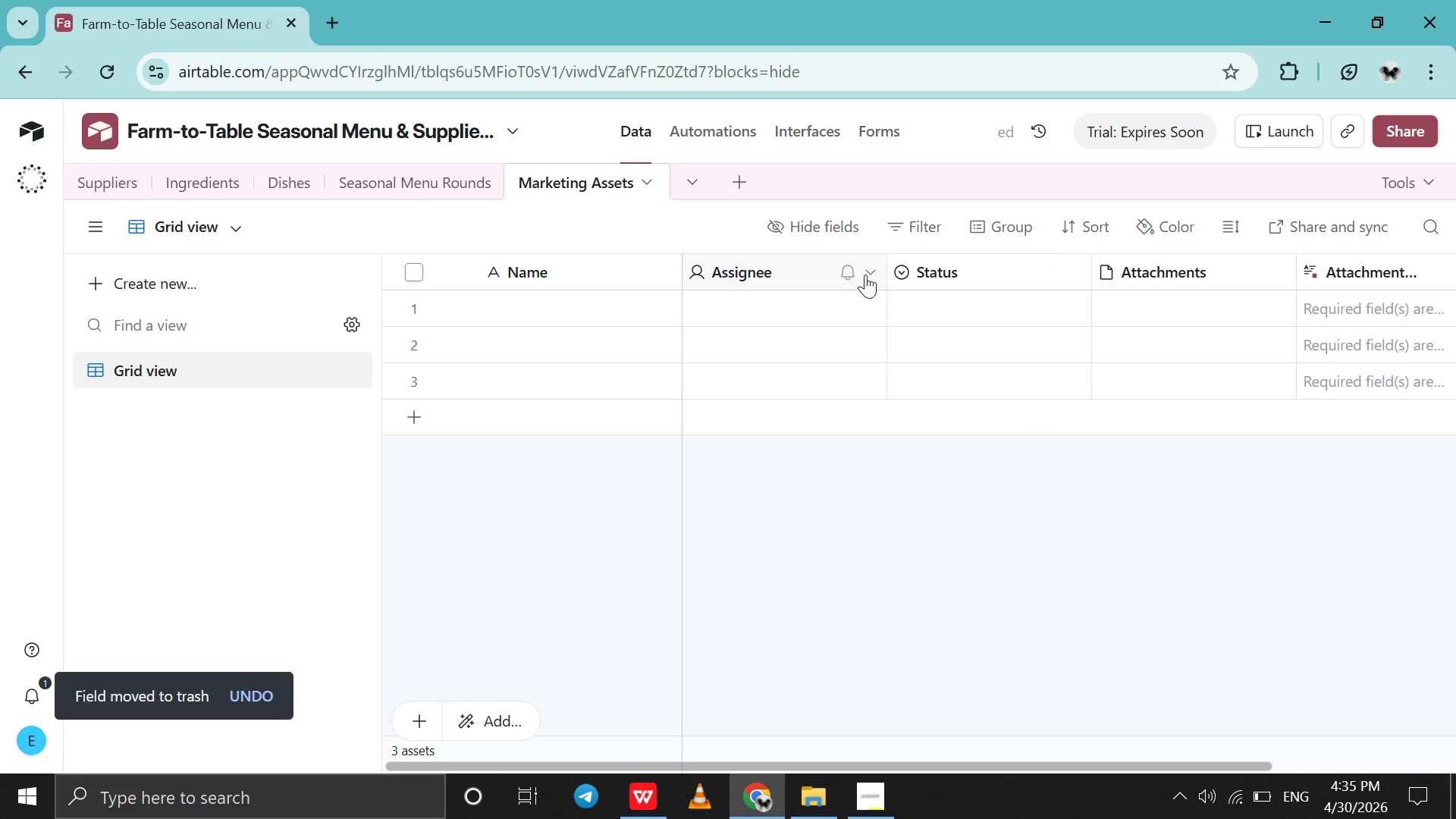 
left_click([865, 275])
 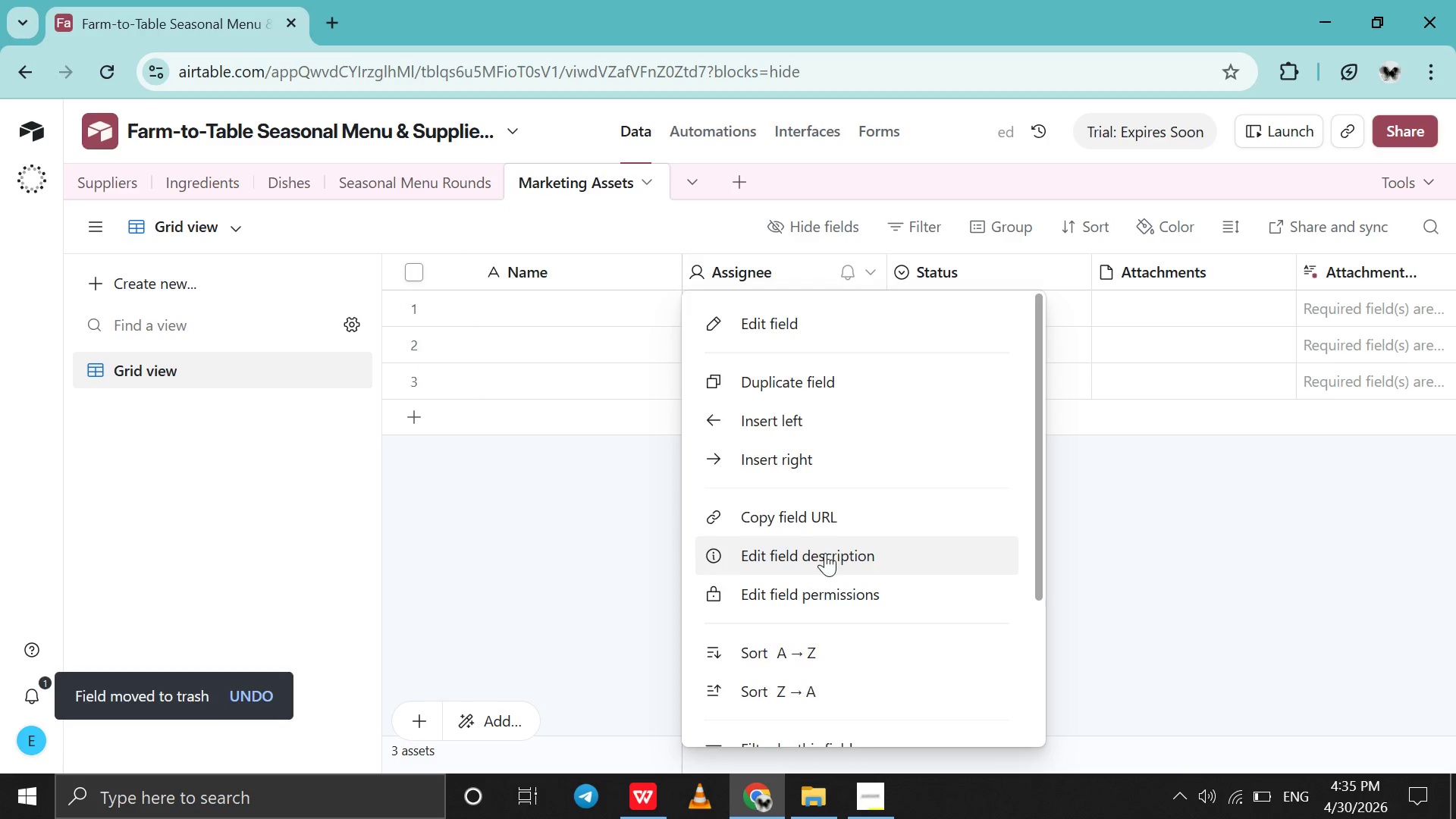 
scroll: coordinate [825, 553], scroll_direction: down, amount: 59.0
 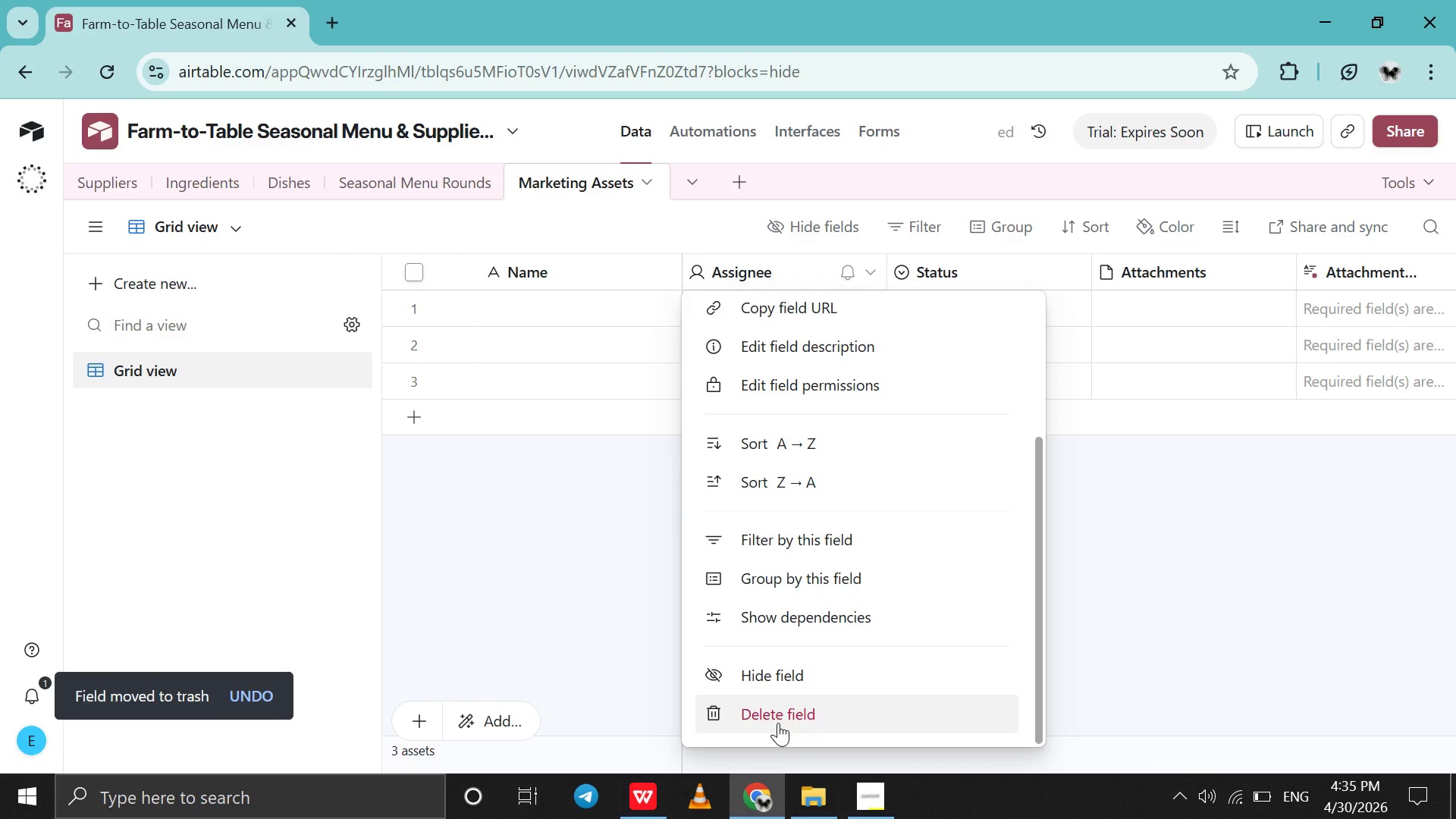 
left_click([778, 723])
 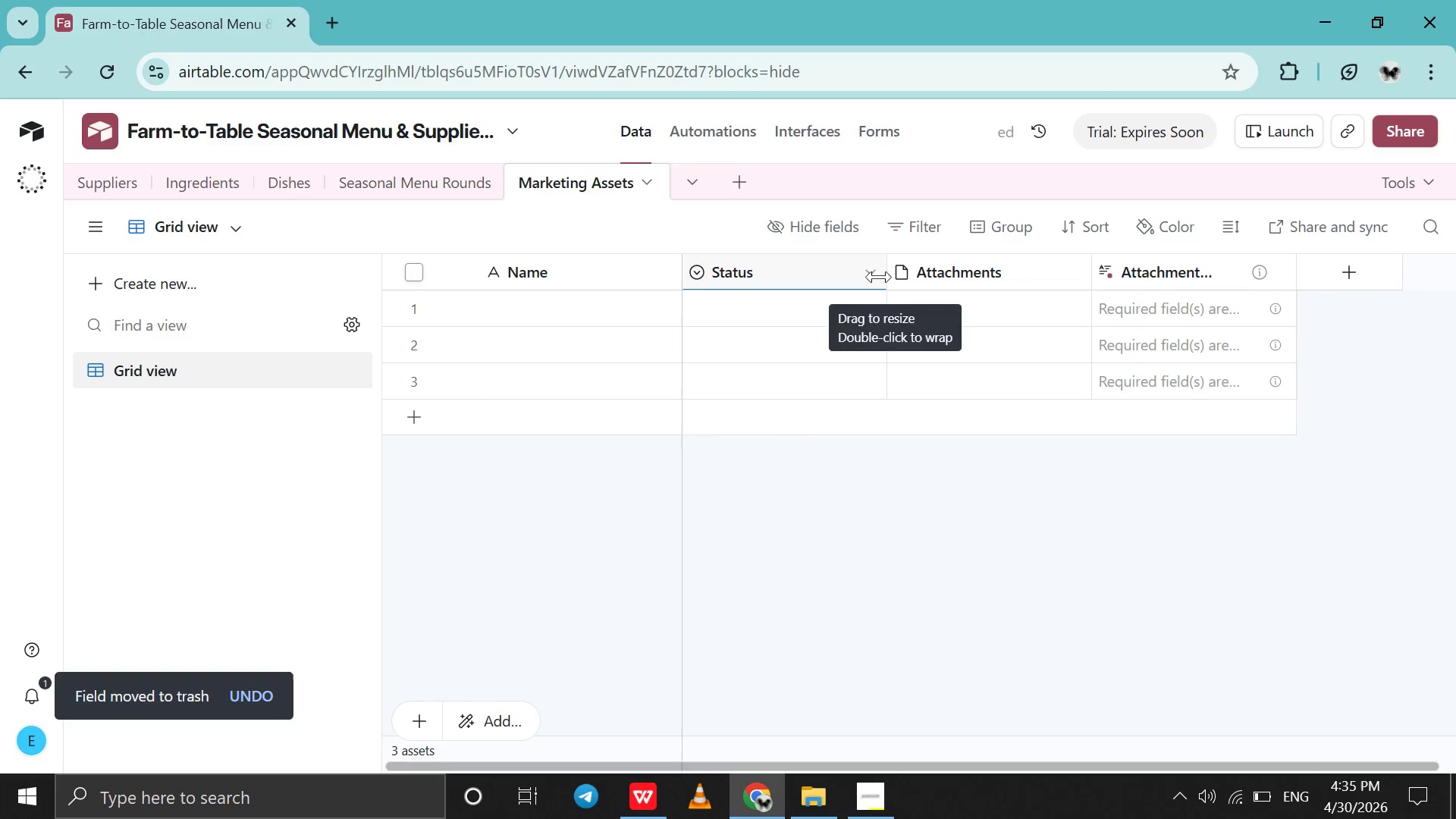 
left_click([874, 271])
 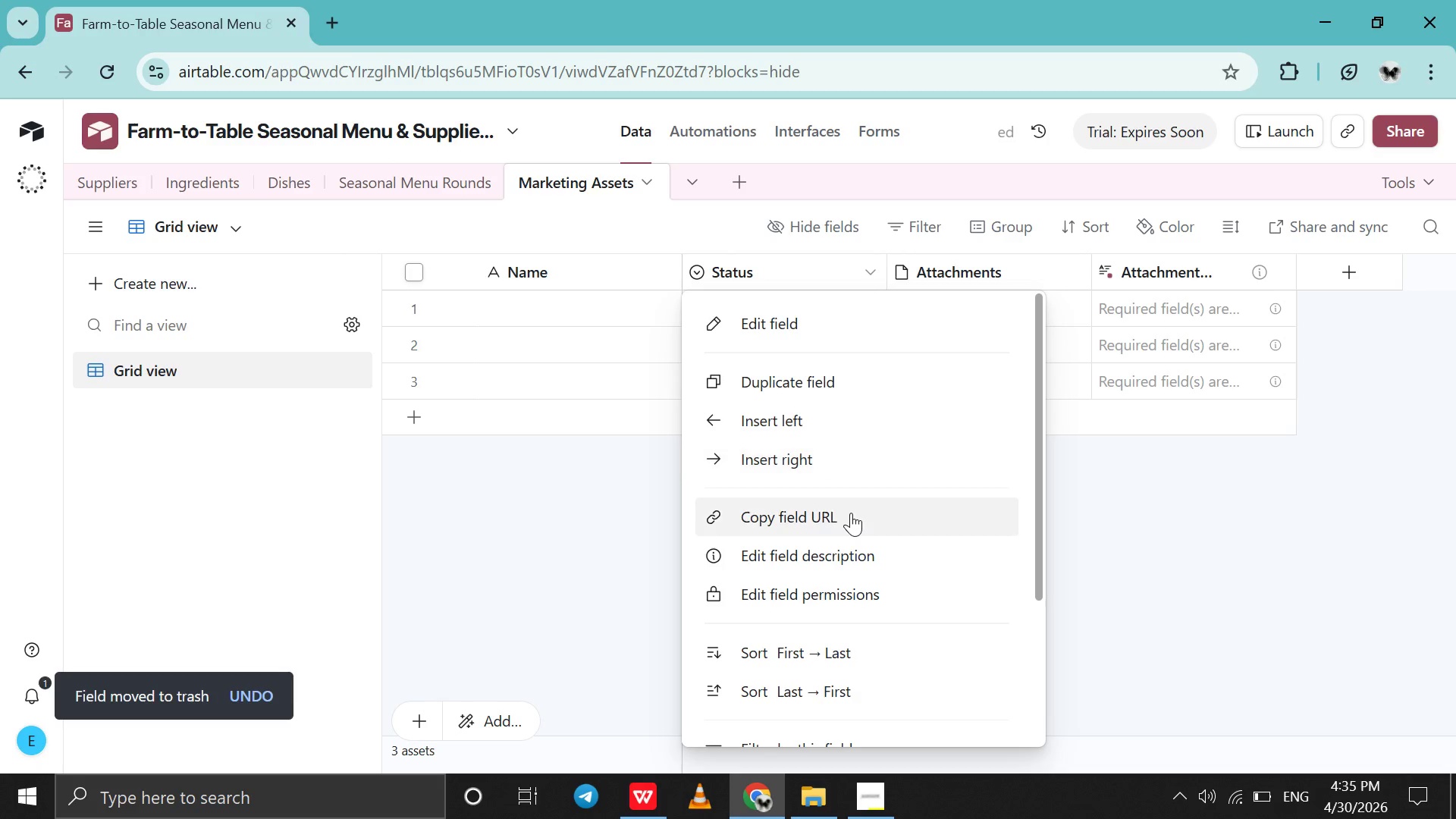 
scroll: coordinate [851, 513], scroll_direction: down, amount: 63.0
 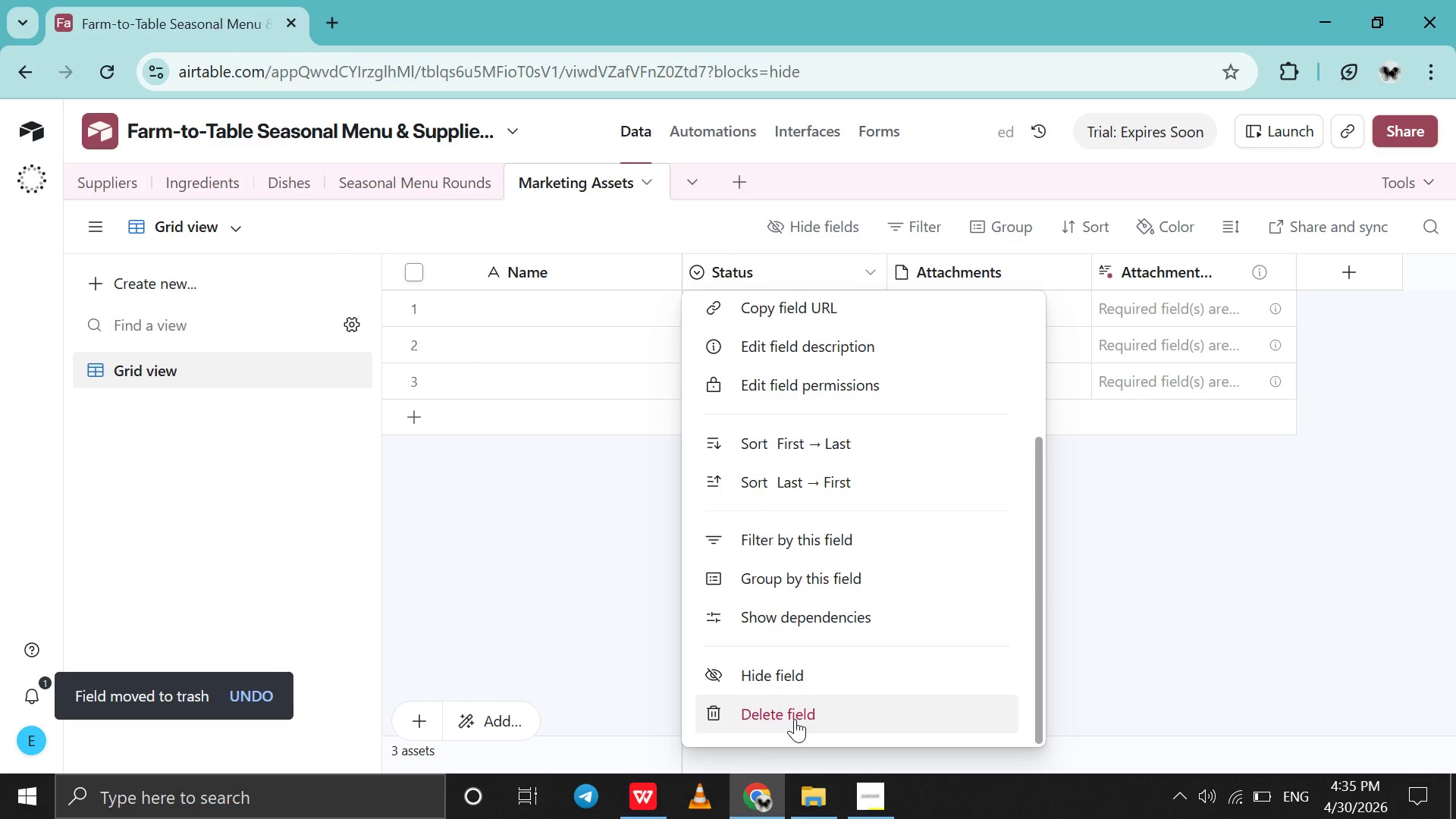 
left_click([795, 719])
 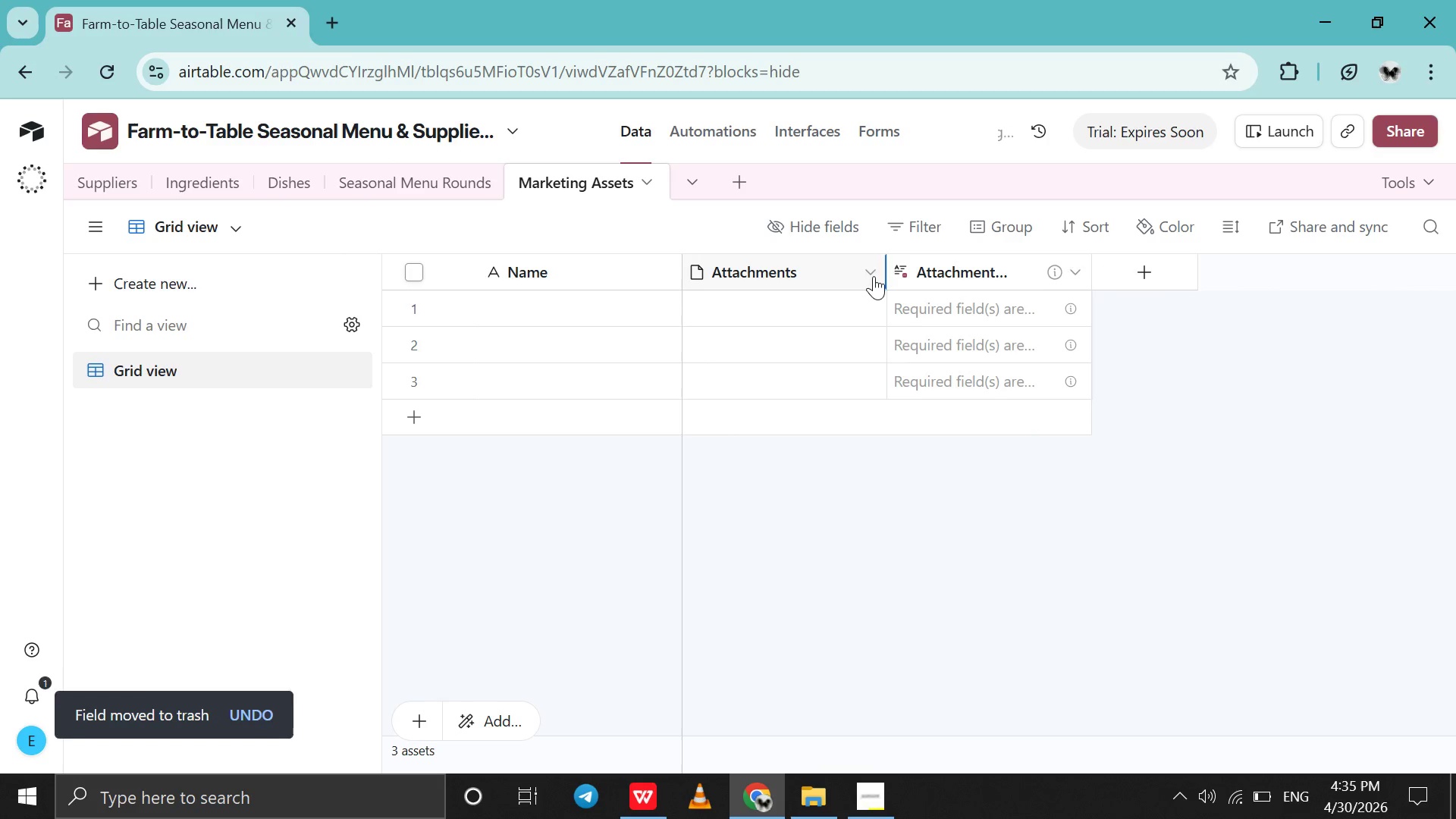 
left_click([872, 275])
 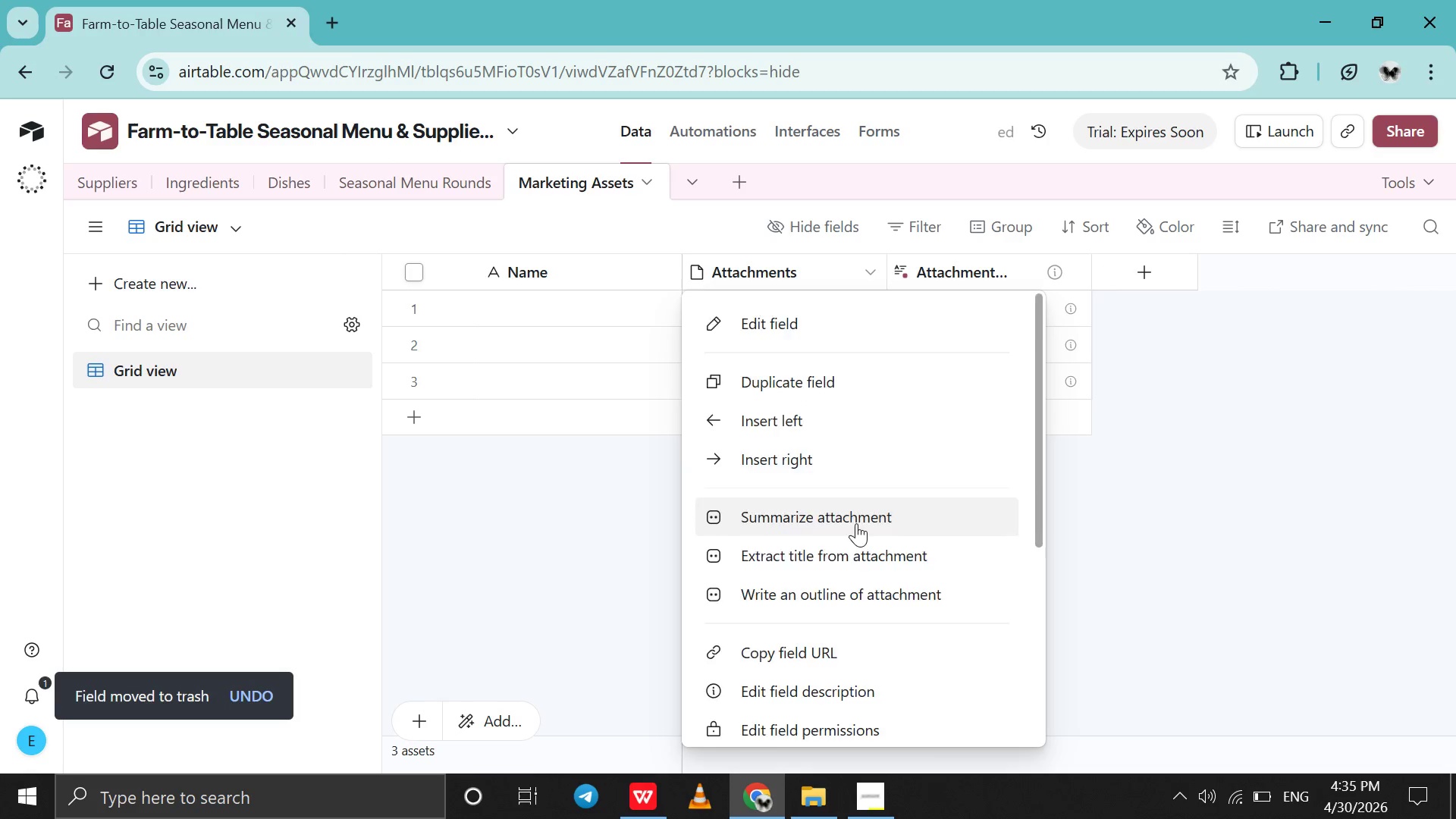 
scroll: coordinate [856, 523], scroll_direction: down, amount: 60.0
 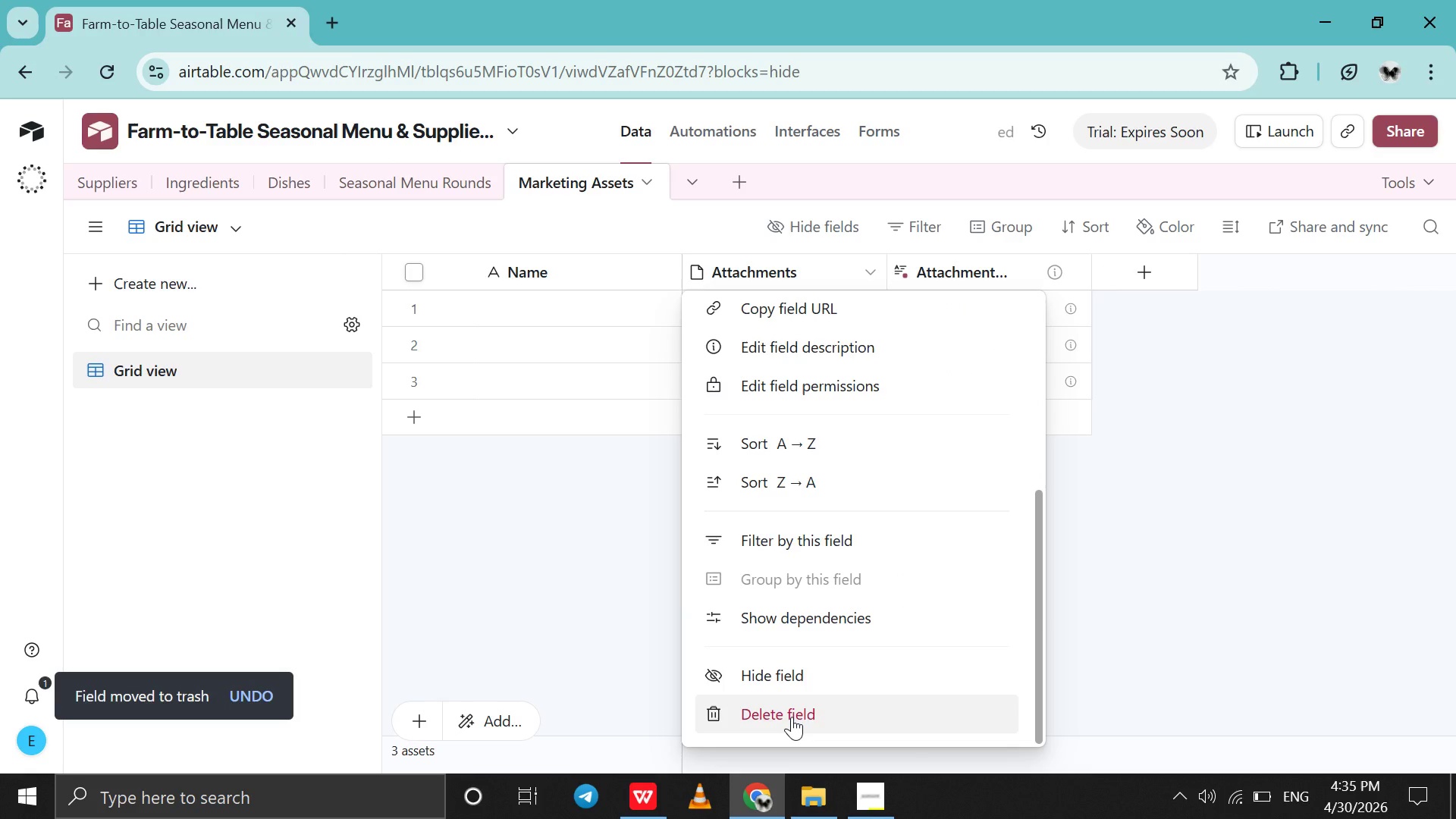 
left_click([792, 717])
 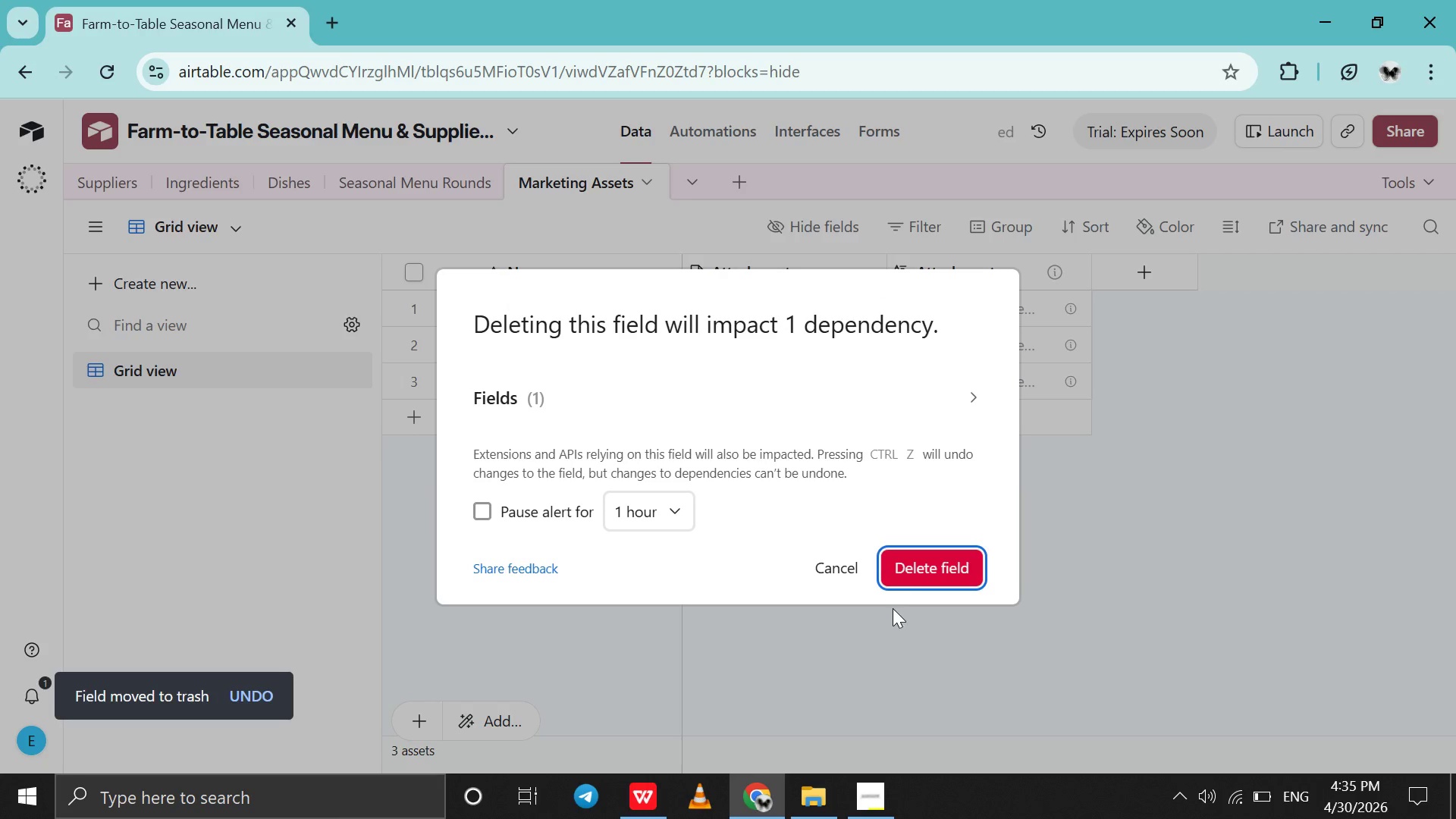 
left_click([916, 578])
 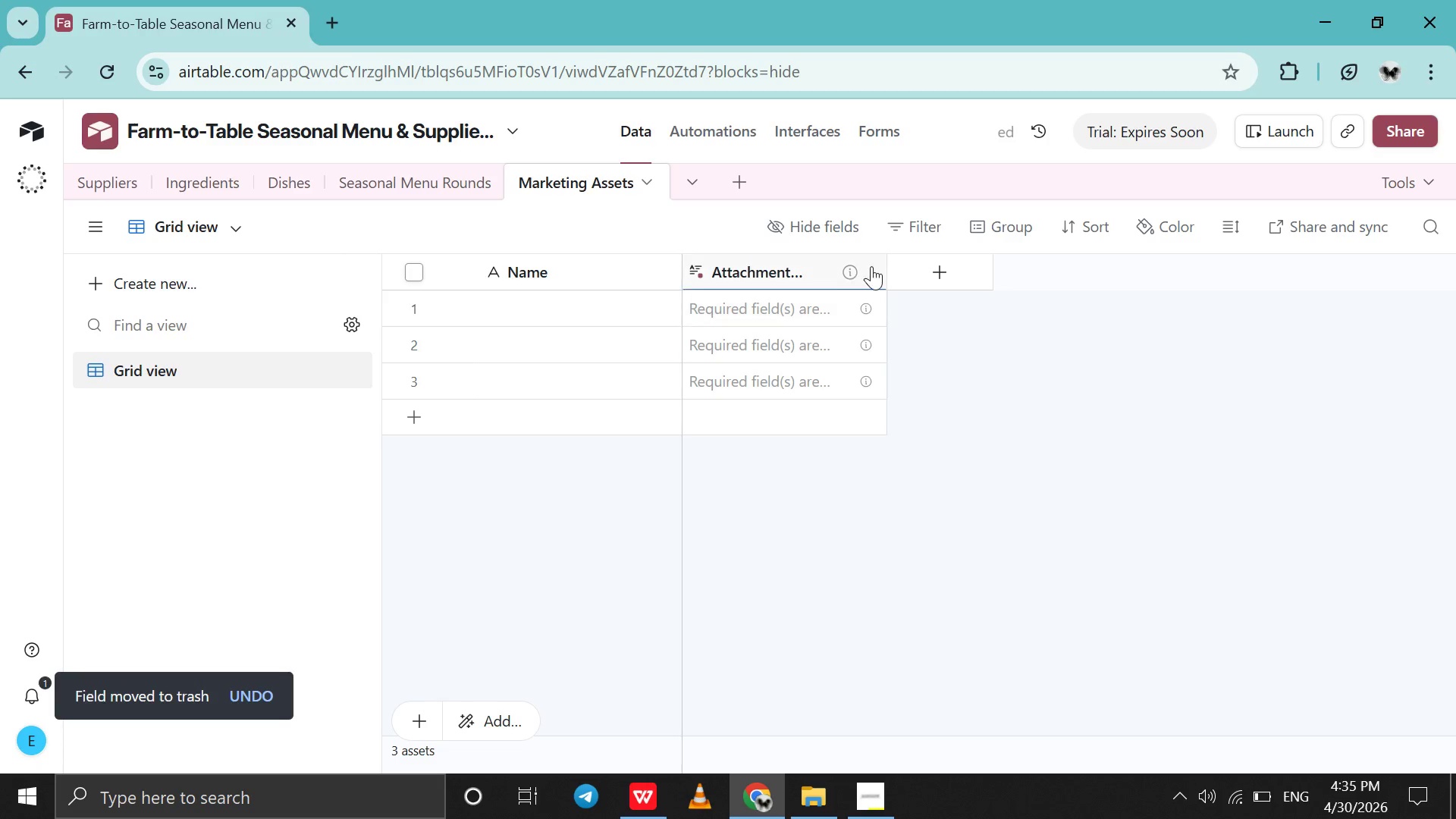 
left_click([872, 263])
 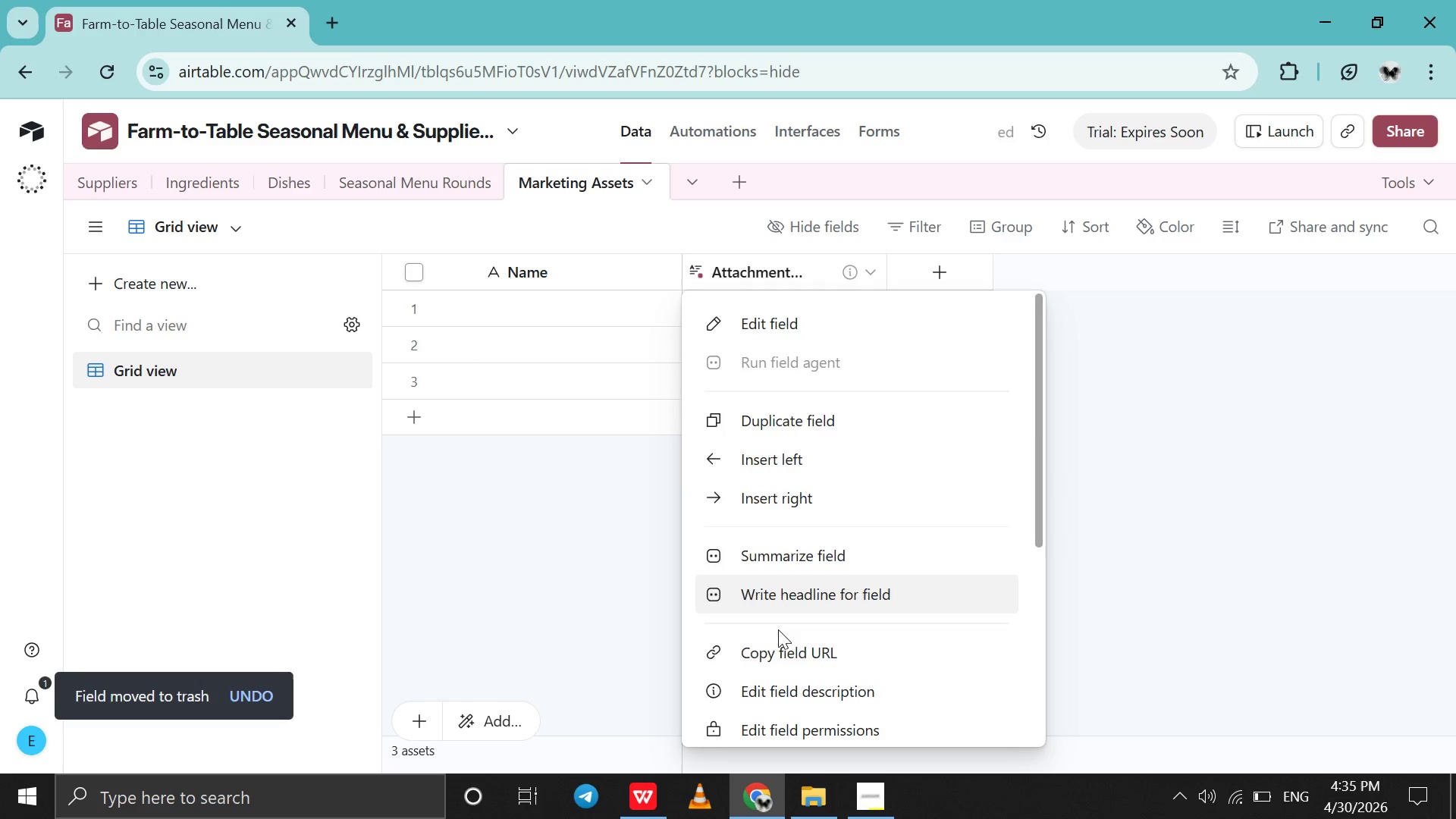 
scroll: coordinate [778, 629], scroll_direction: down, amount: 42.0
 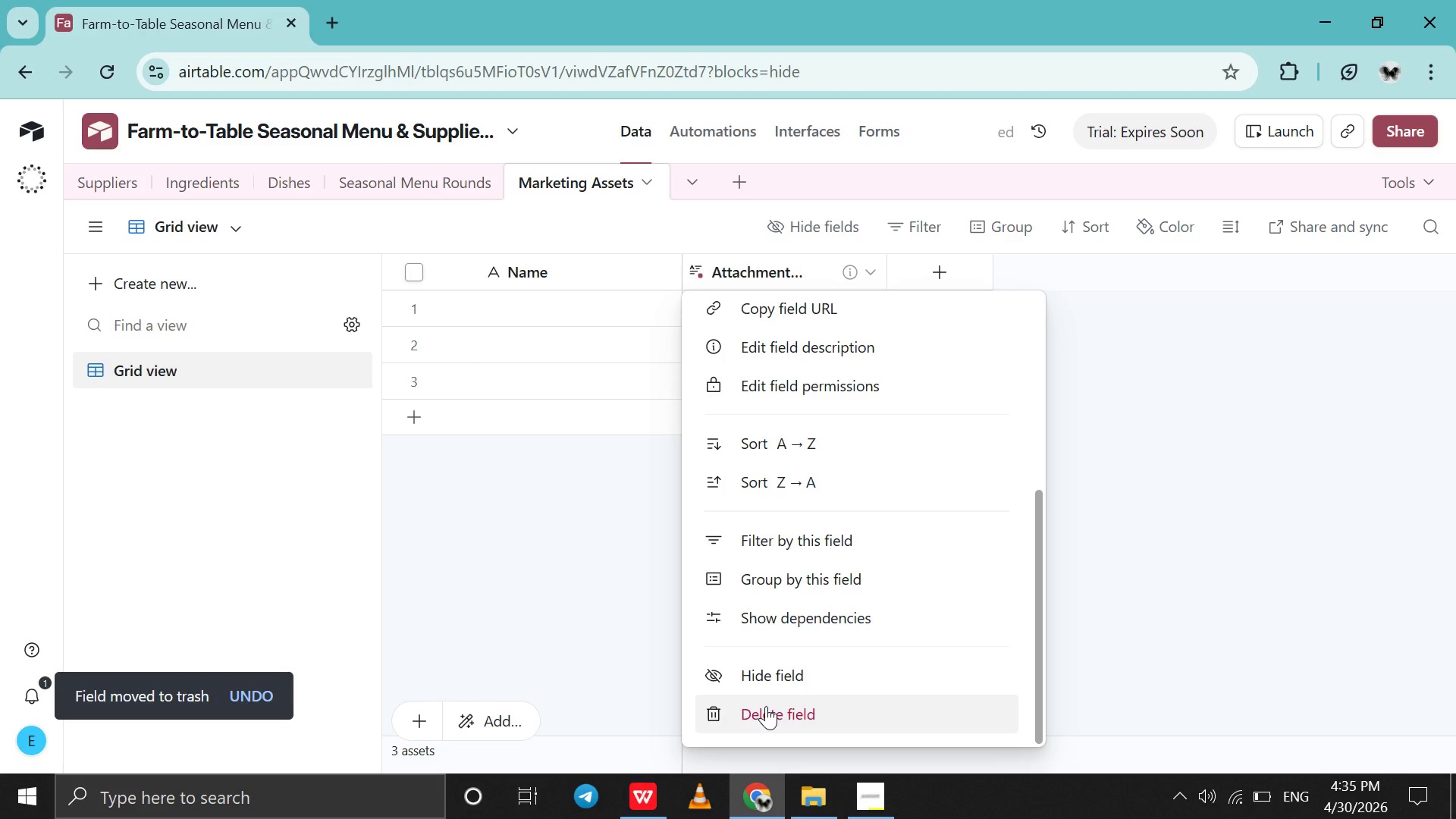 
left_click([766, 706])
 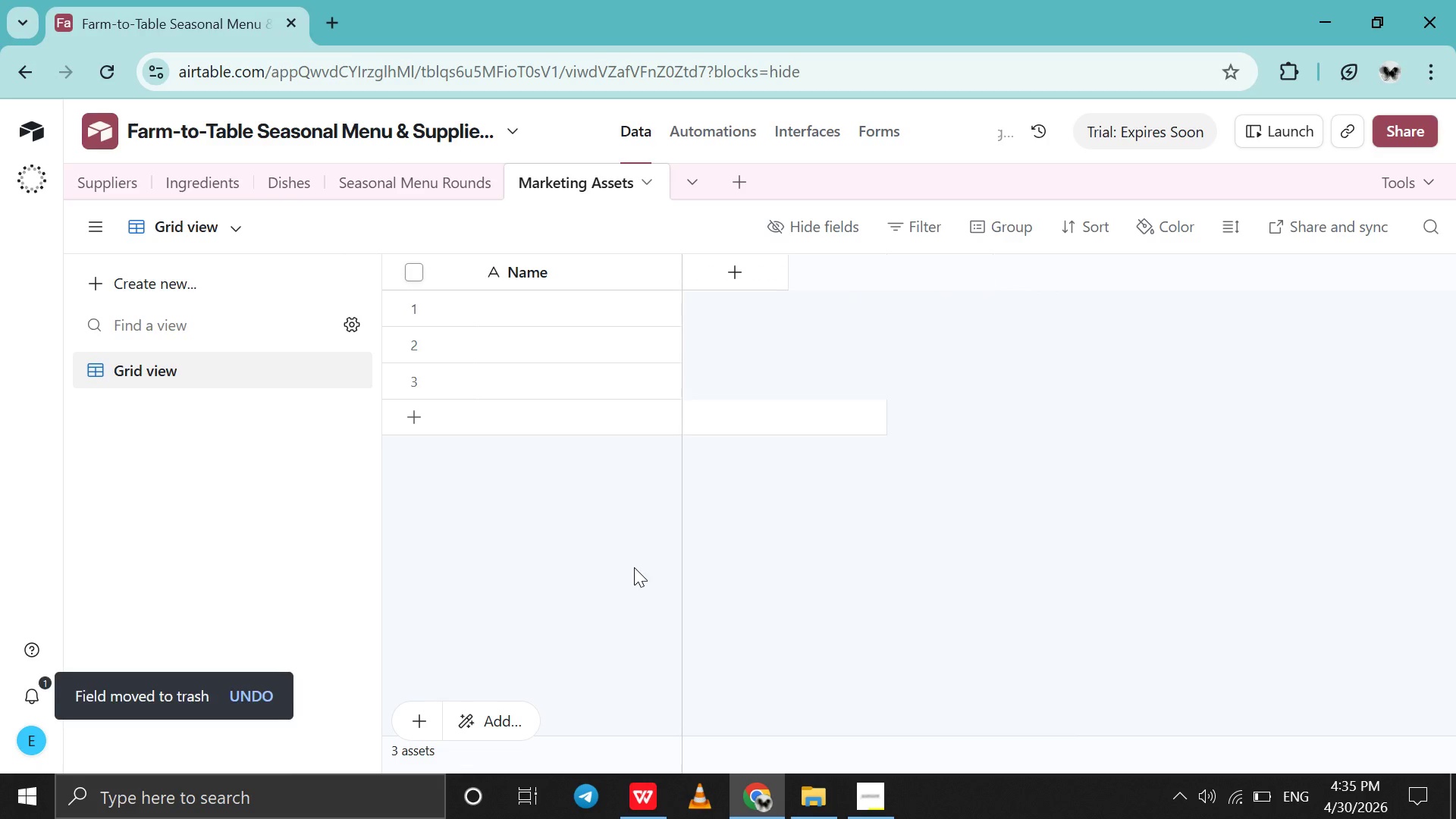 
left_click([634, 567])
 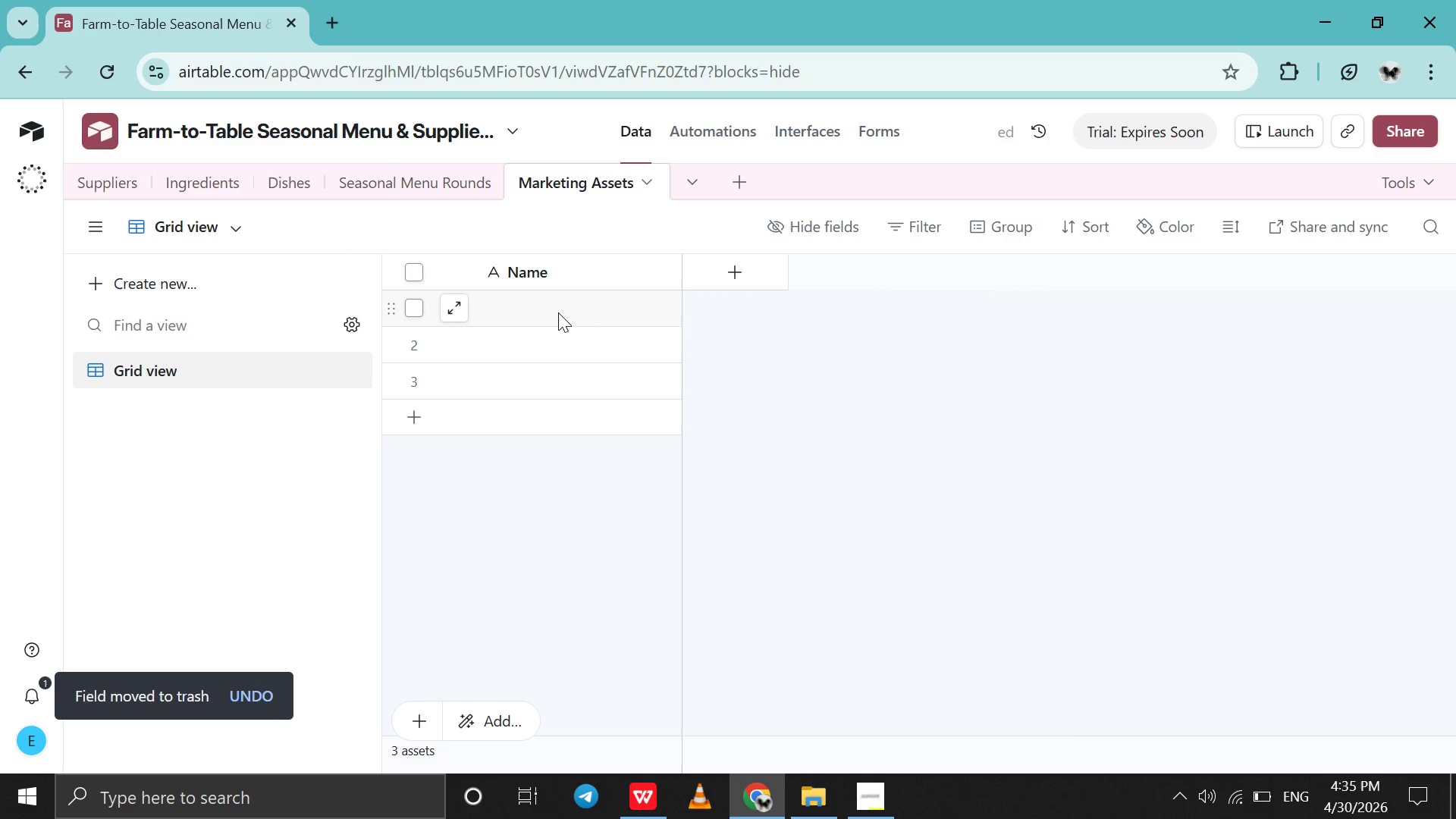 
double_click([510, 268])
 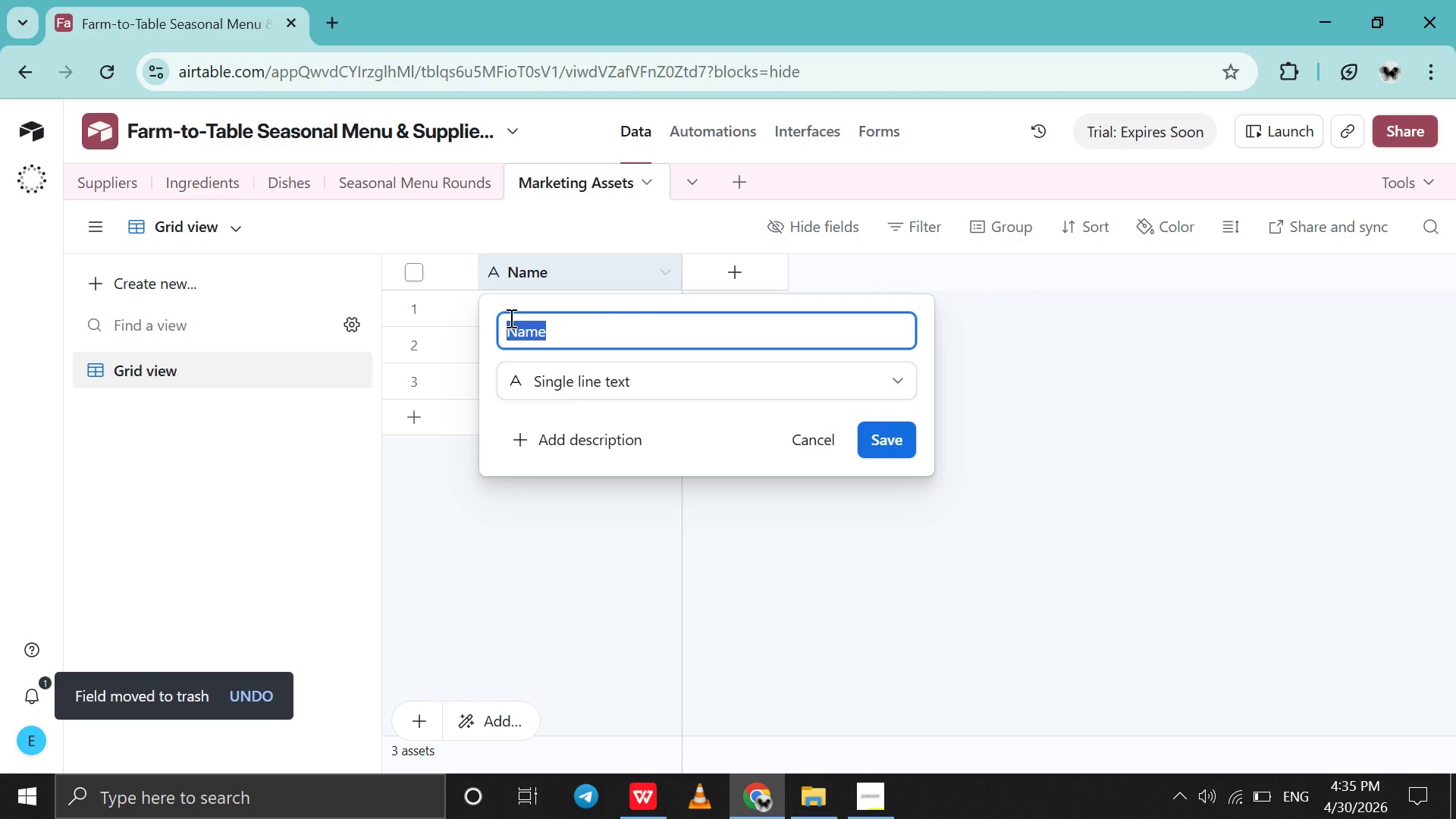 
left_click([510, 318])
 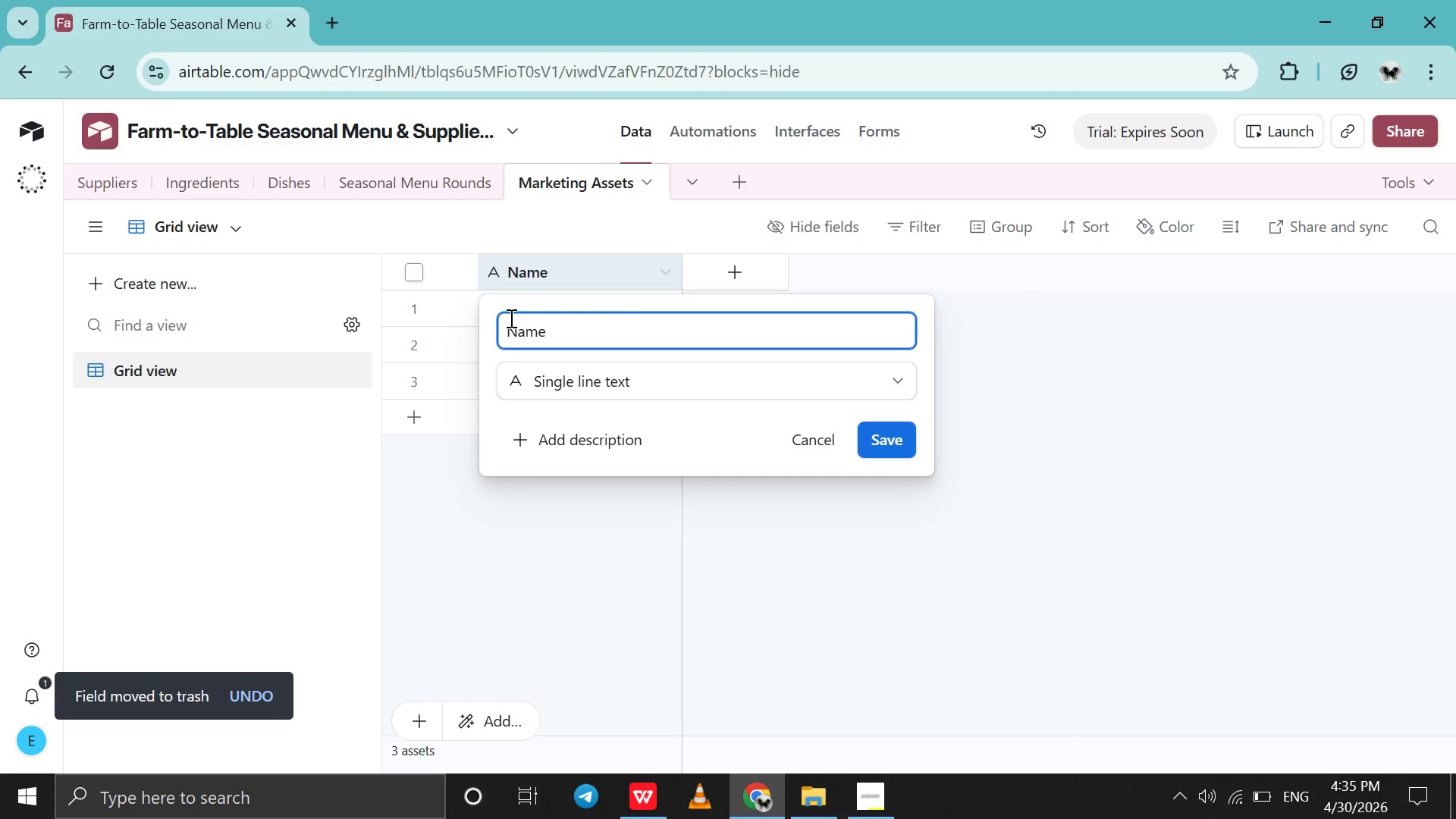 
type(Asset )
 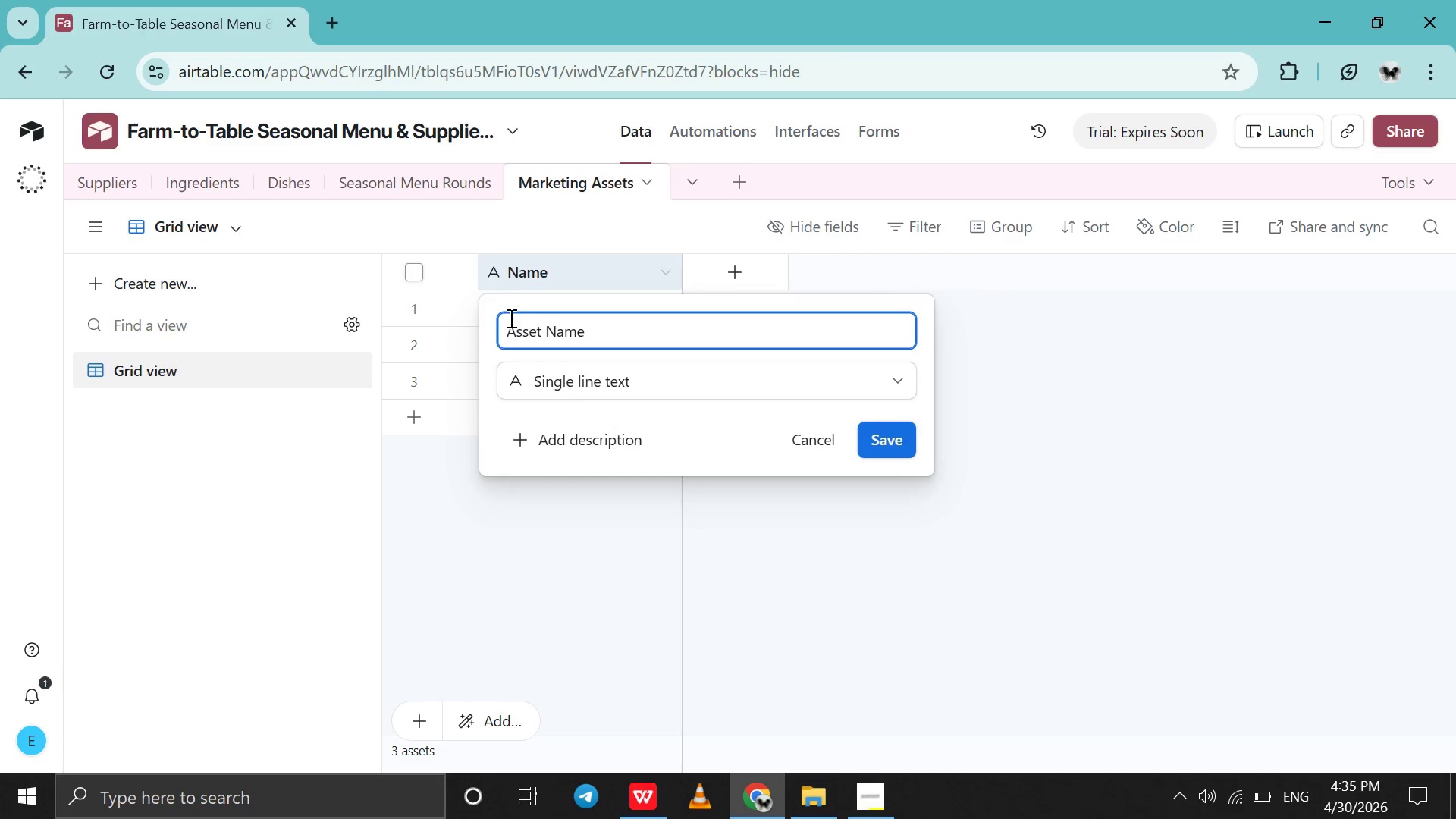 
key(Enter)
 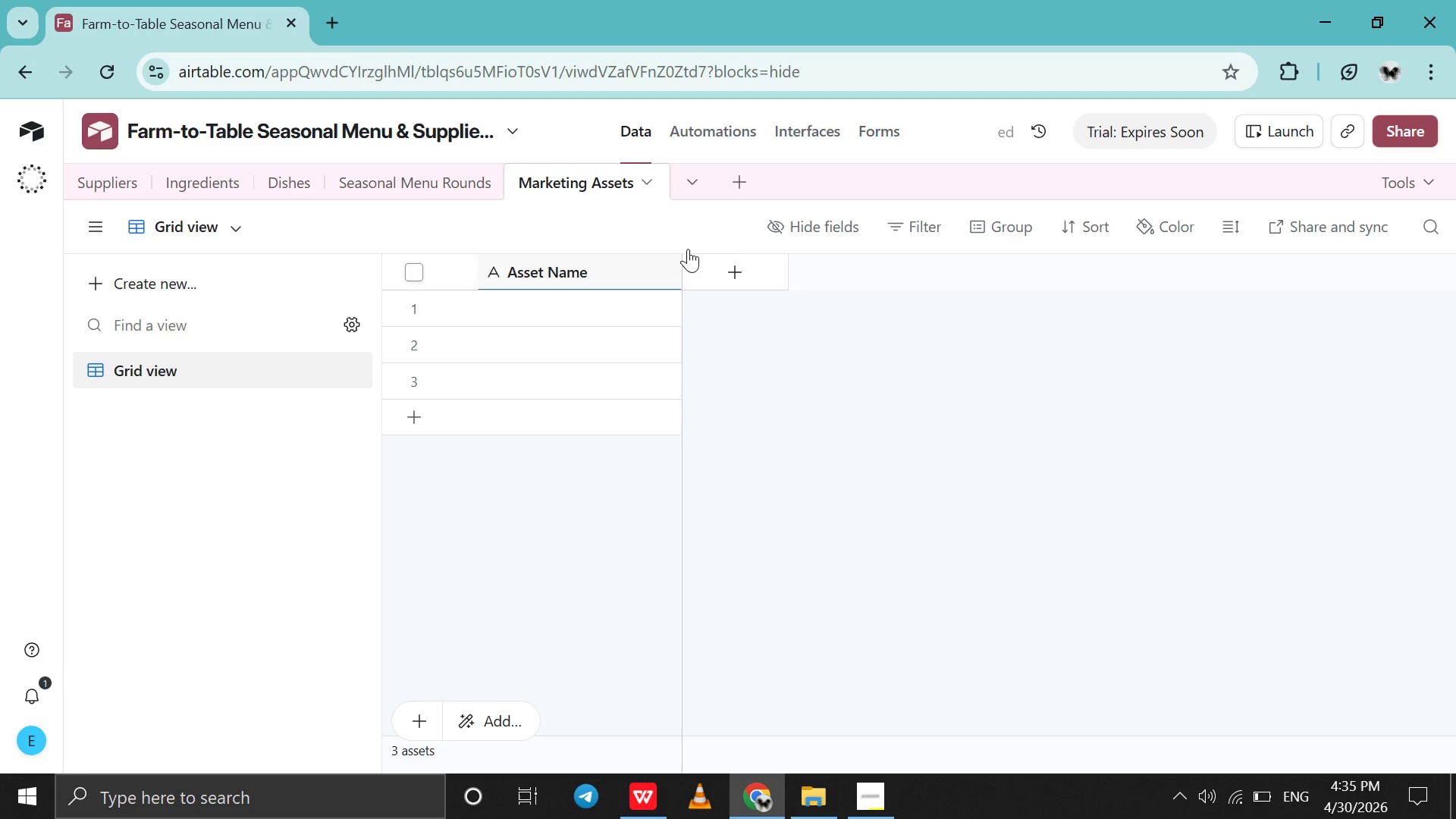 
left_click([723, 273])
 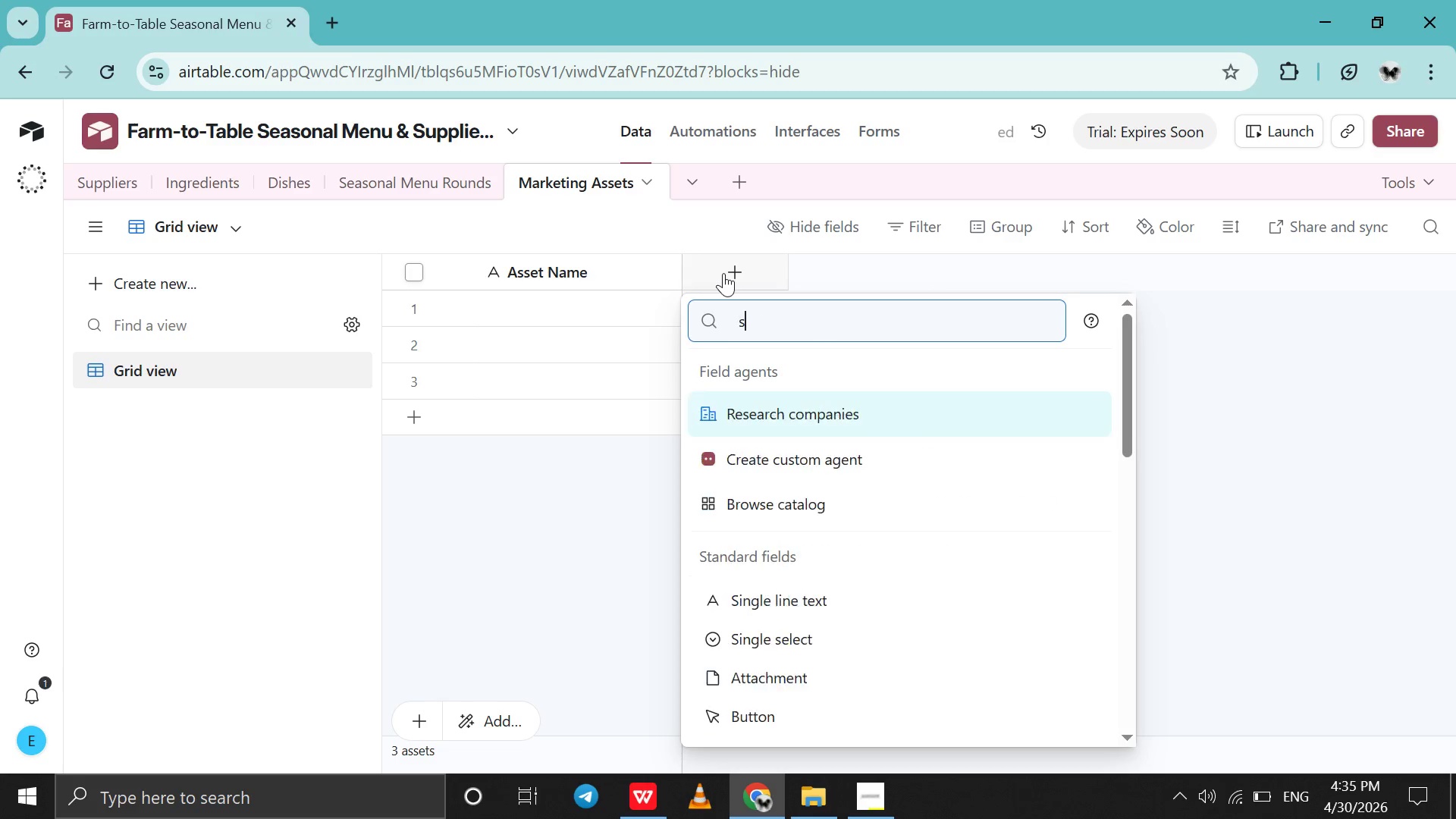 
type(si)
 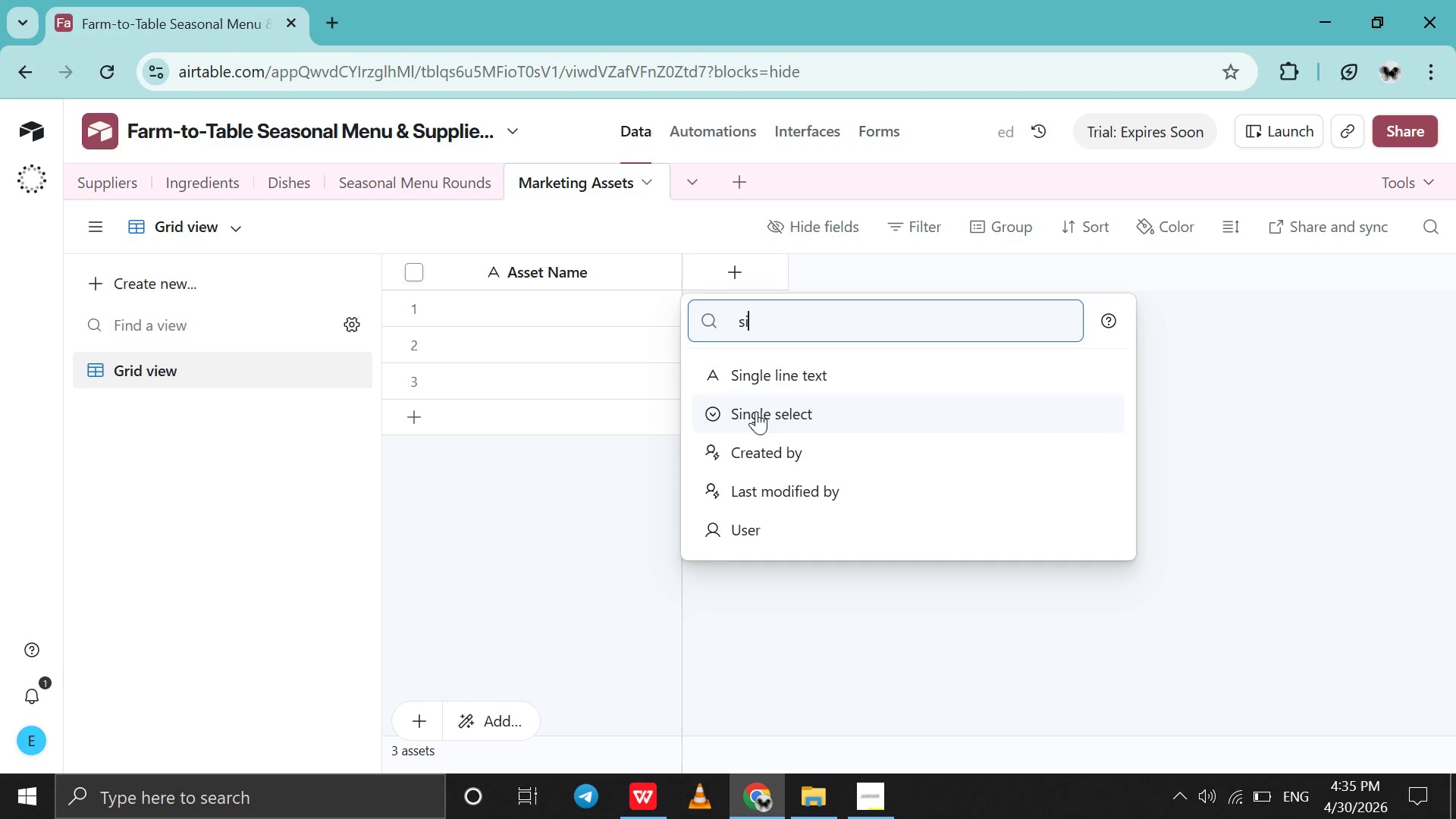 
left_click([756, 411])
 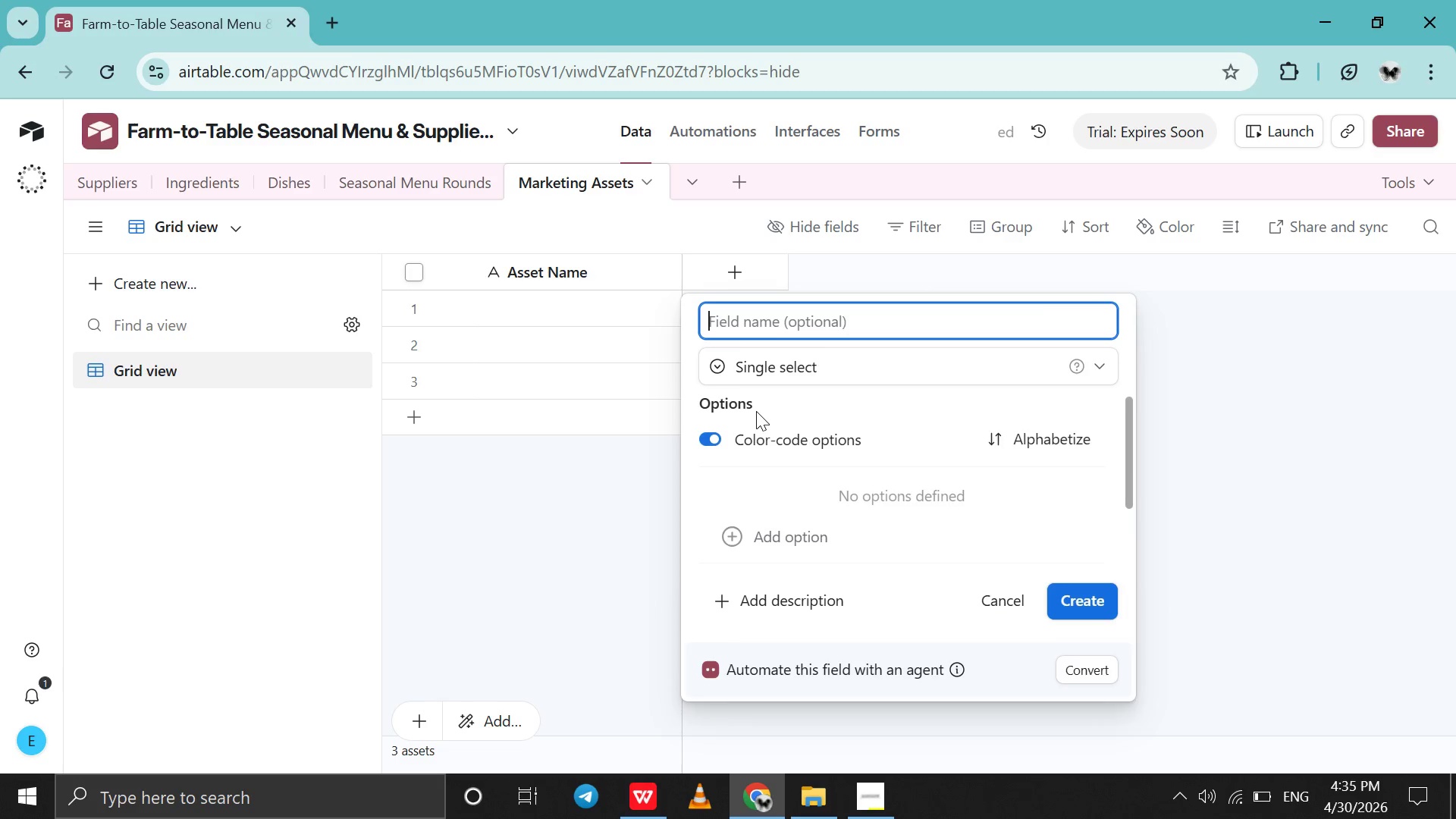 
type(Type)
 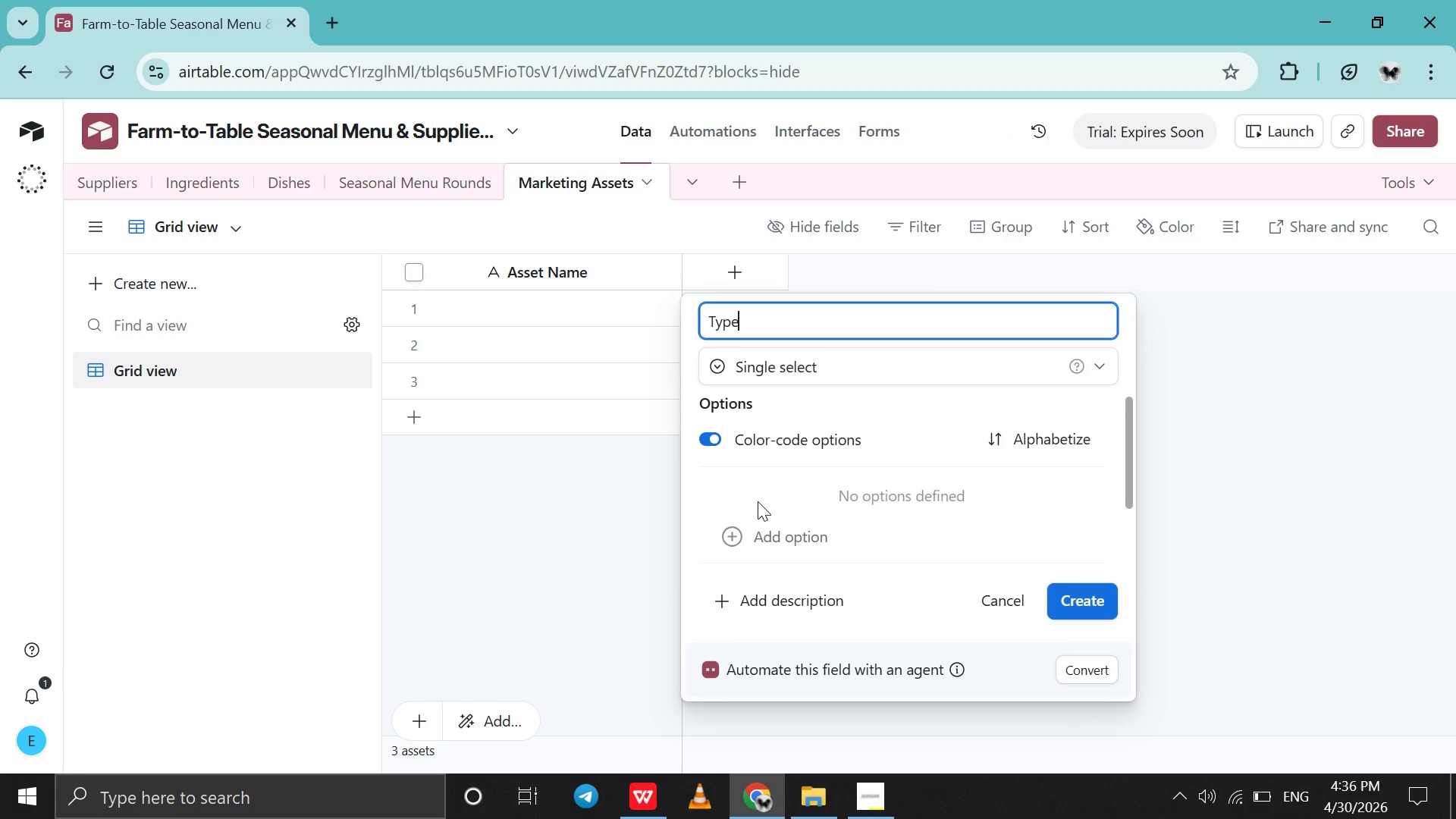 
left_click([758, 537])
 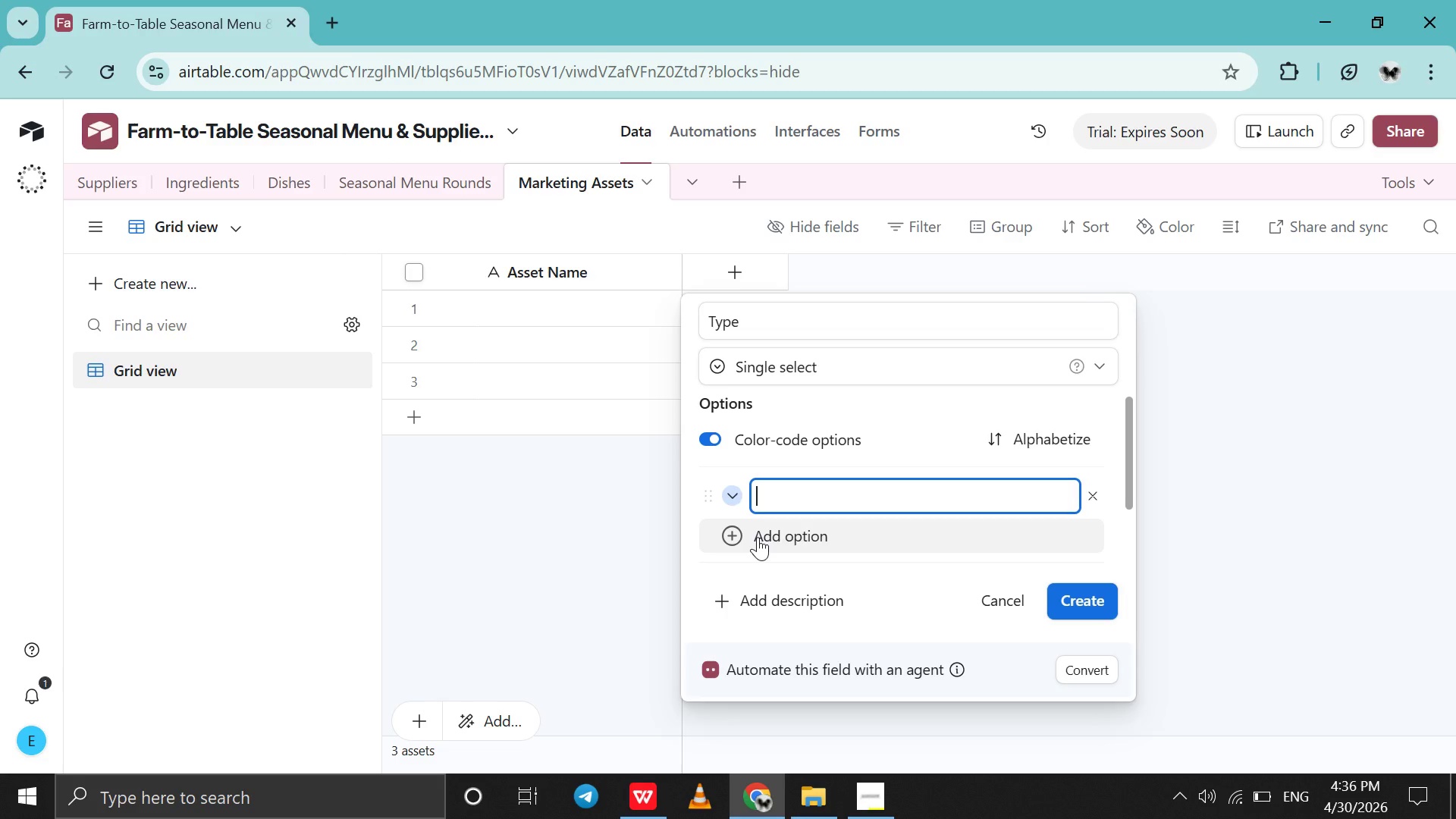 
type(Phoy)
key(Backspace)
type(o)
 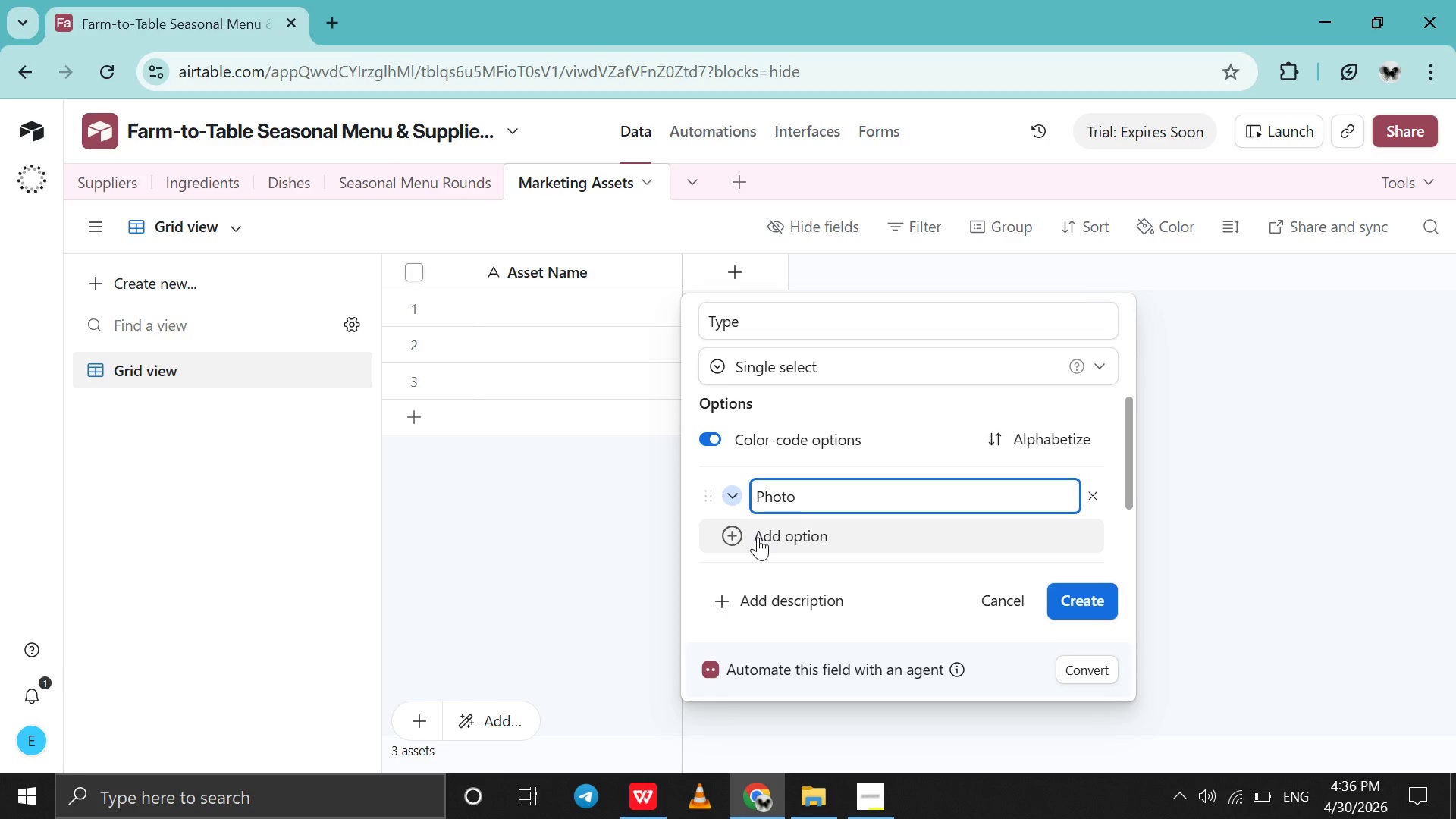 
hold_key(key=T, duration=0.42)
 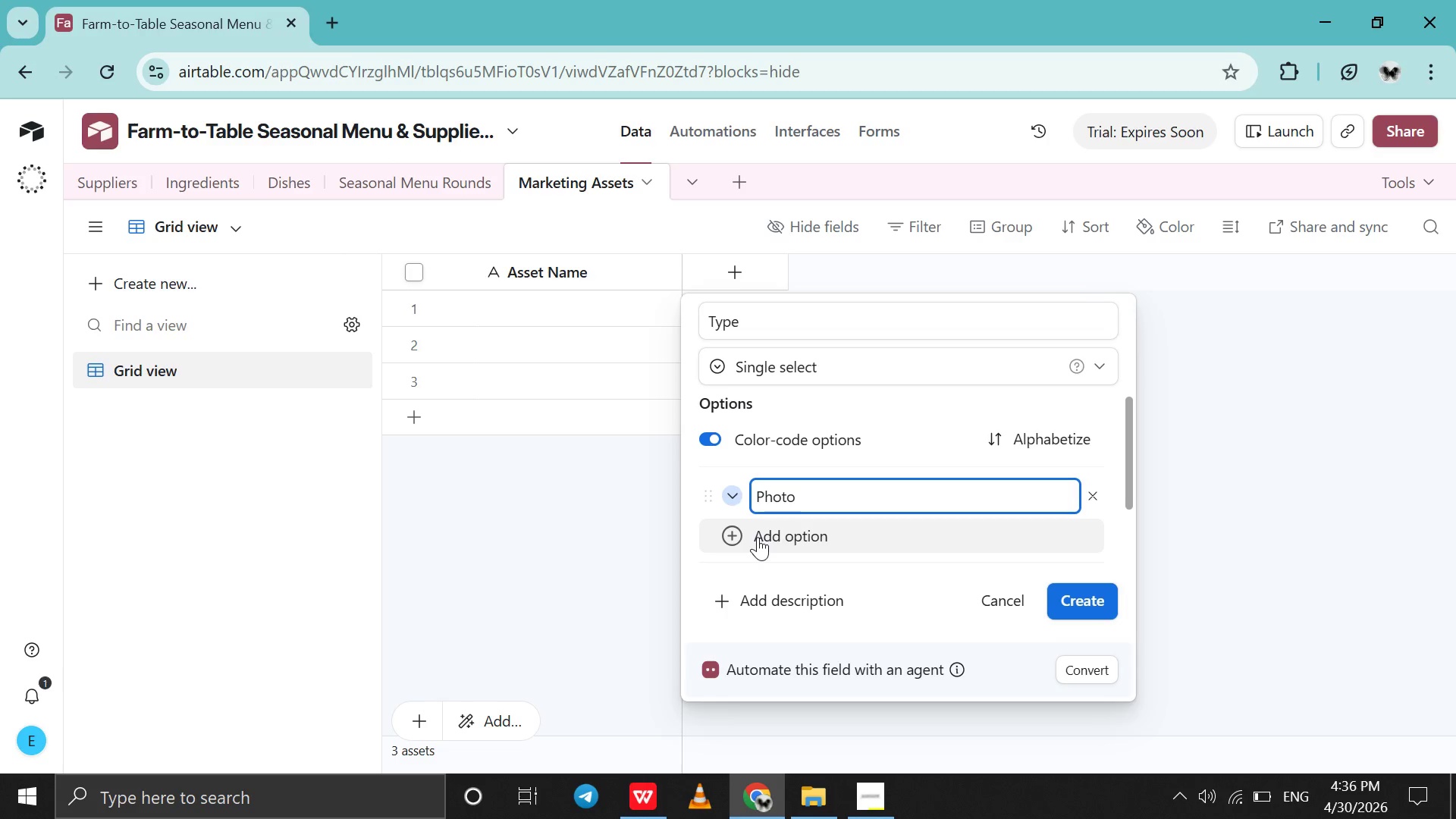 
key(Shift+Enter)
 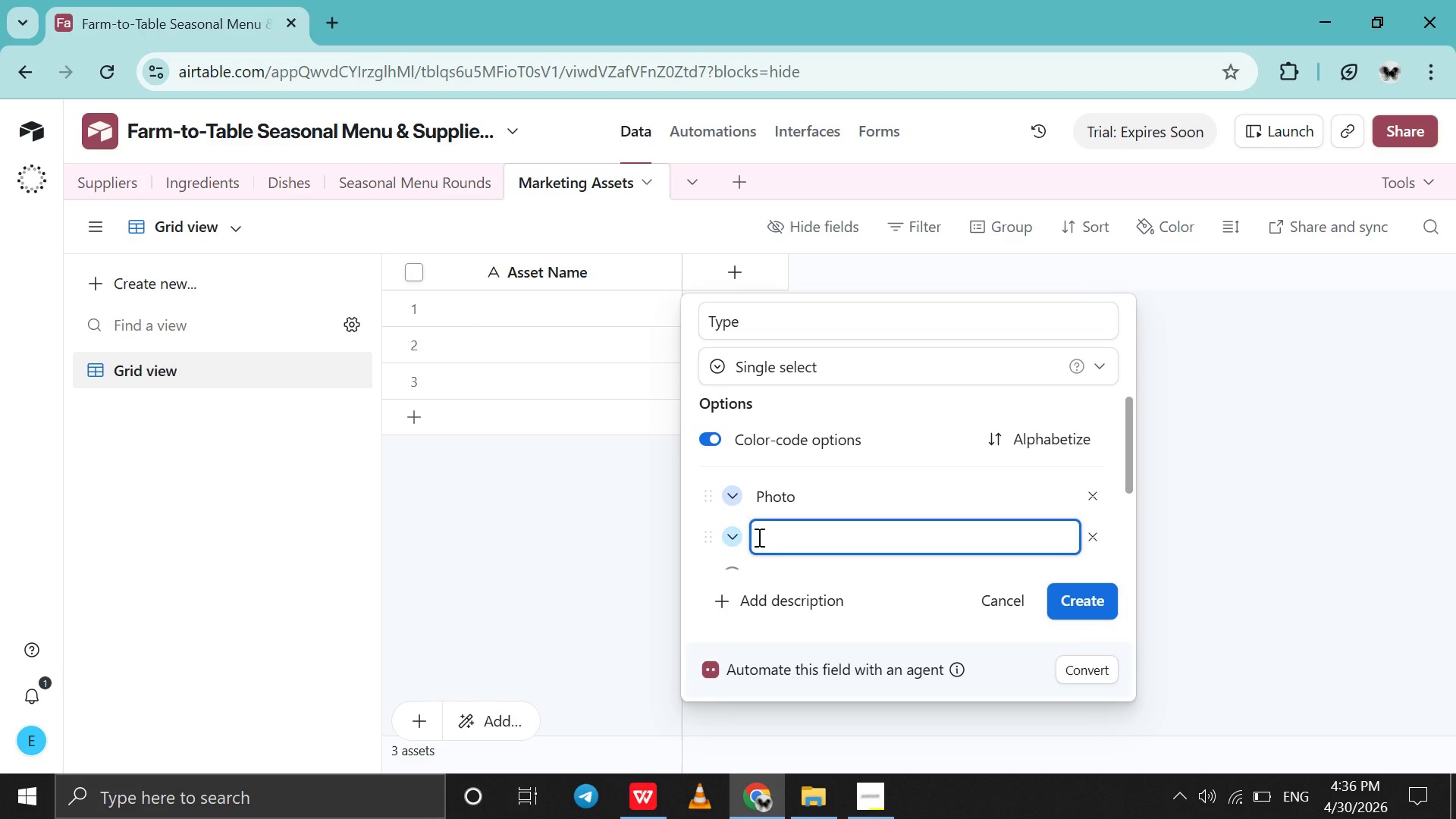 
type(Bio)
 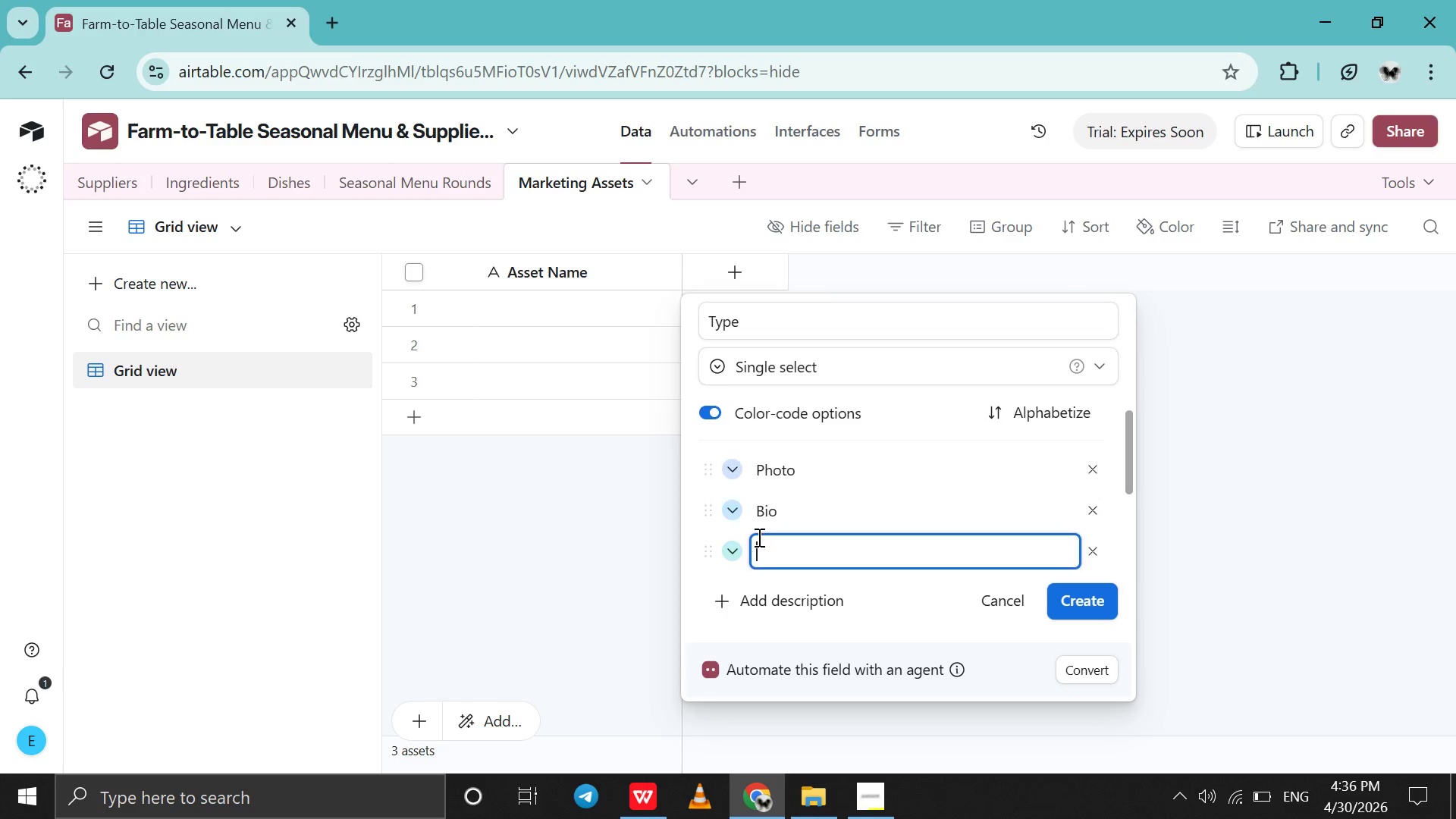 
key(Shift+Enter)
 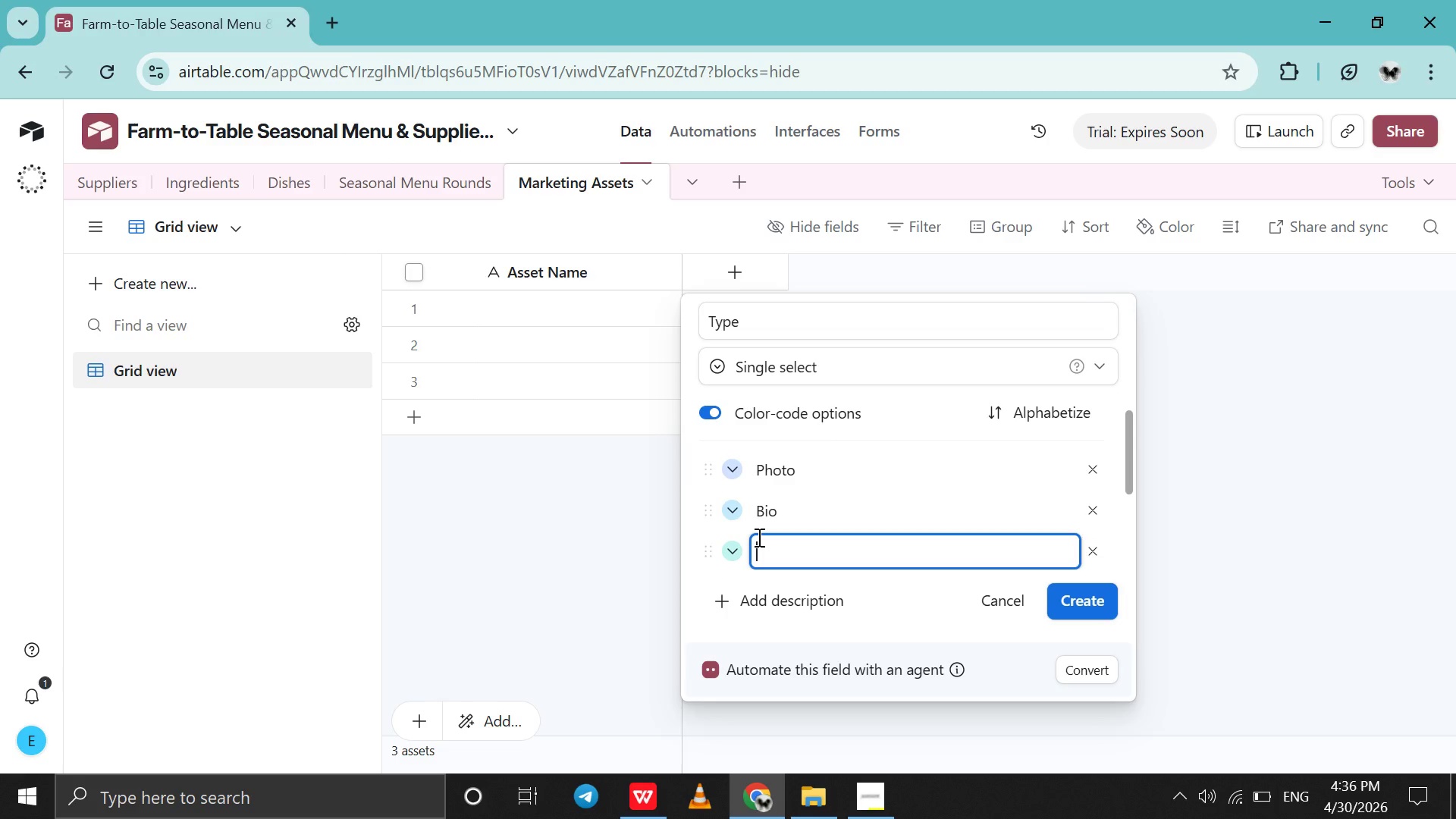 
type(Video )
key(Backspace)
 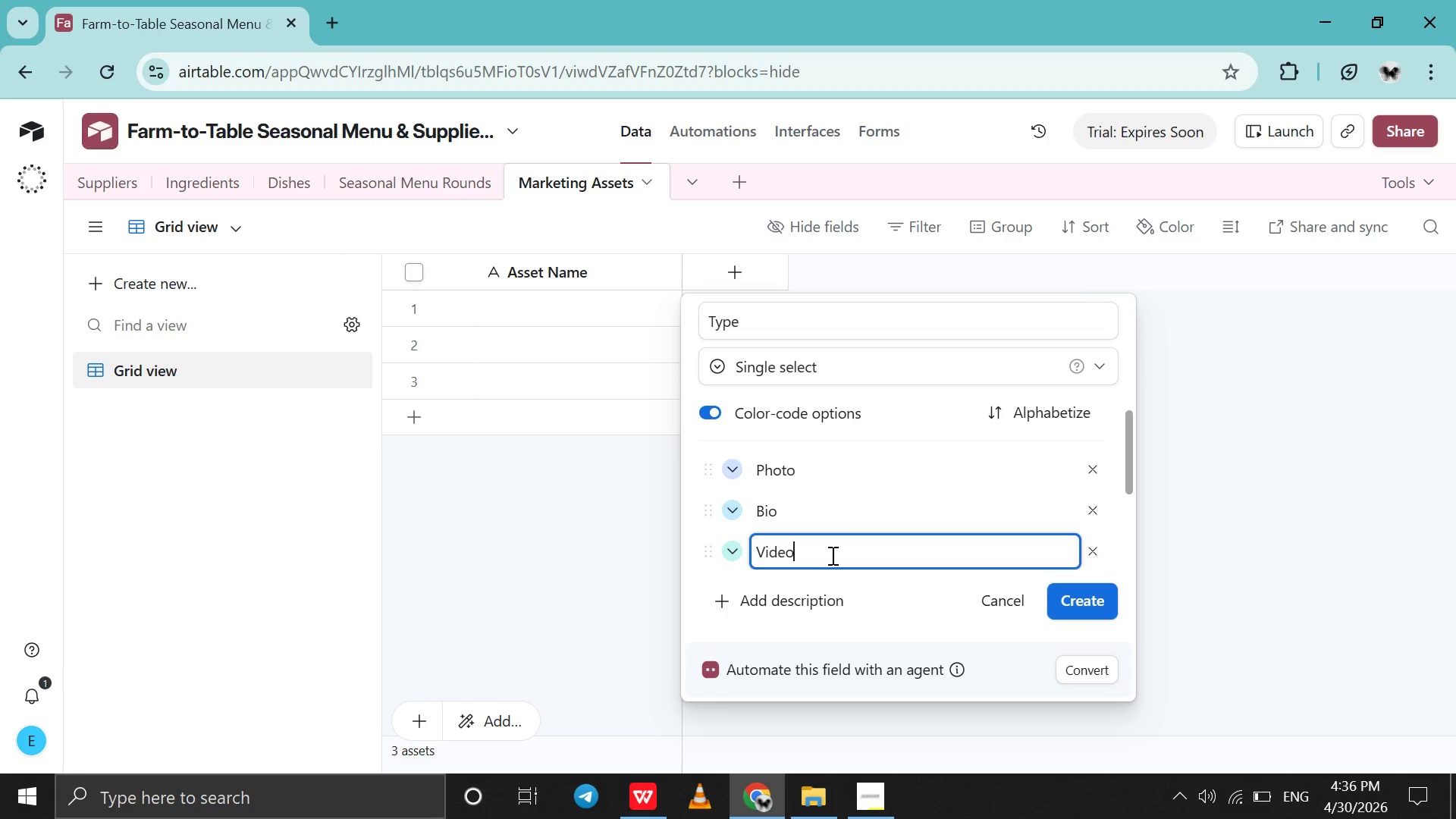 
left_click([1069, 601])
 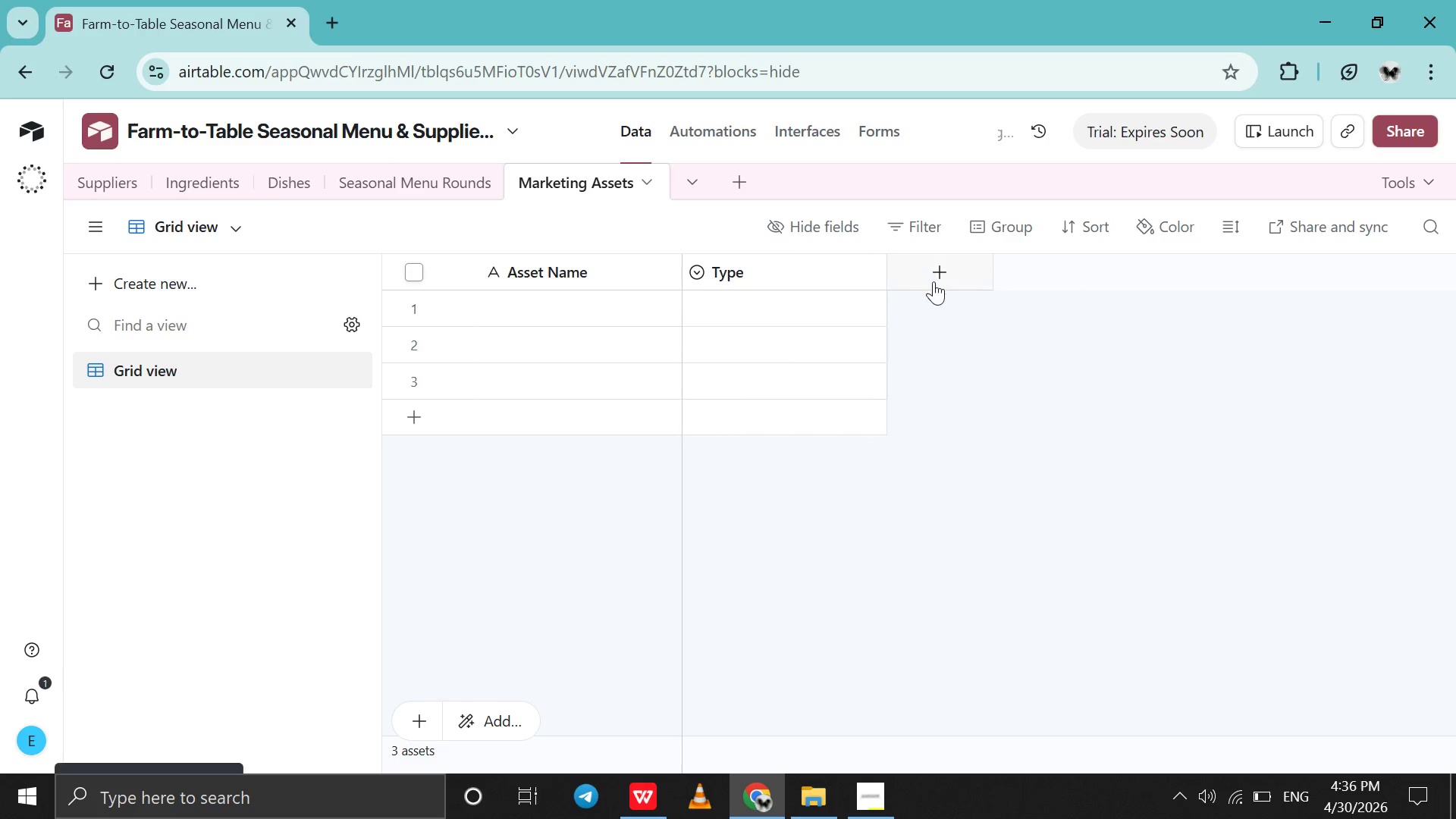 
left_click([934, 281])
 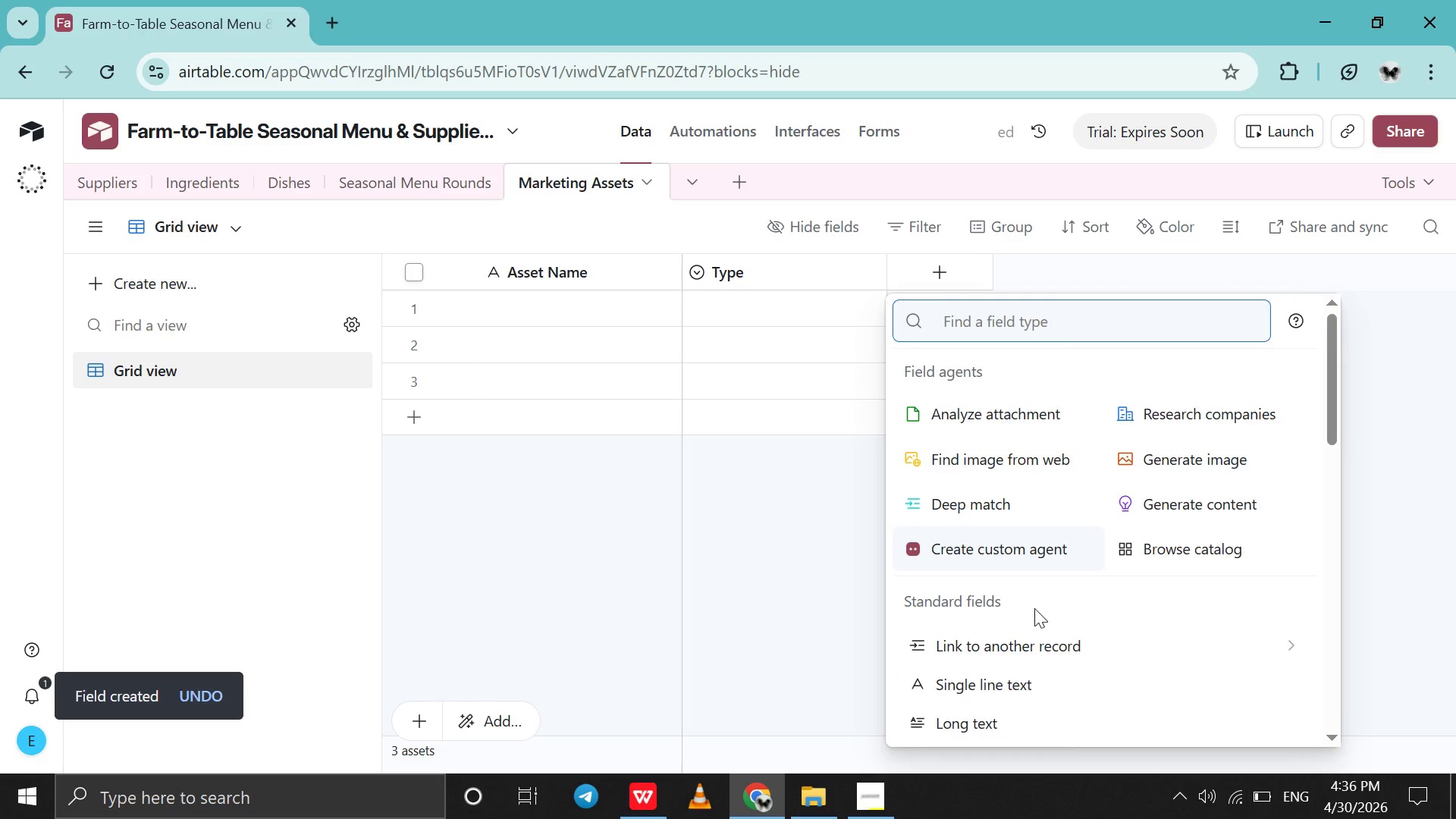 
left_click([1030, 651])
 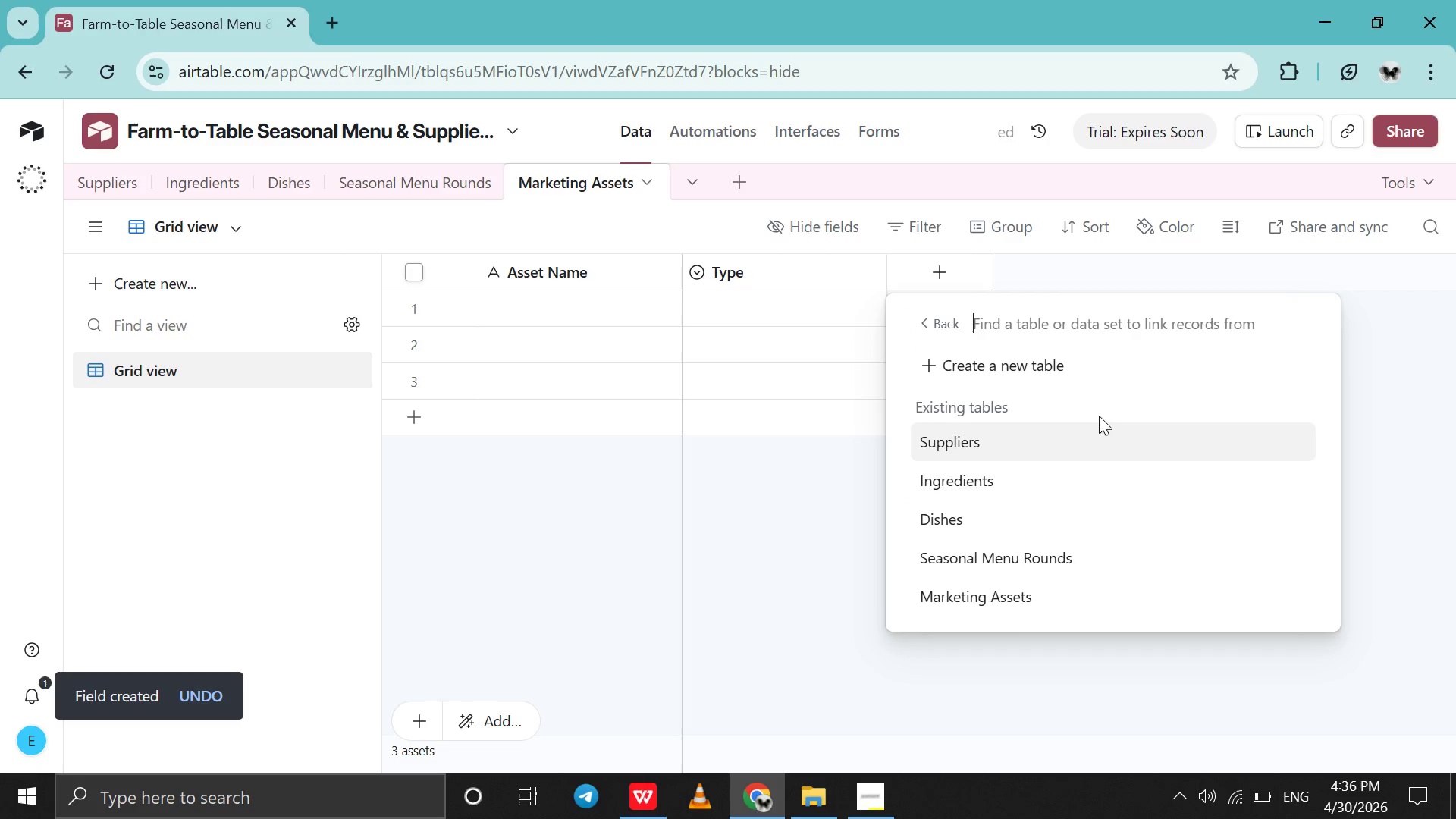 
left_click([1100, 414])
 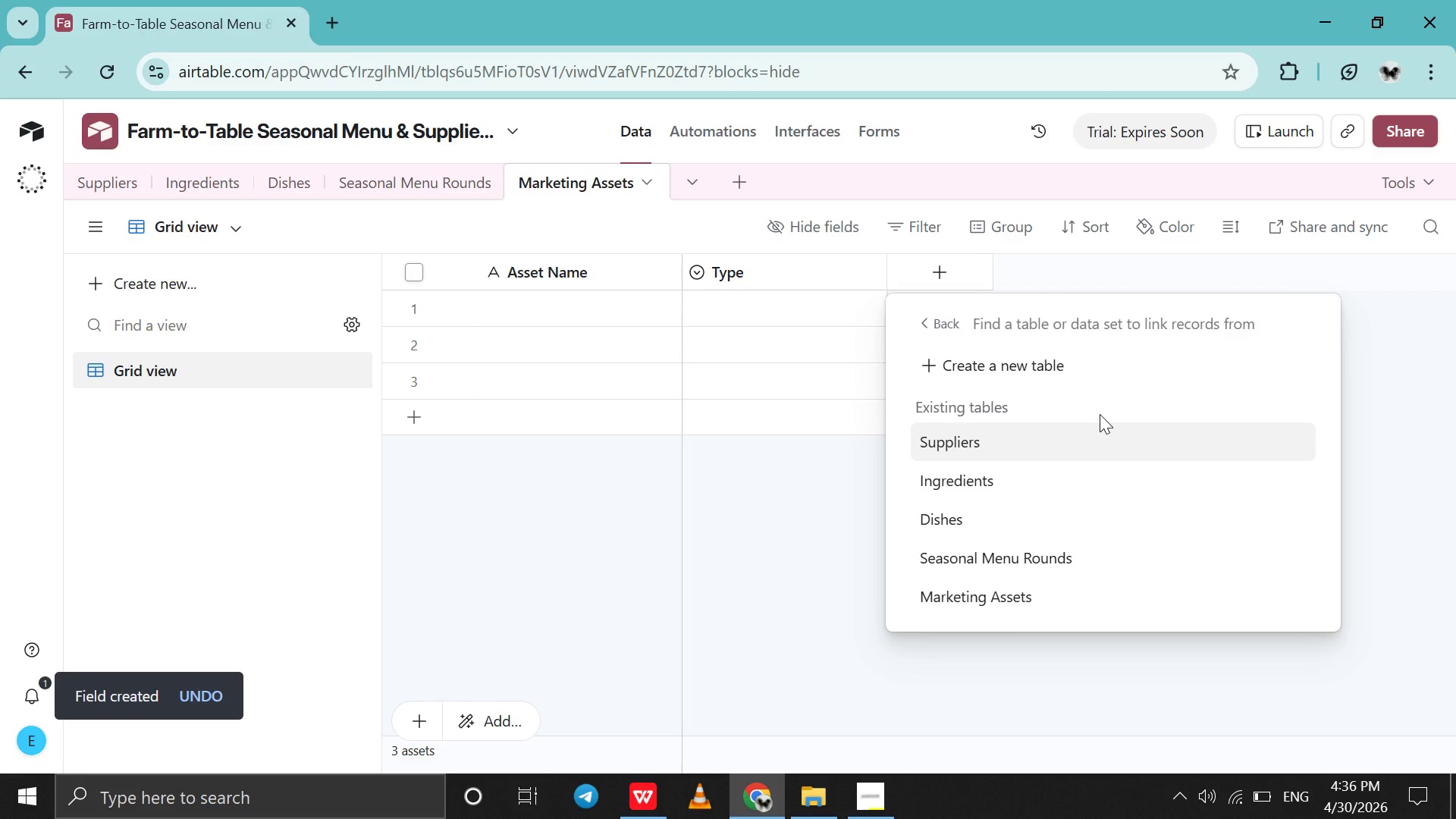 
left_click([1100, 414])
 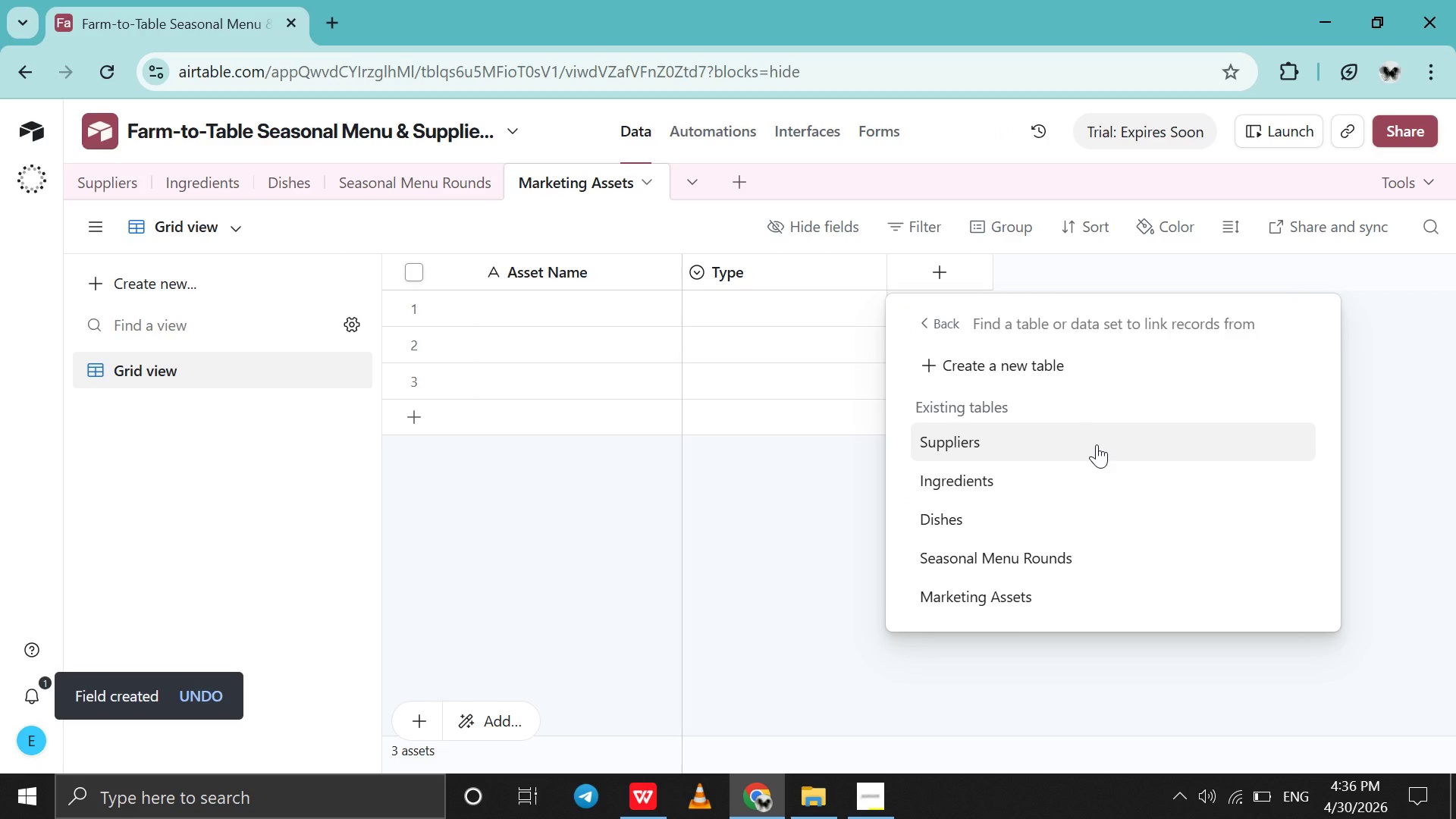 
left_click([1097, 444])
 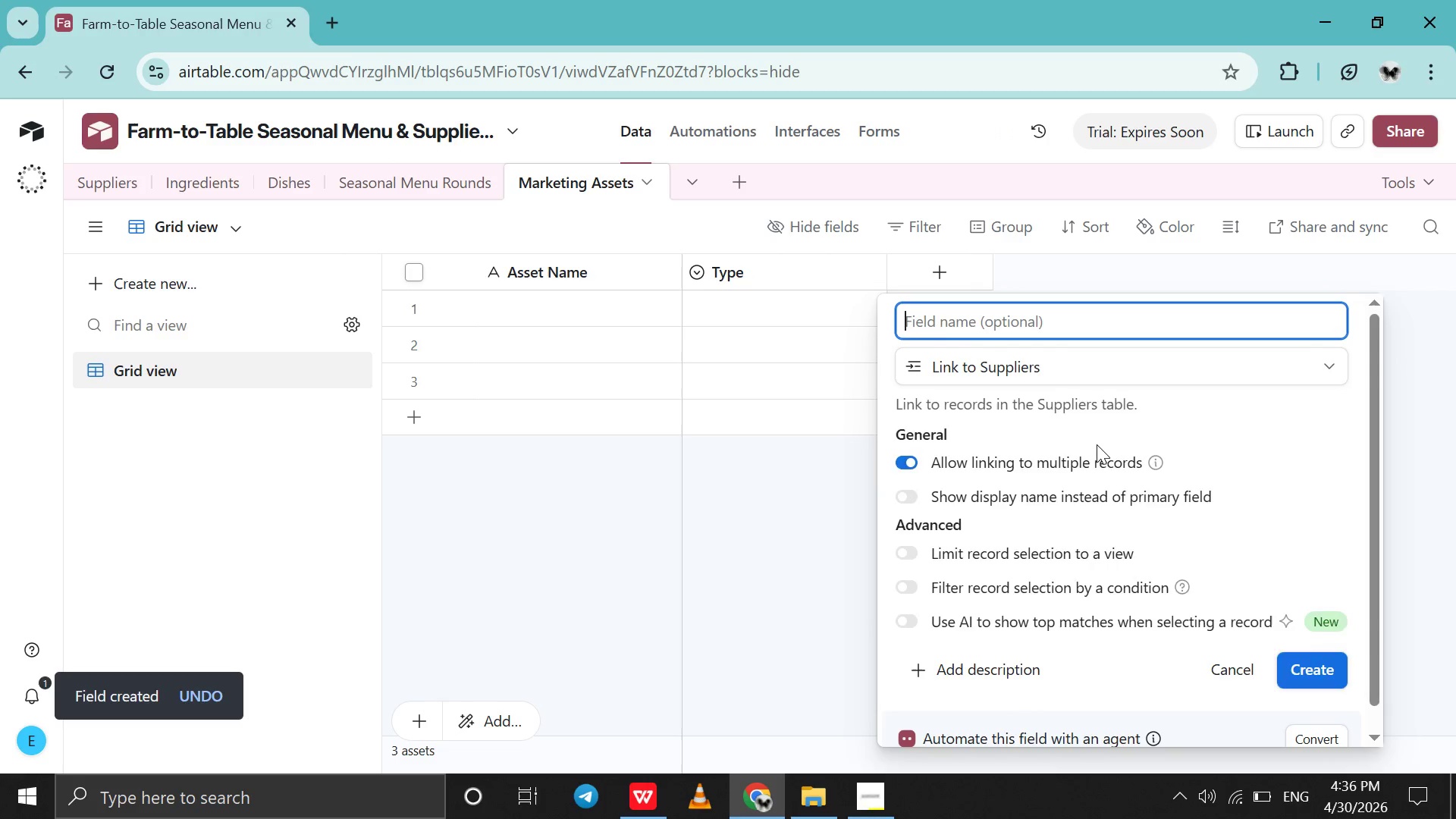 
key(Enter)
 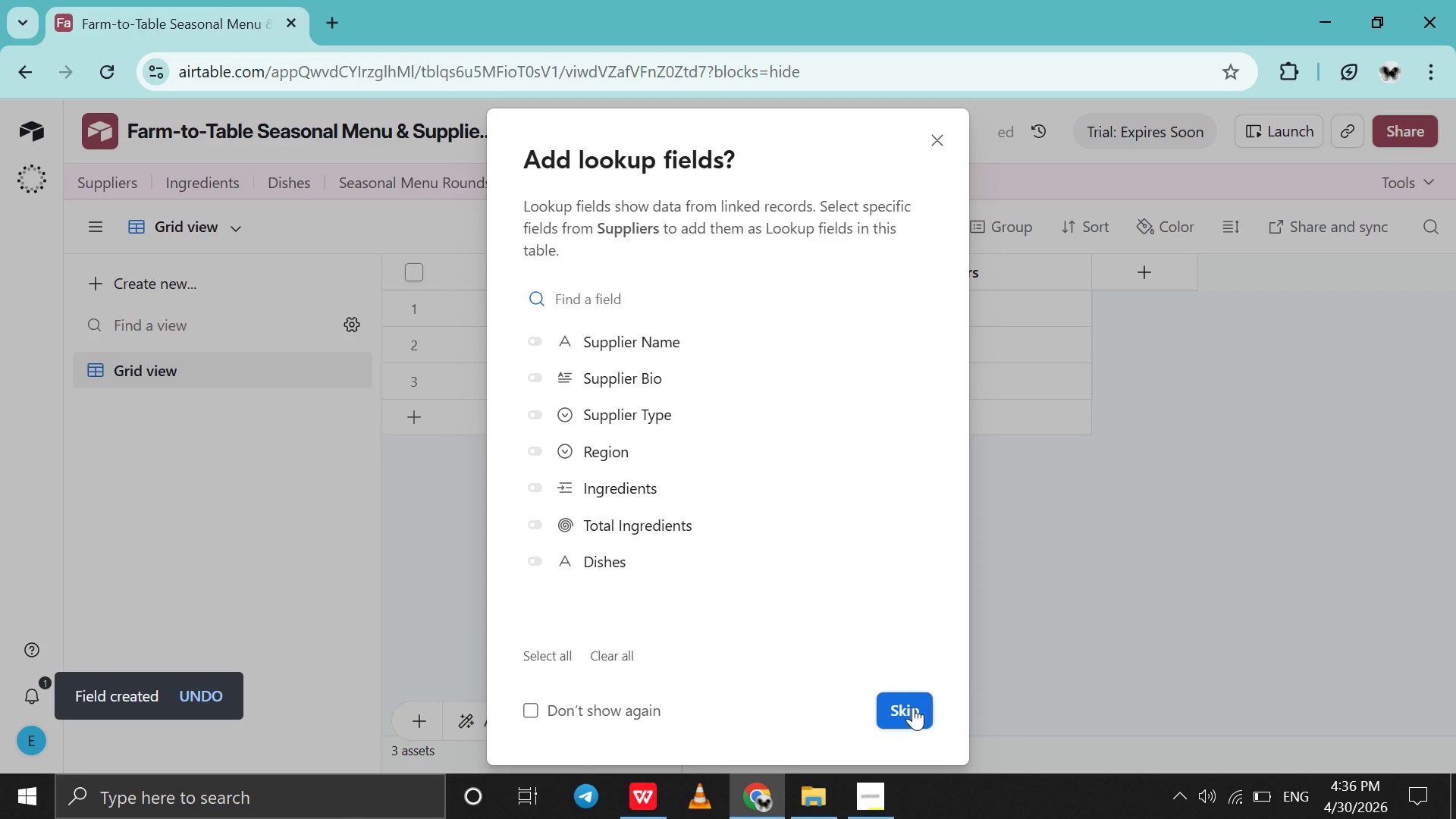 
left_click([913, 708])
 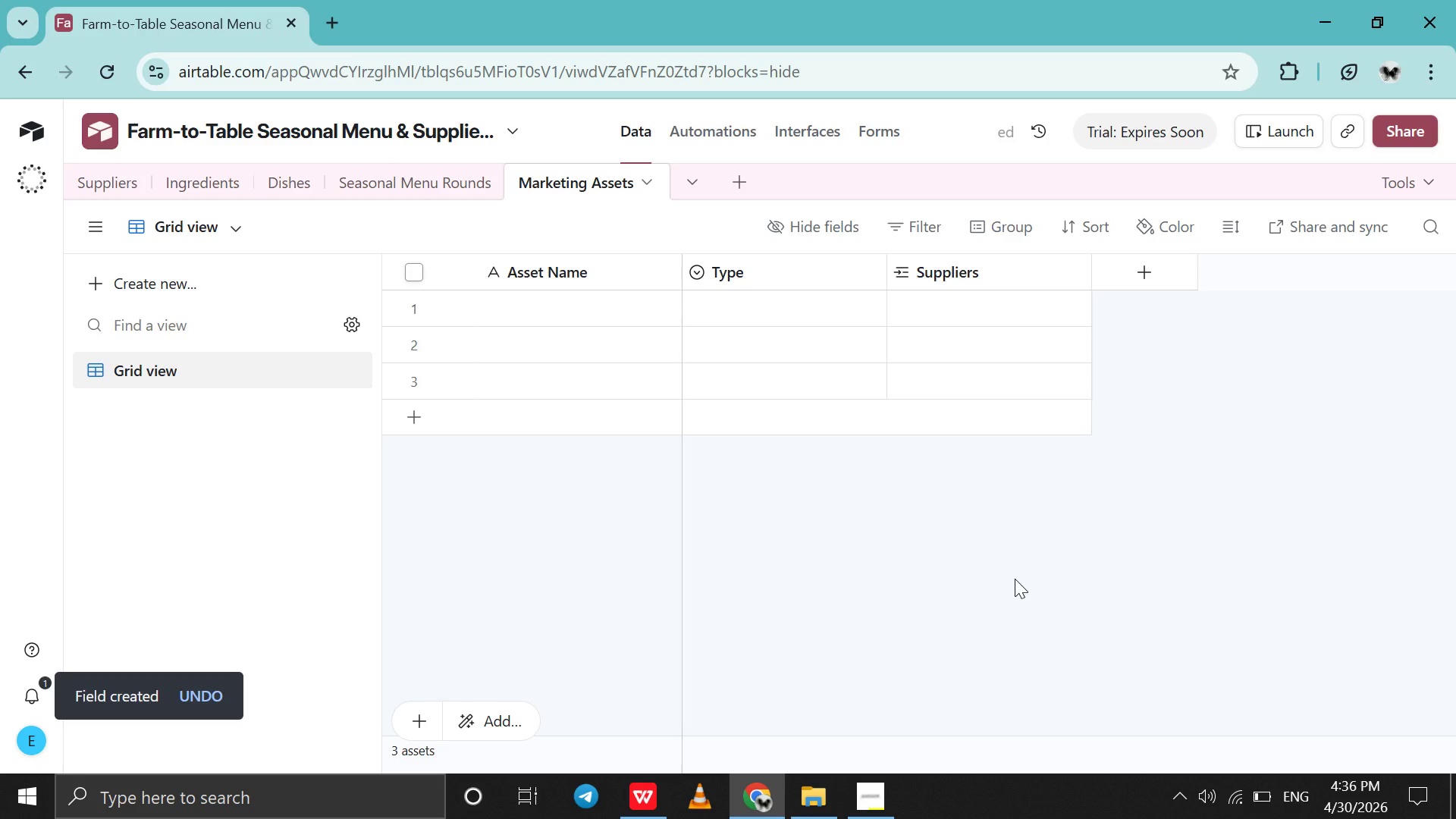 
scroll: coordinate [1015, 579], scroll_direction: down, amount: 2.0
 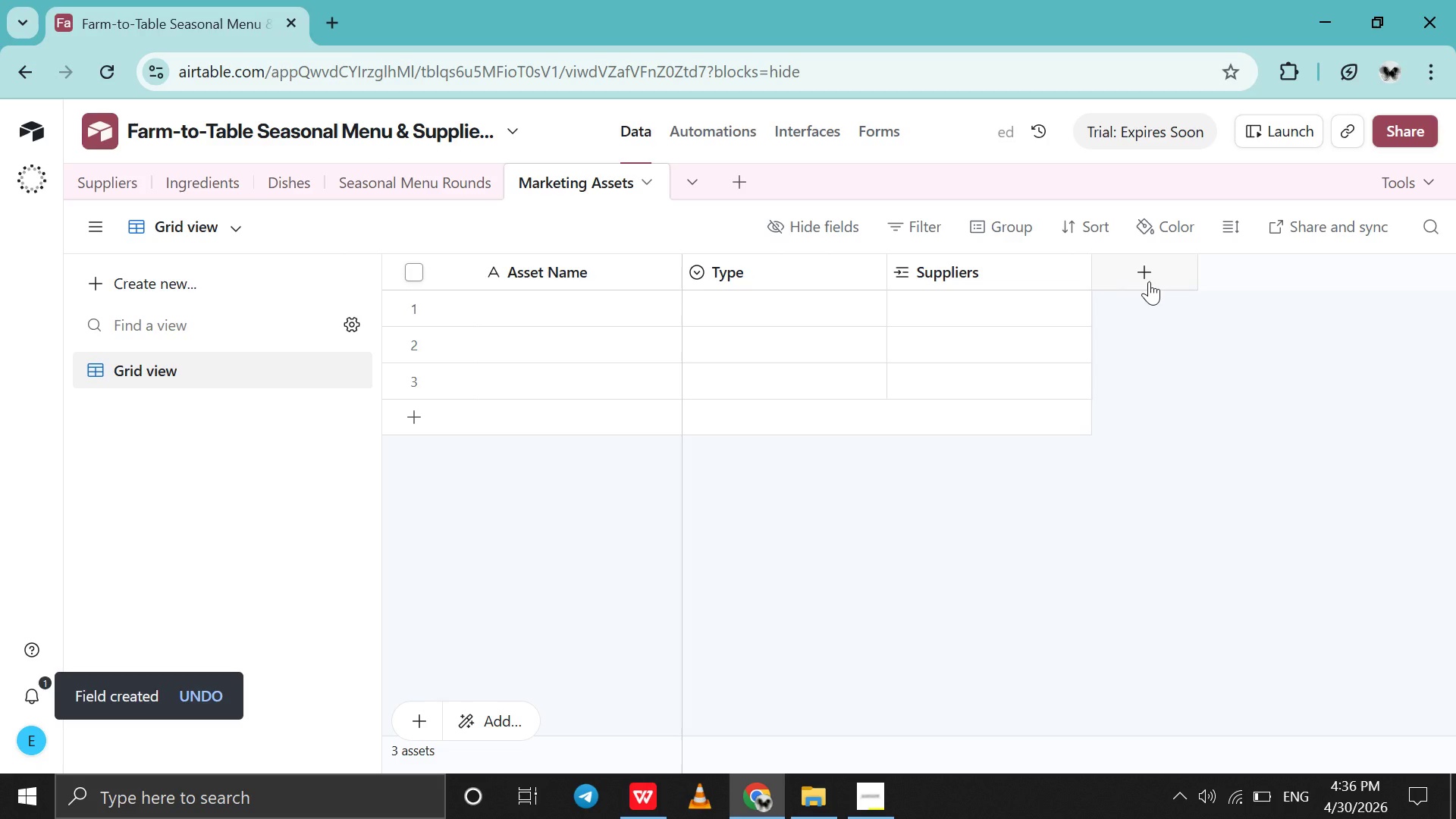 
left_click([1149, 281])
 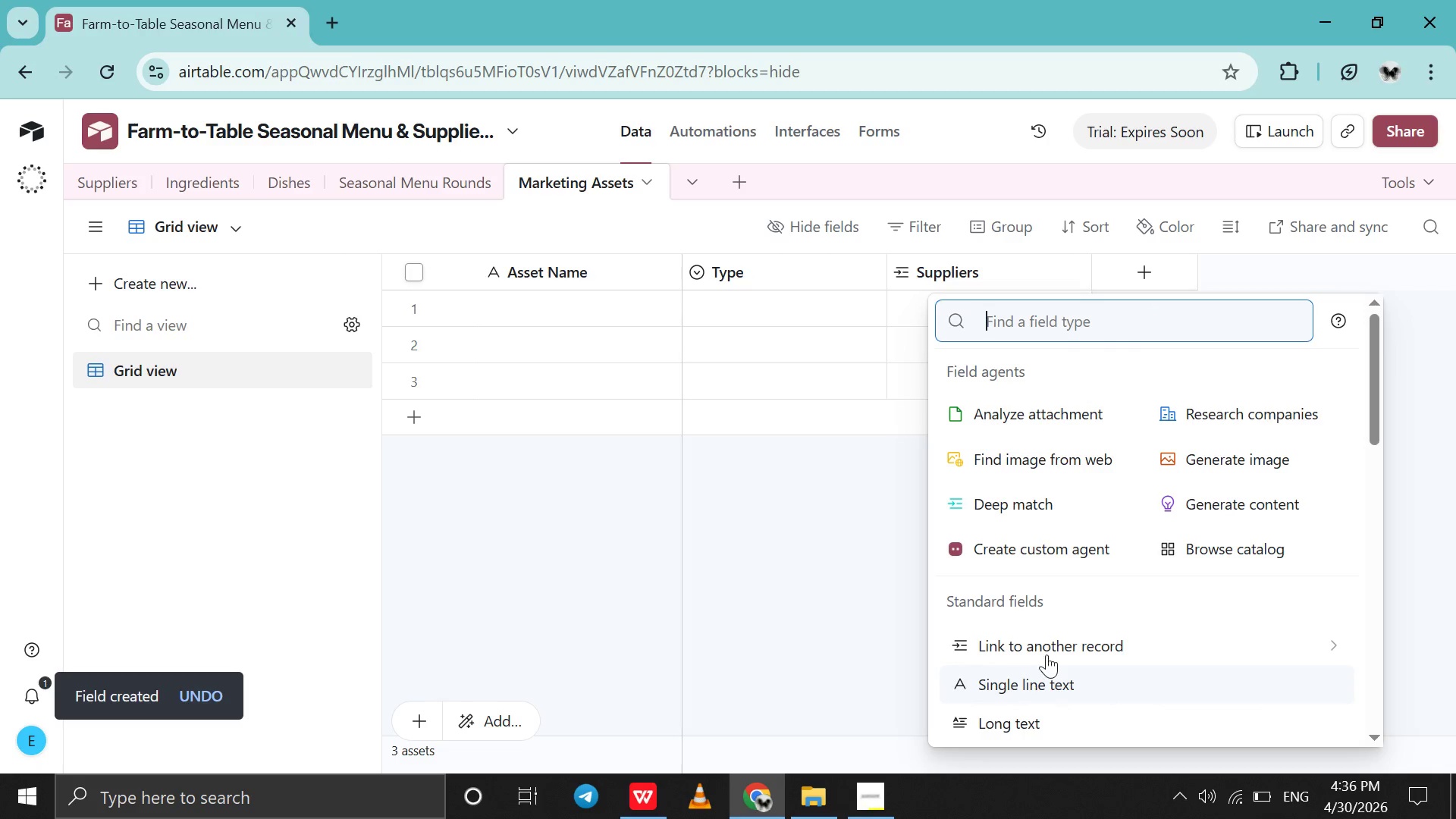 
left_click([1061, 636])
 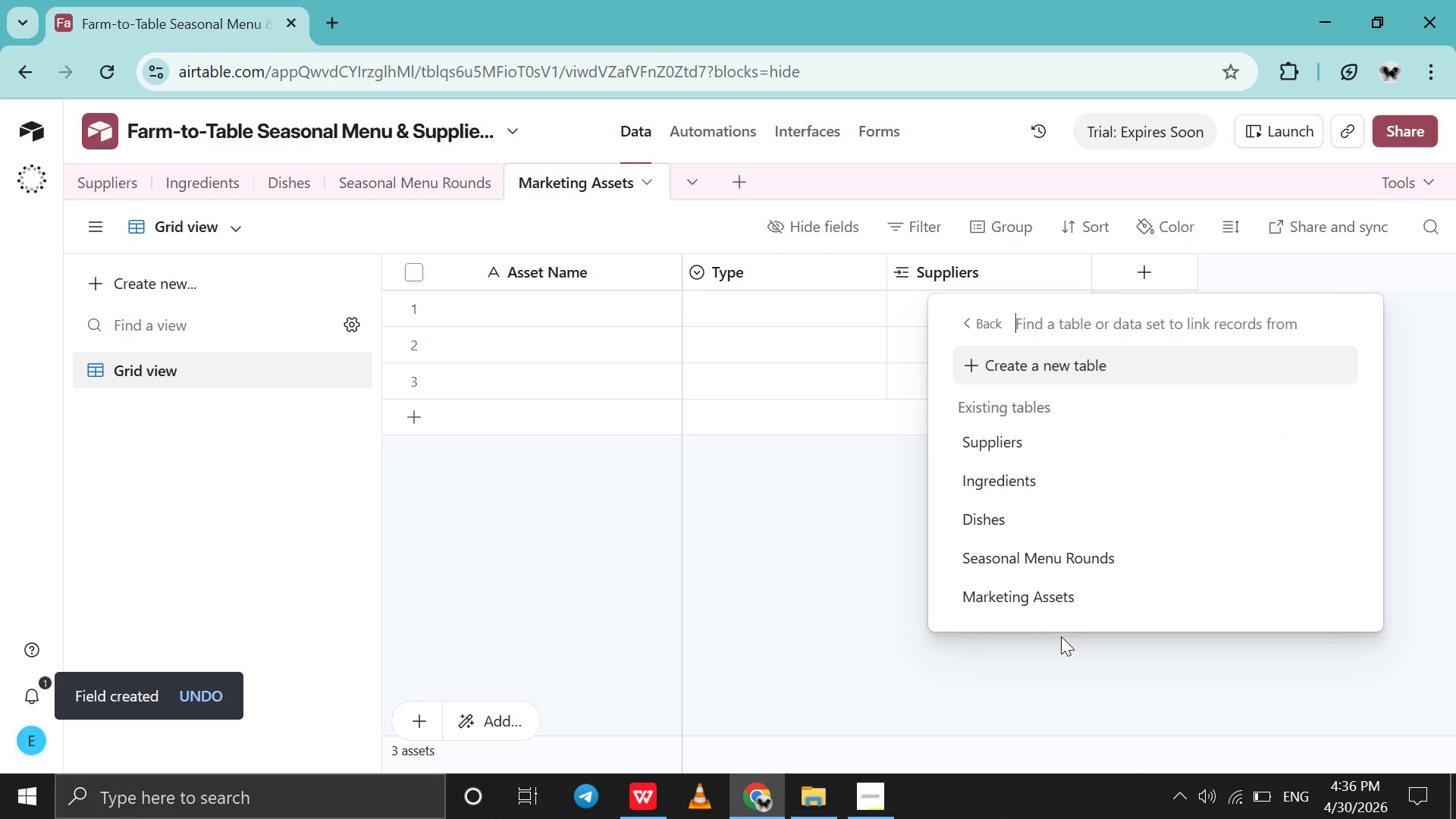 
key(I)
 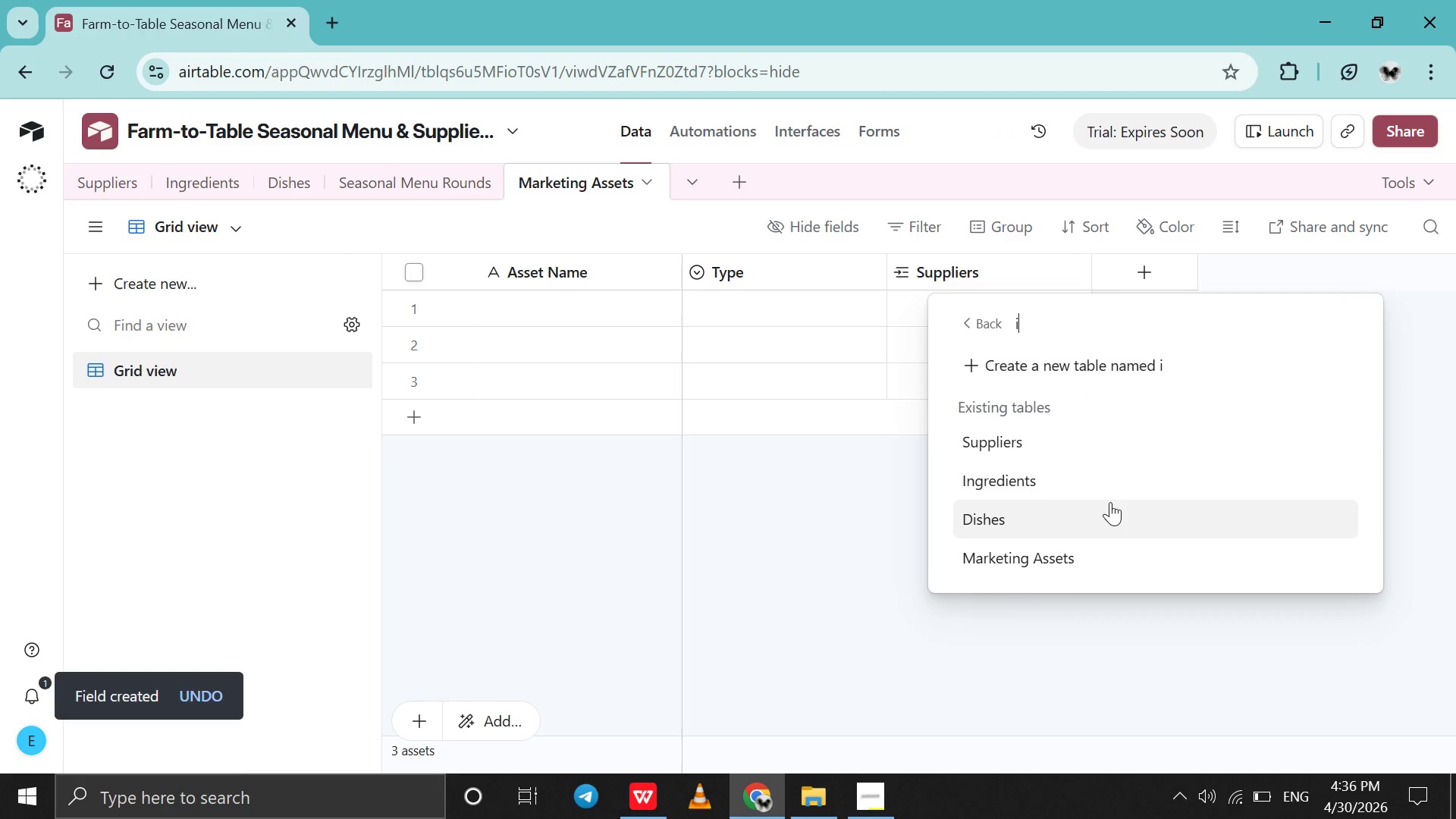 
left_click([1121, 490])
 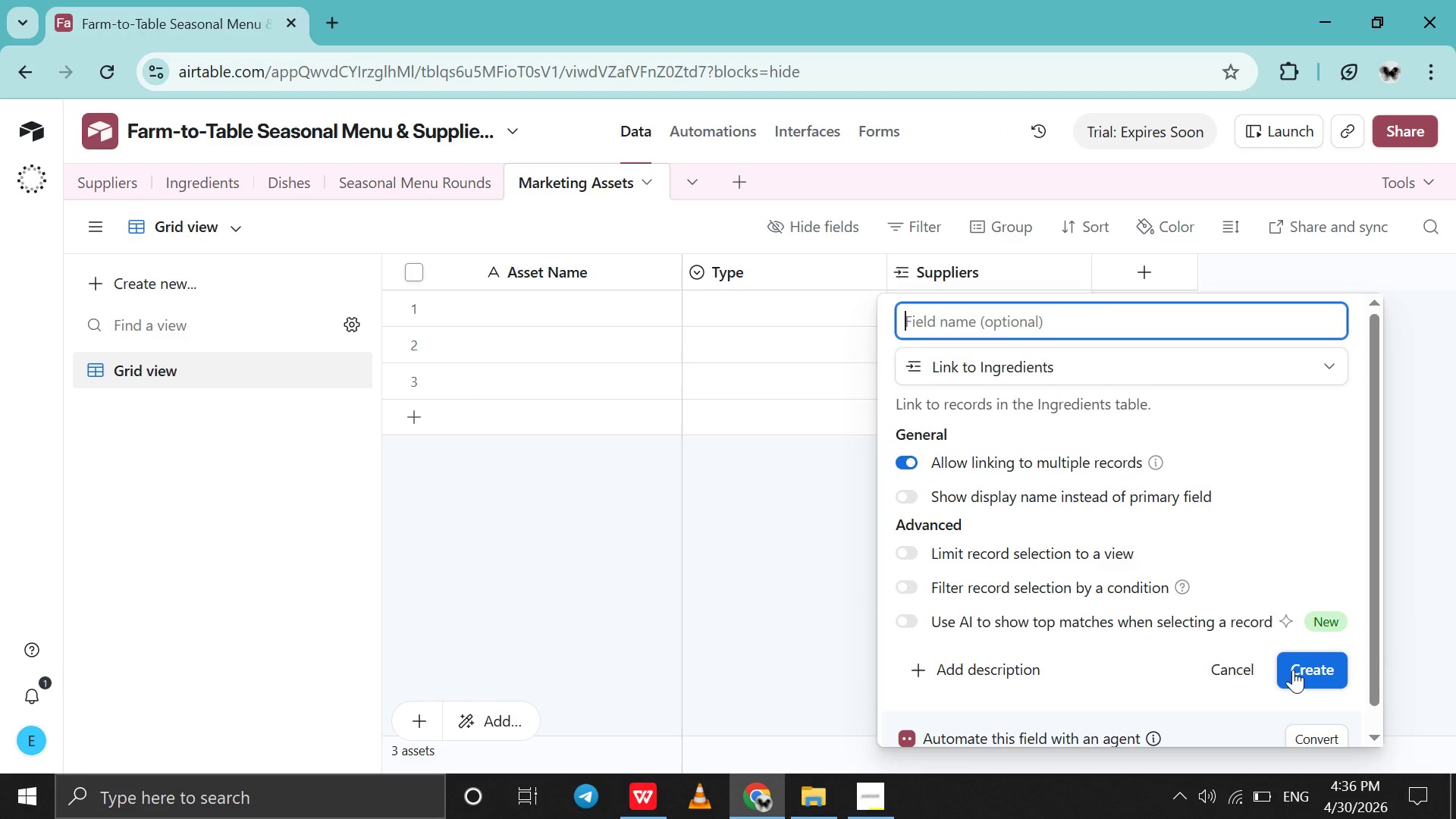 
left_click([1293, 670])
 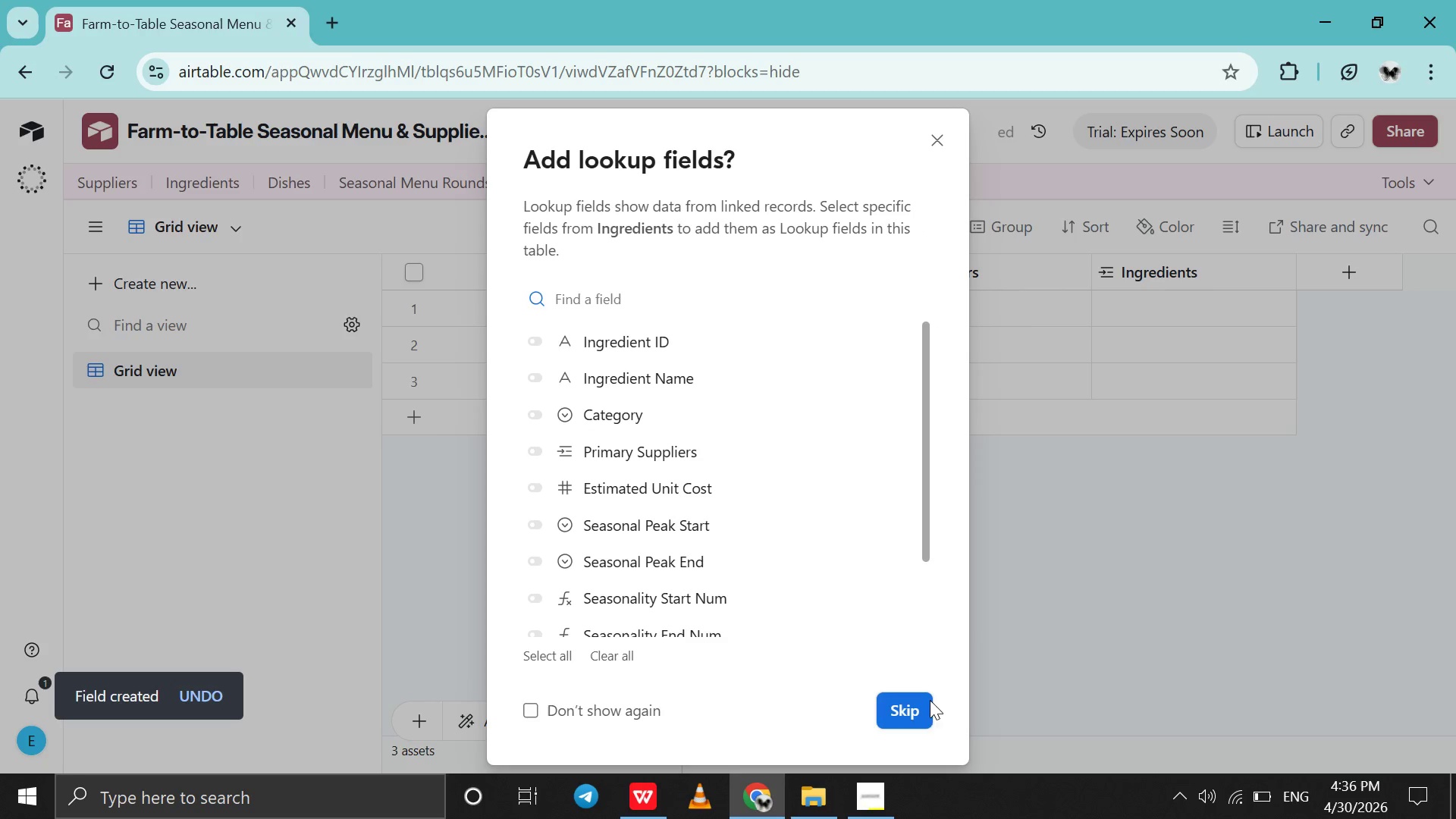 
left_click([927, 713])
 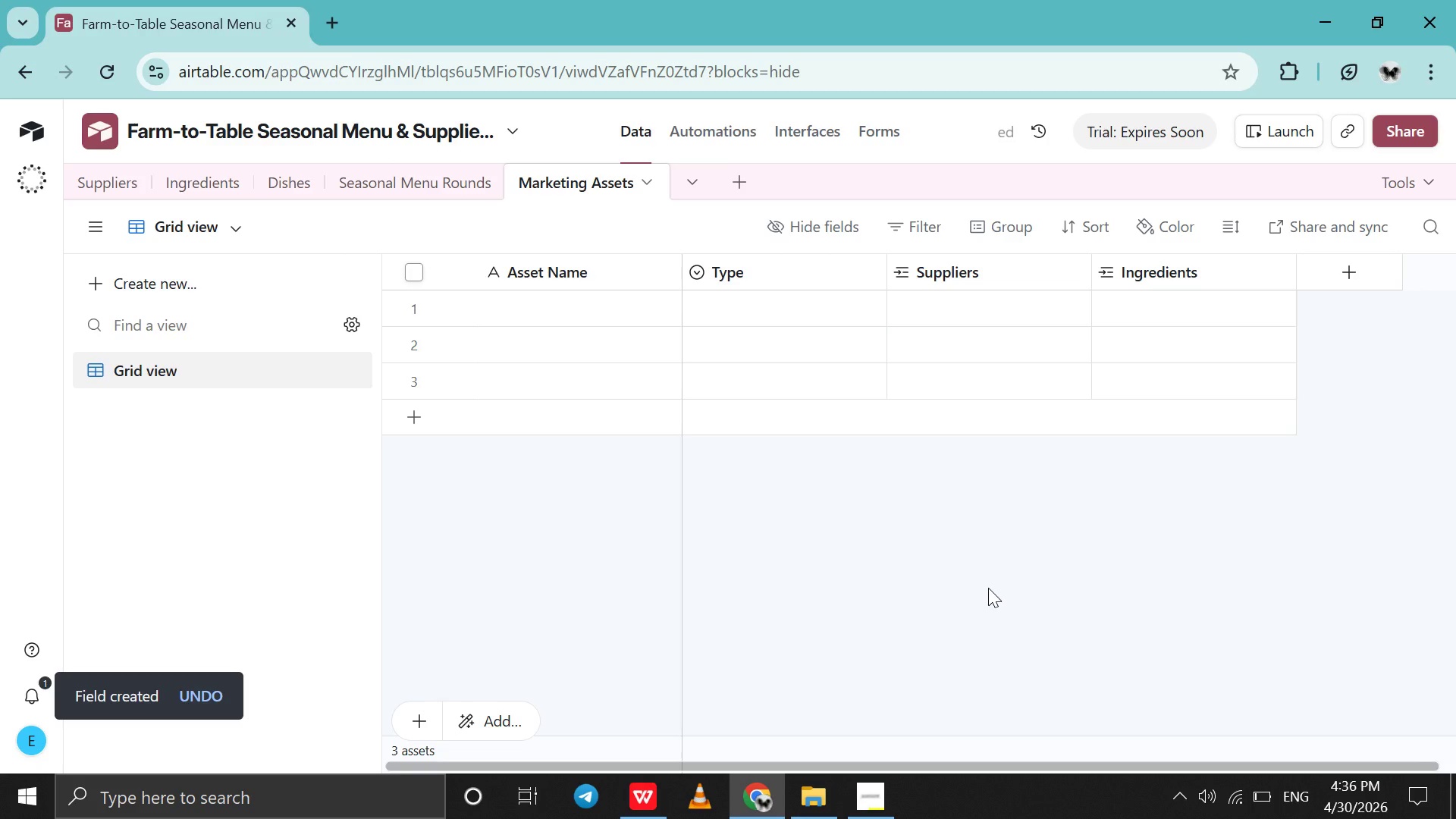 
scroll: coordinate [988, 588], scroll_direction: down, amount: 12.0
 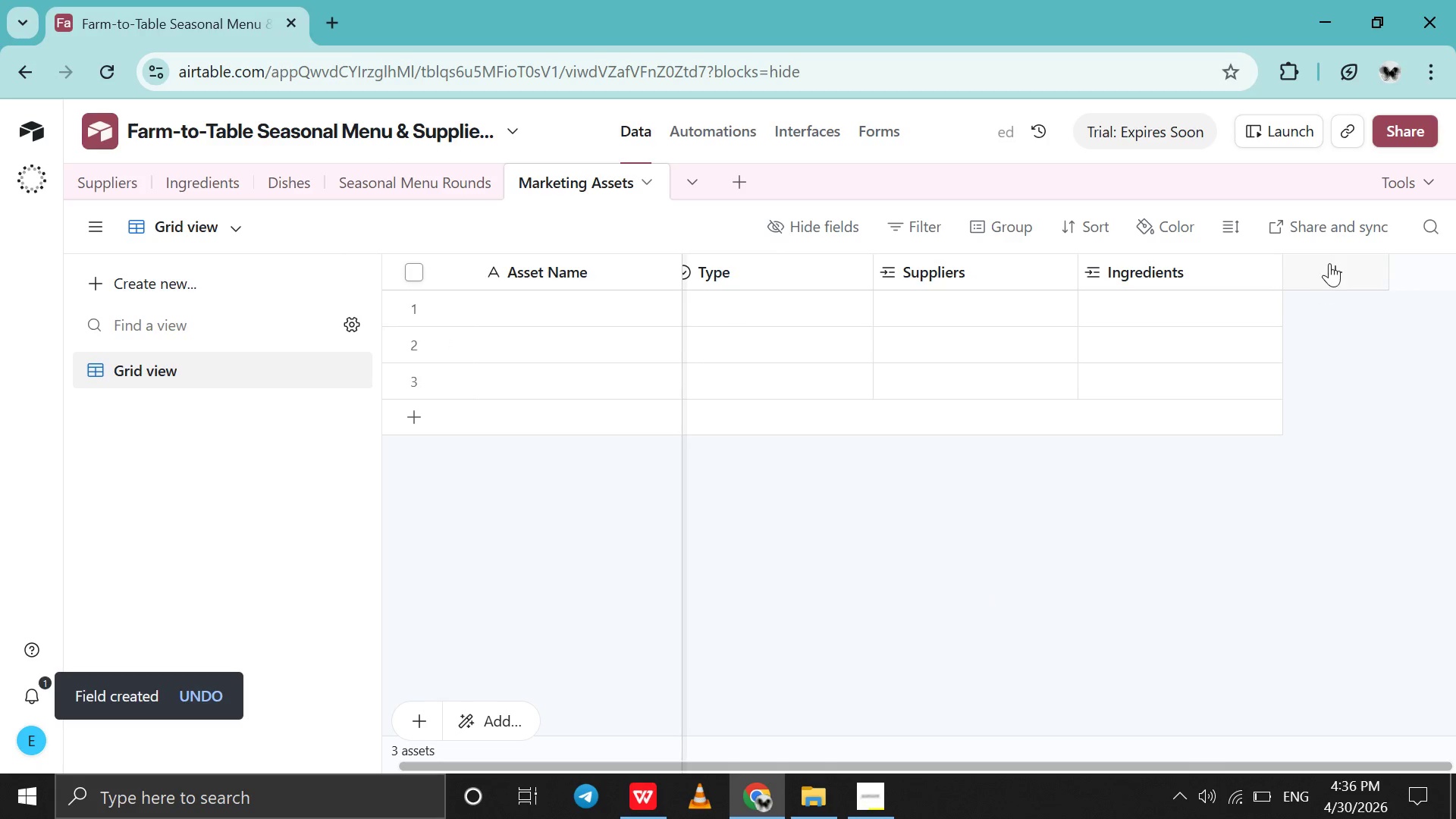 
left_click([1330, 262])
 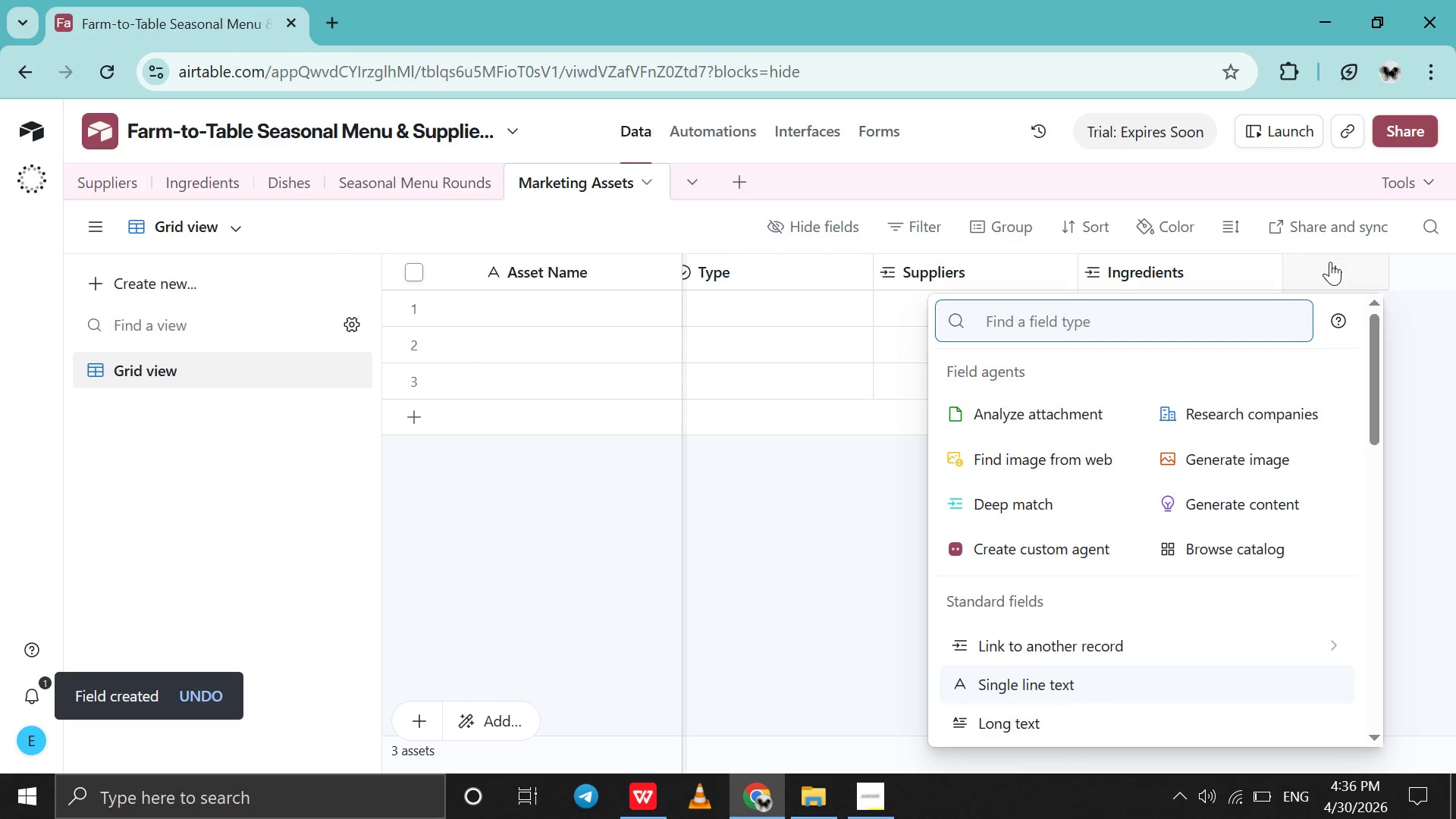 
type(lo)
 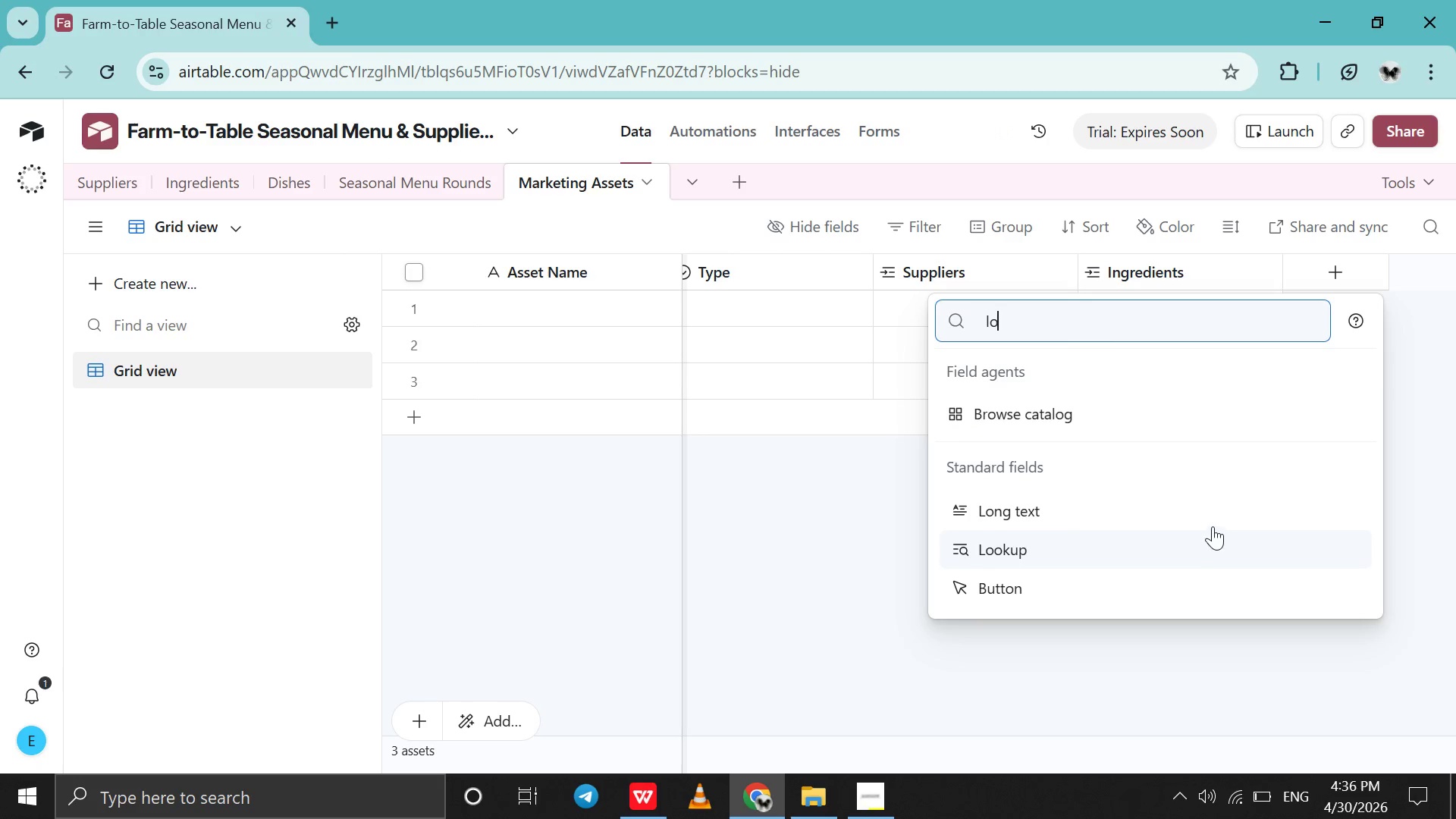 
left_click([1227, 507])
 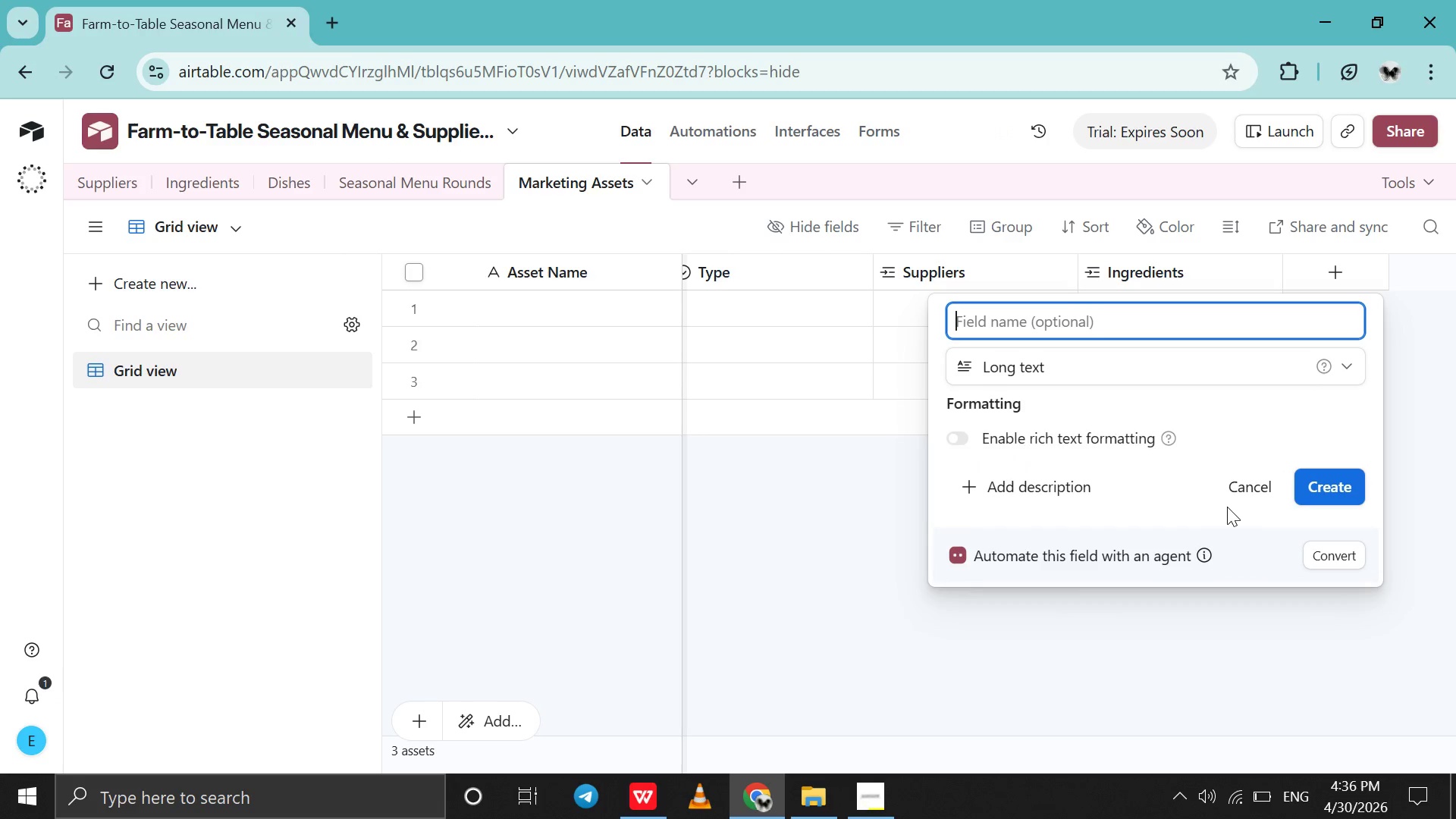 
type(Desc)
 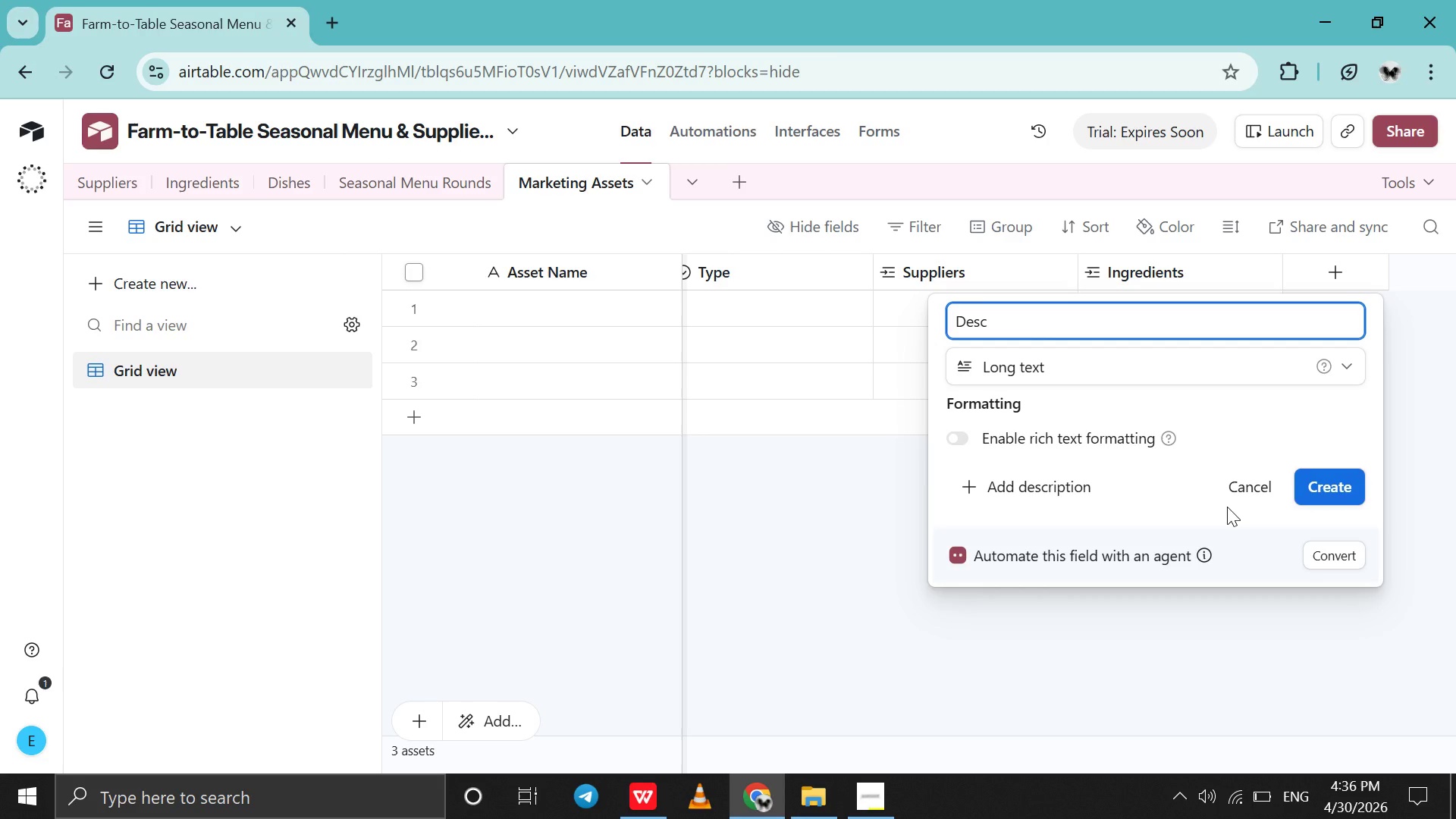 
type(ription )
 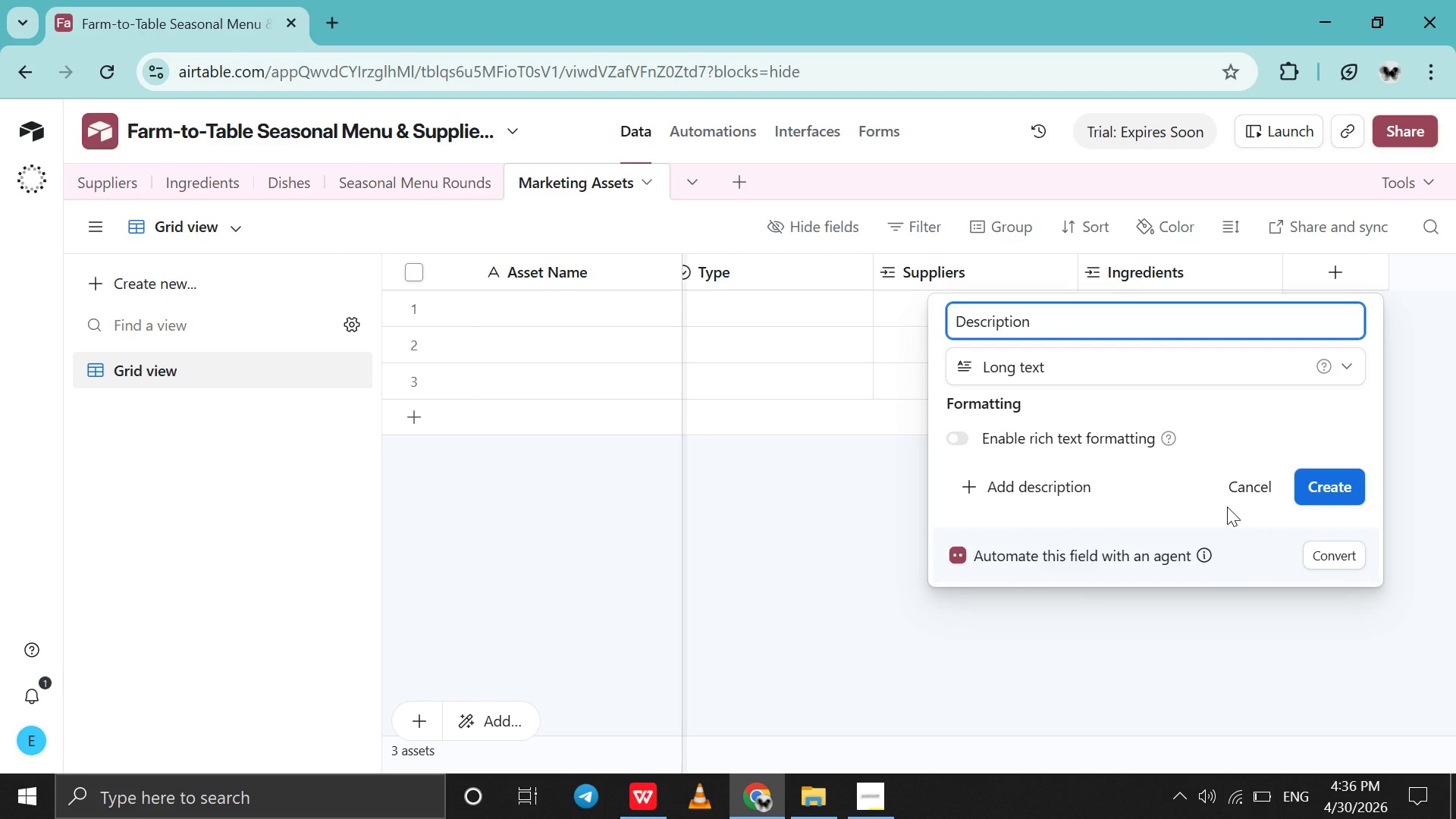 
key(Enter)
 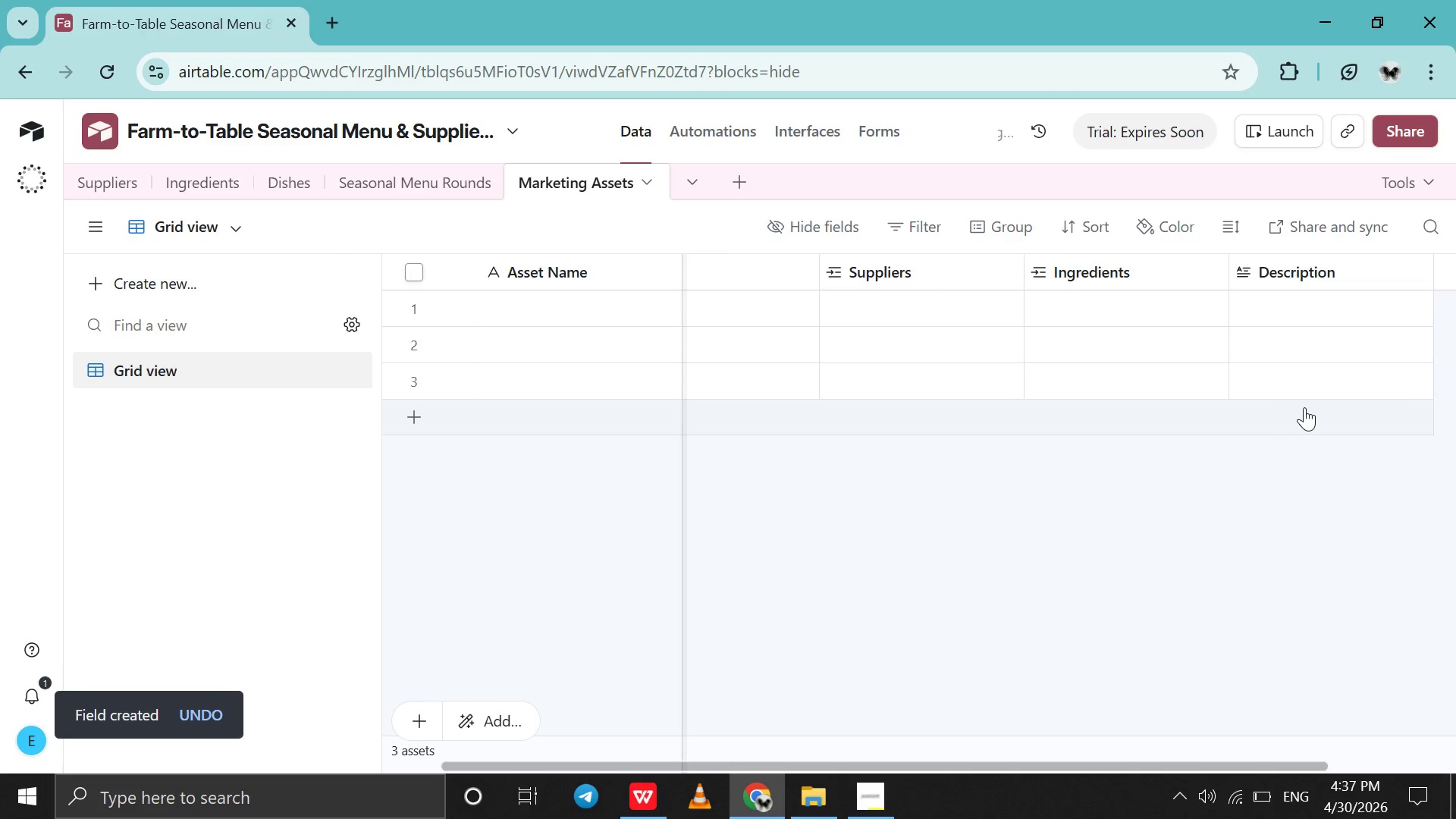 
scroll: coordinate [1304, 407], scroll_direction: down, amount: 28.0
 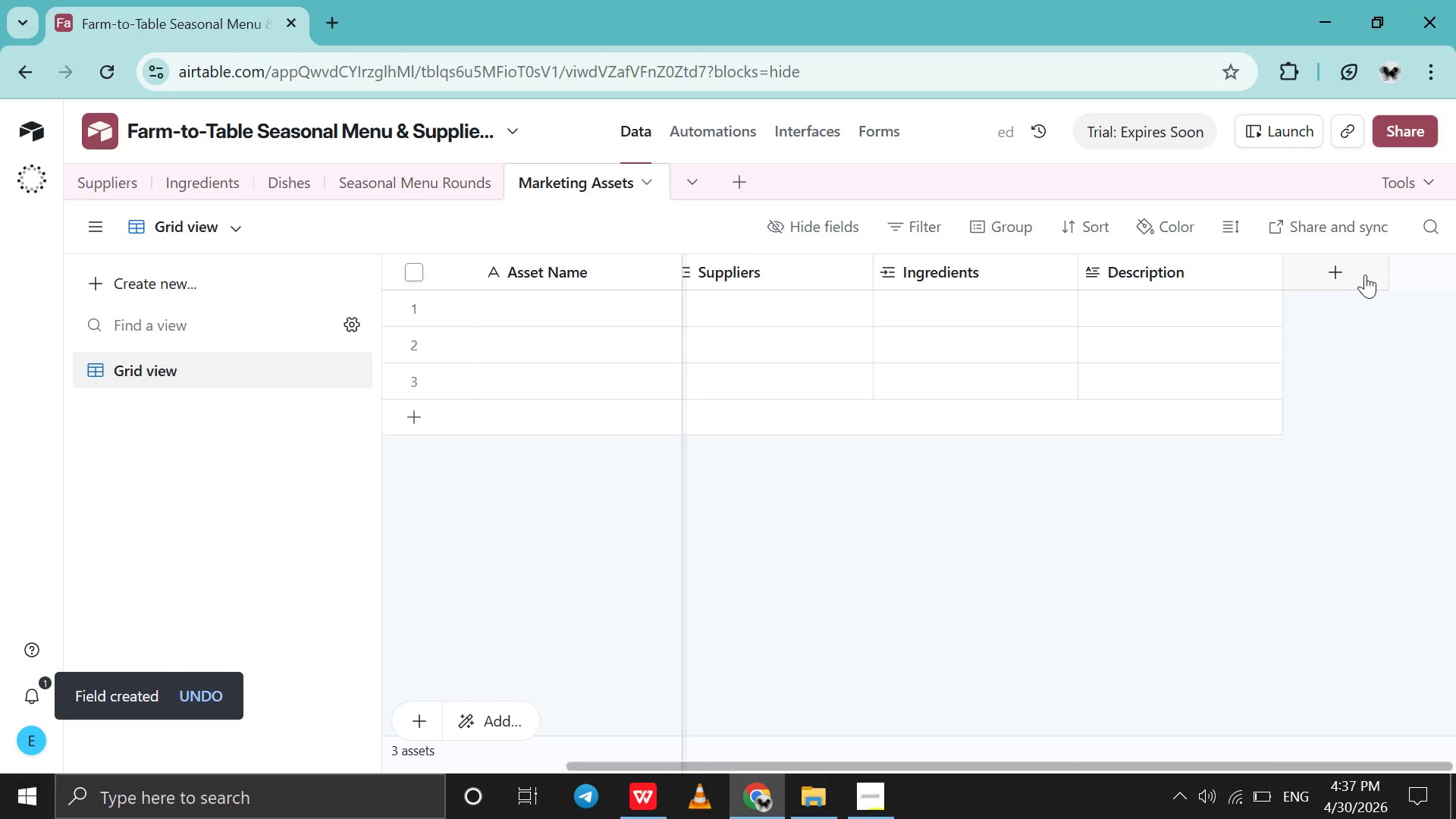 
left_click([1365, 275])
 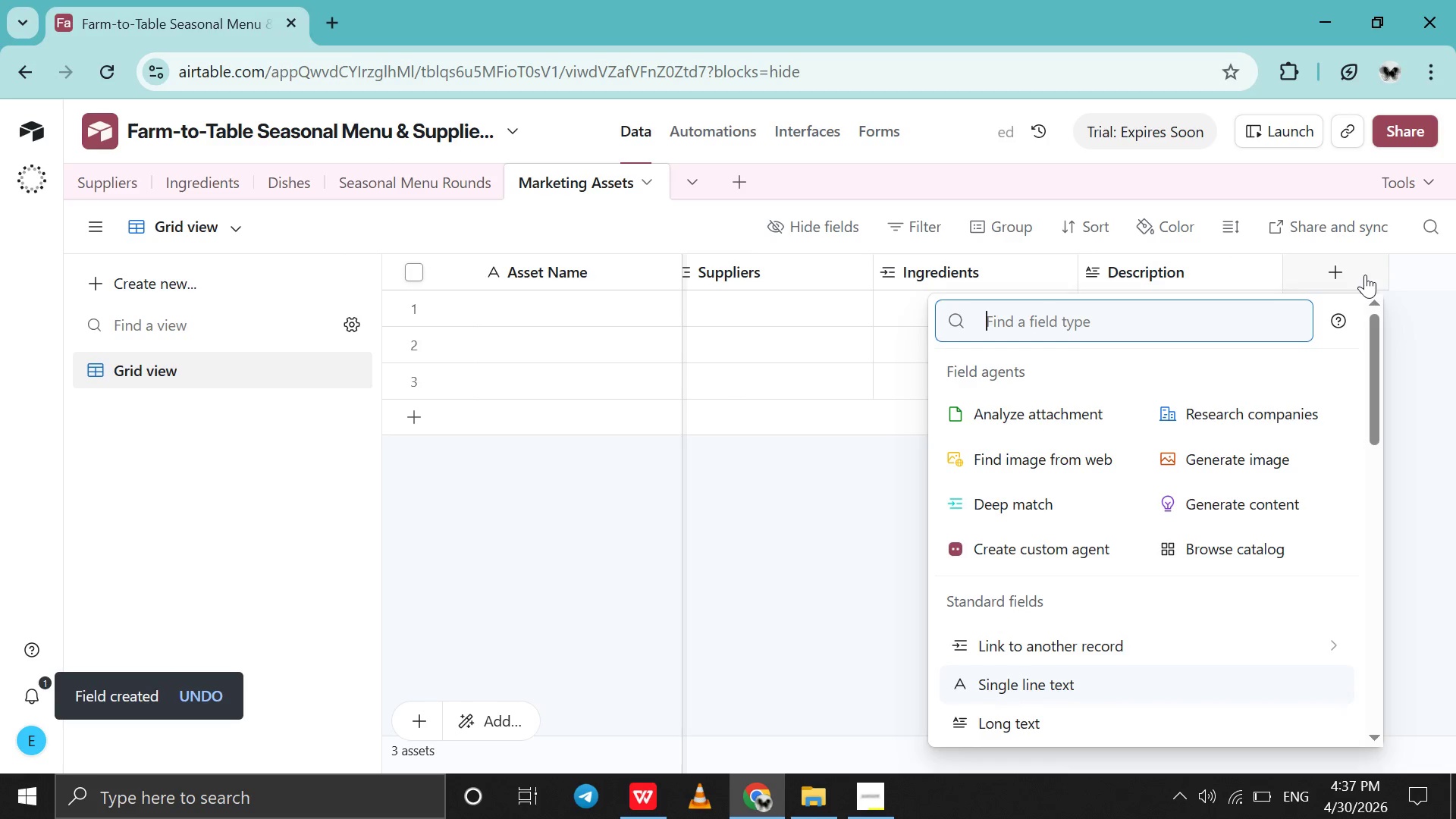 
type(att)
 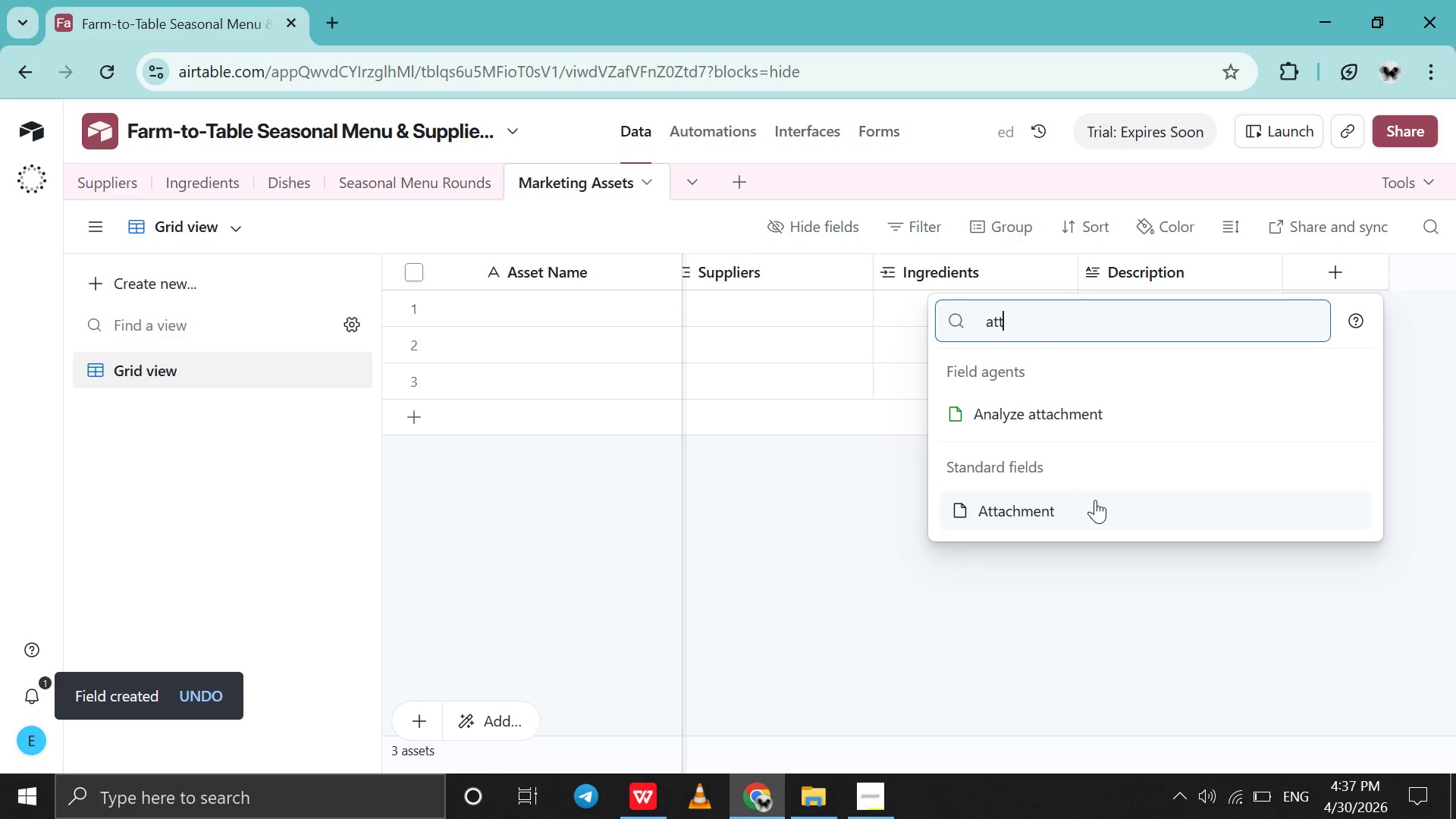 
left_click([1095, 500])
 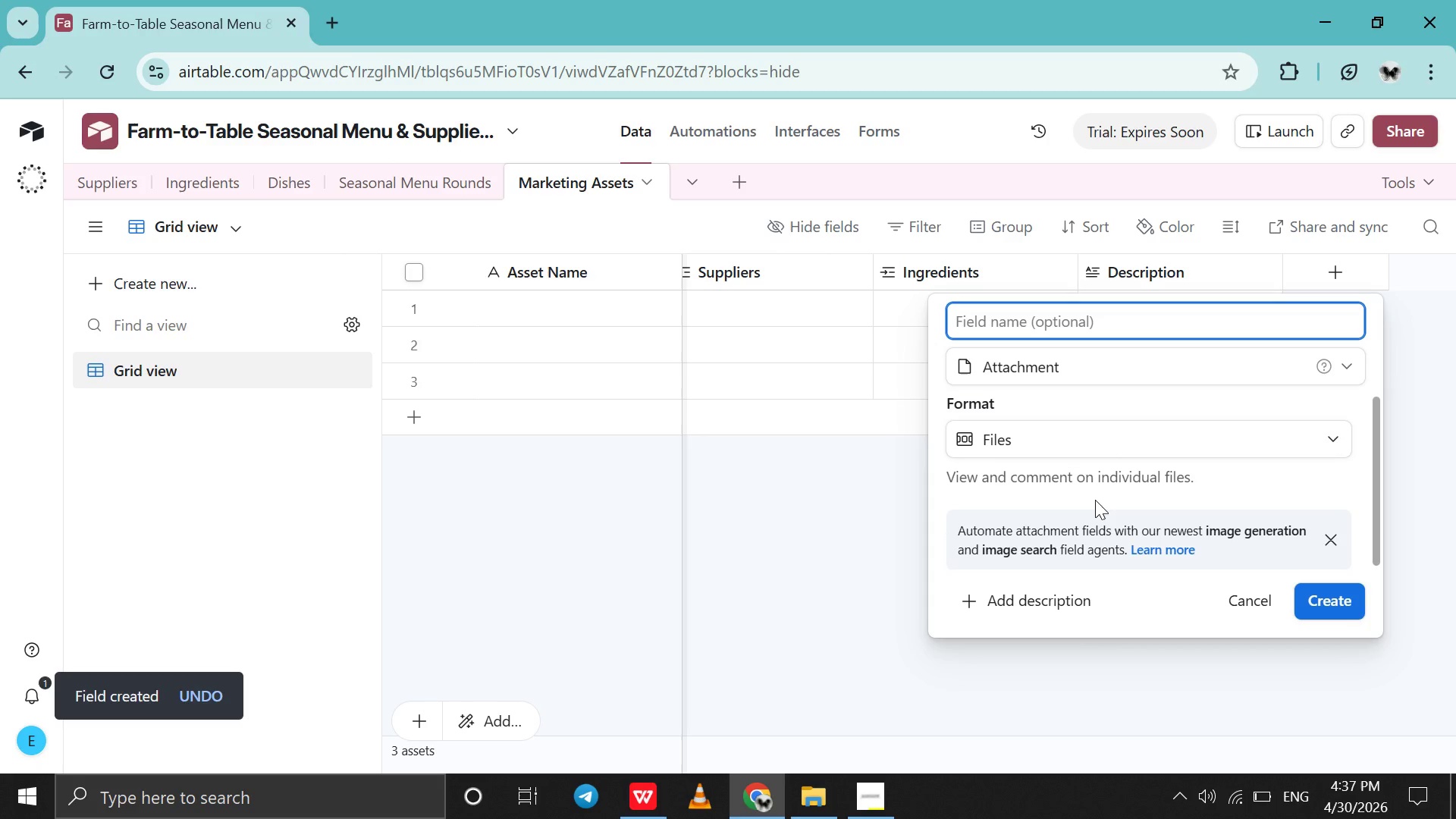 
type(File)
 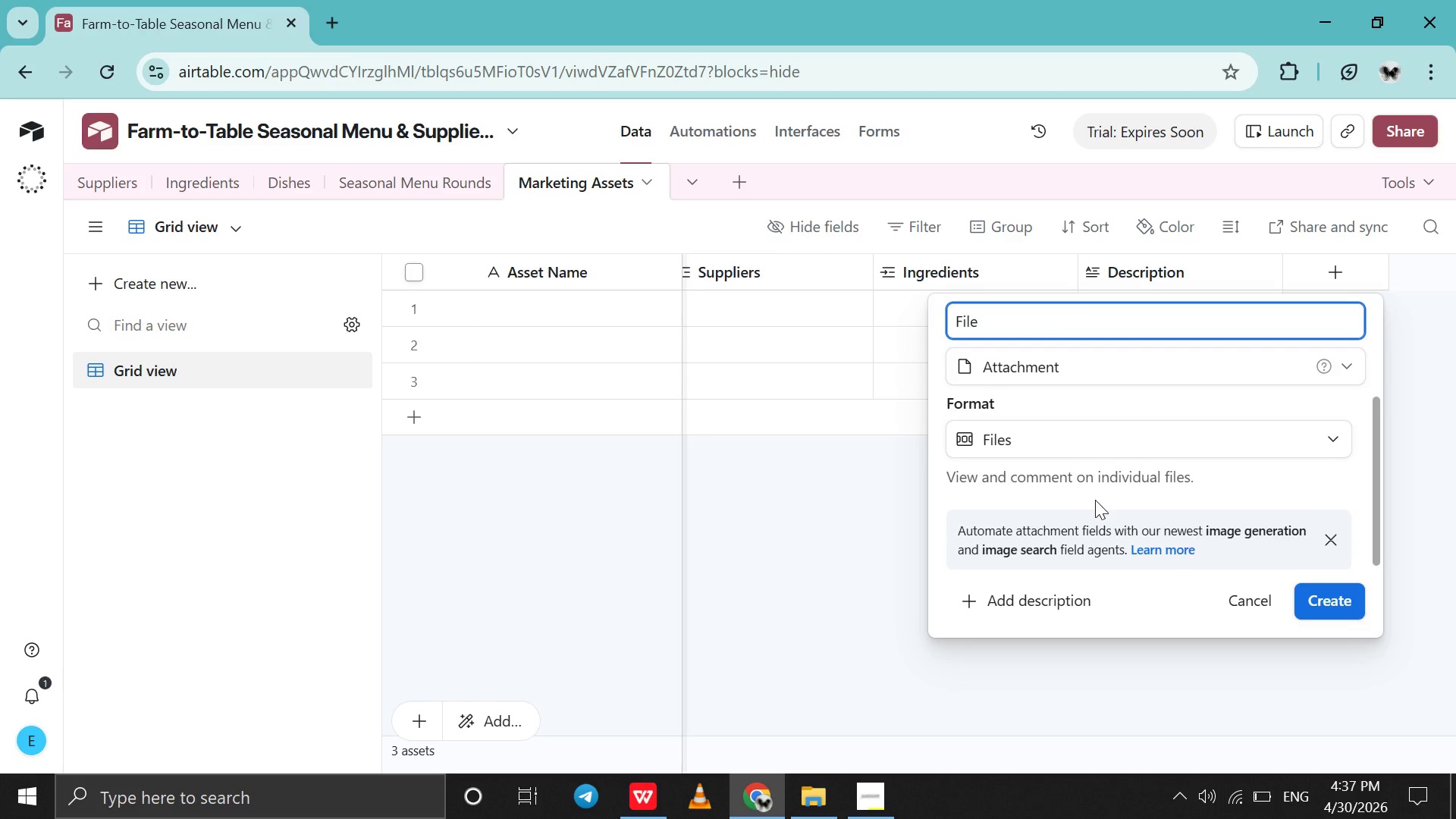 
key(Enter)
 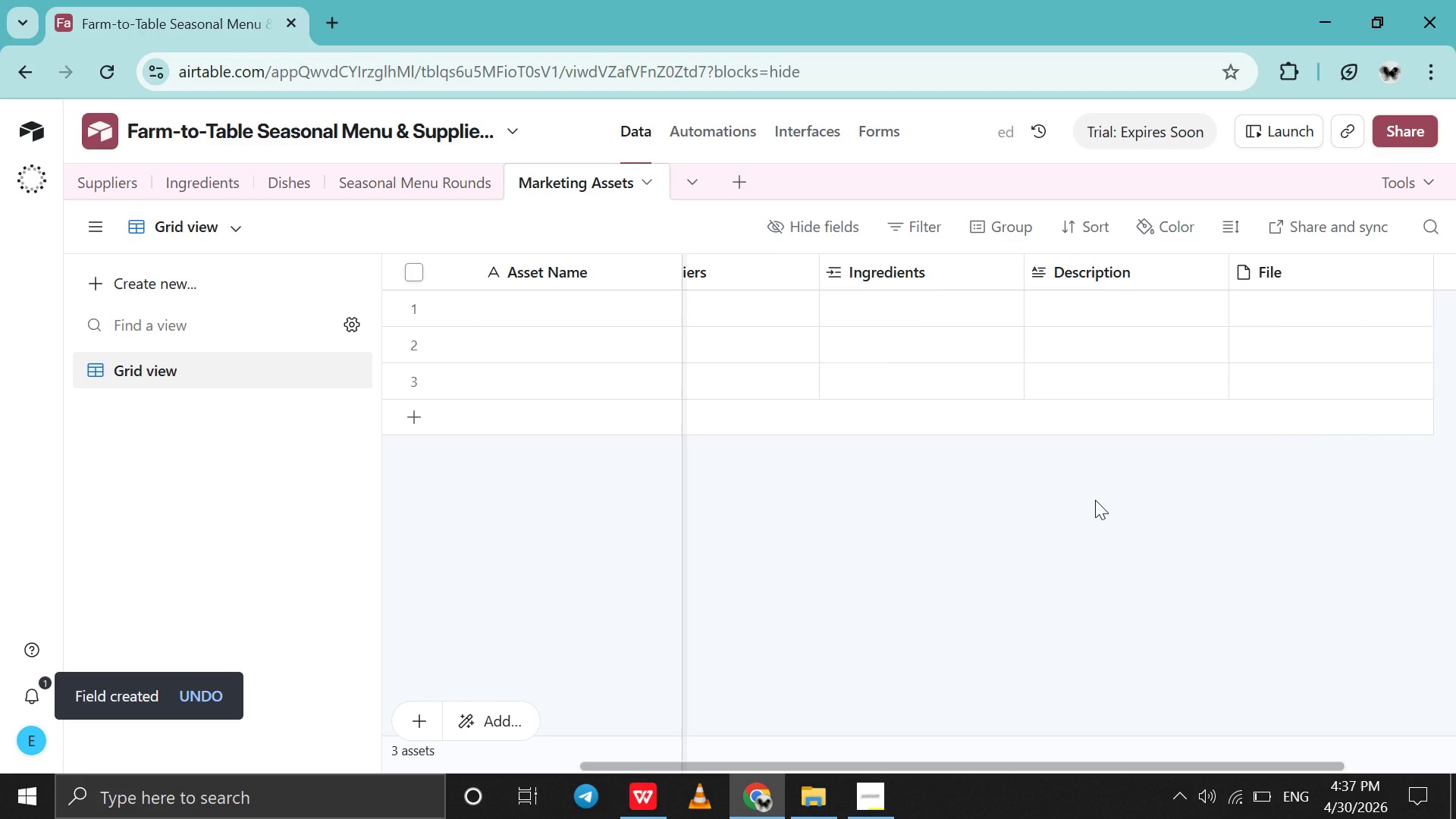 
wait(8.06)
 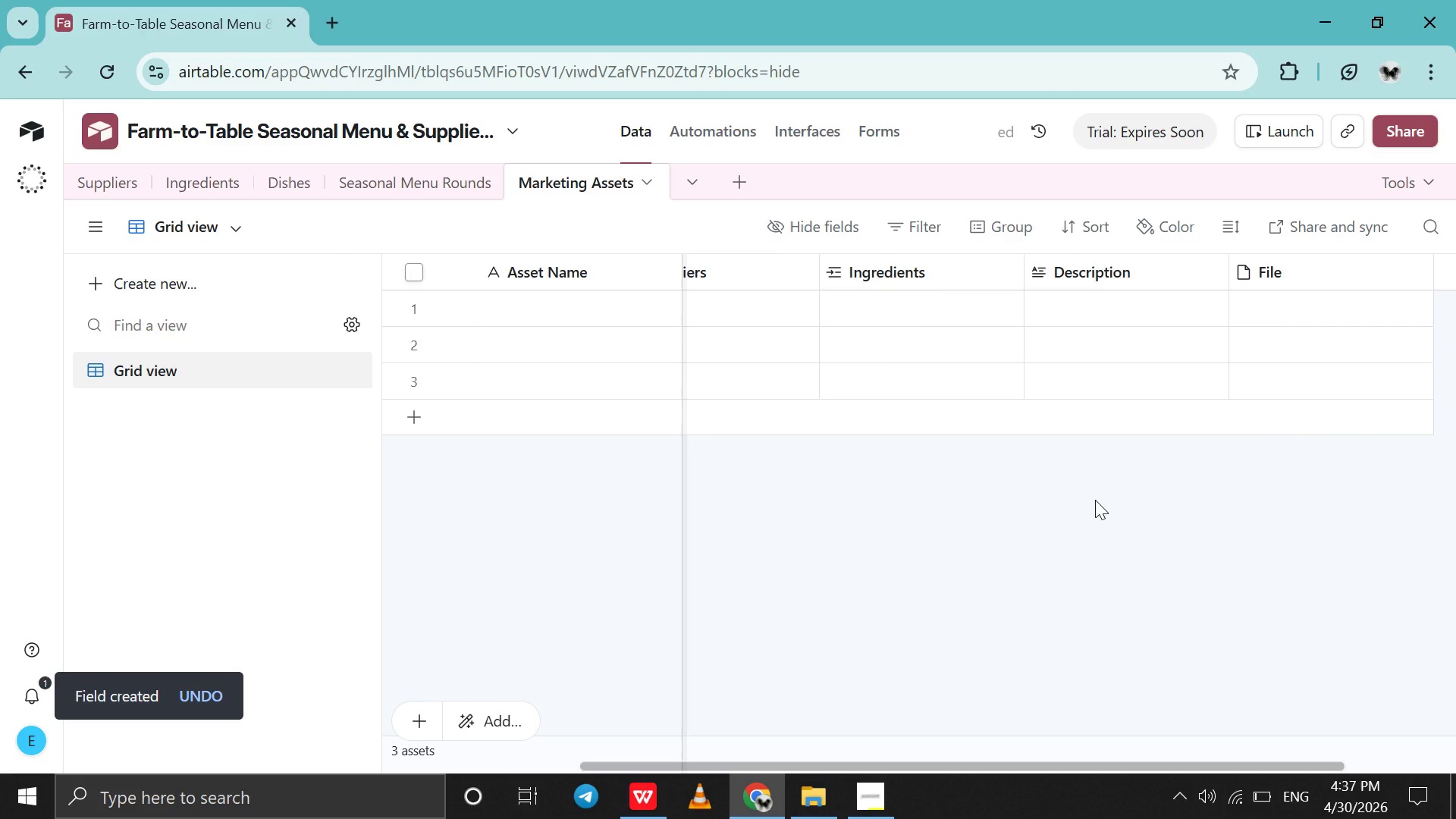 
scroll: coordinate [1095, 500], scroll_direction: up, amount: 16.0
 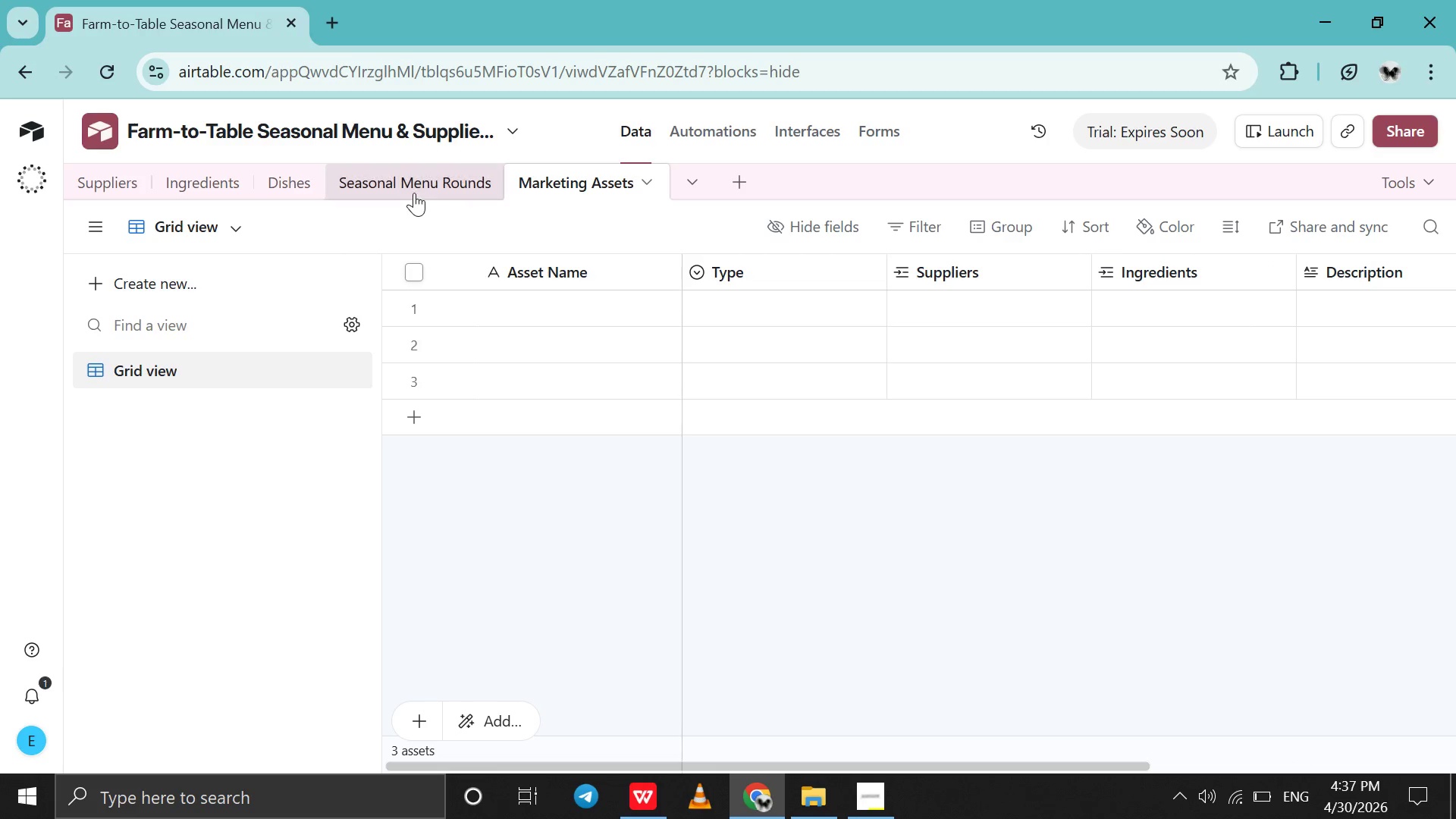 
left_click([413, 192])
 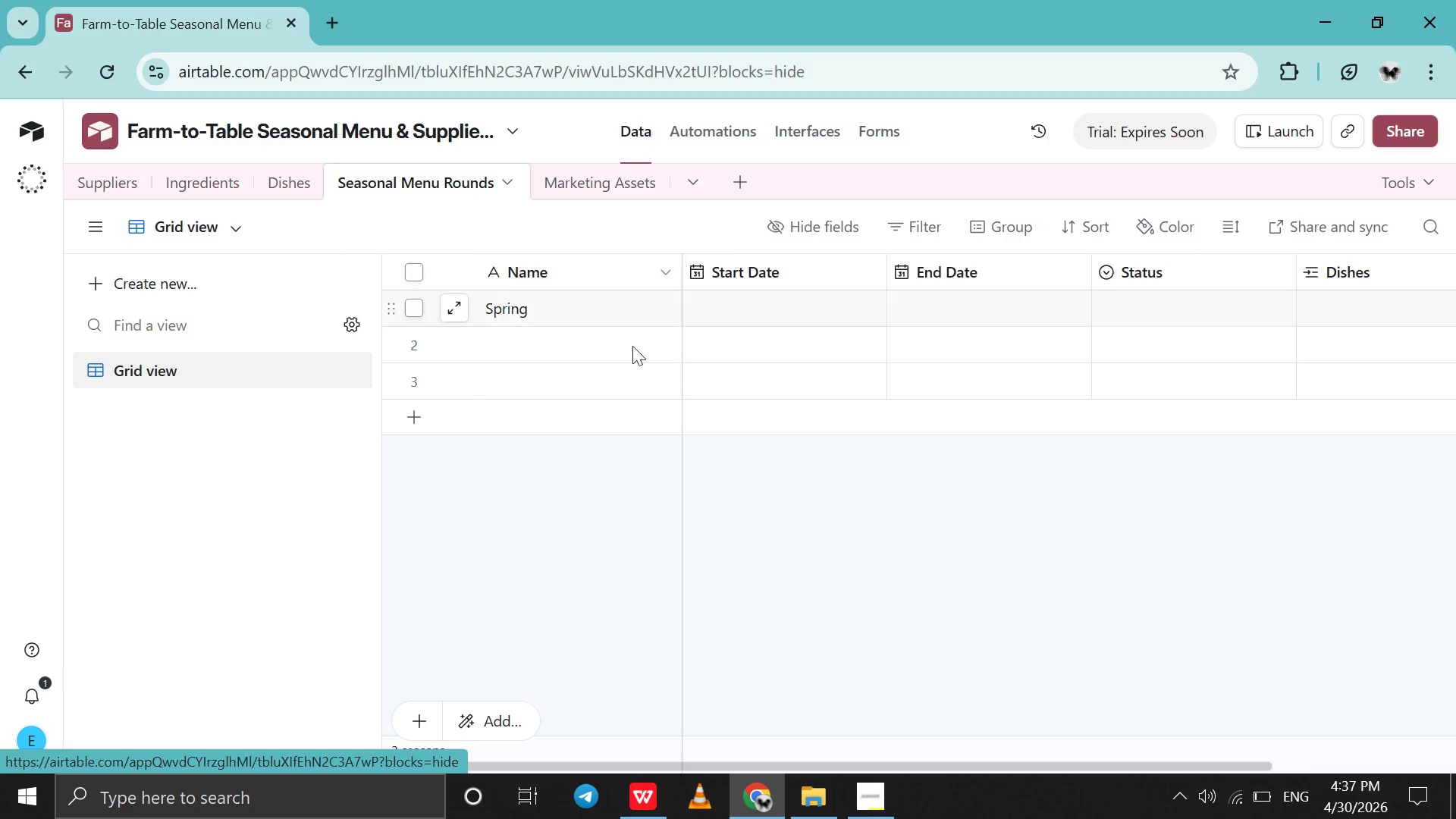 
scroll: coordinate [664, 398], scroll_direction: up, amount: 48.0
 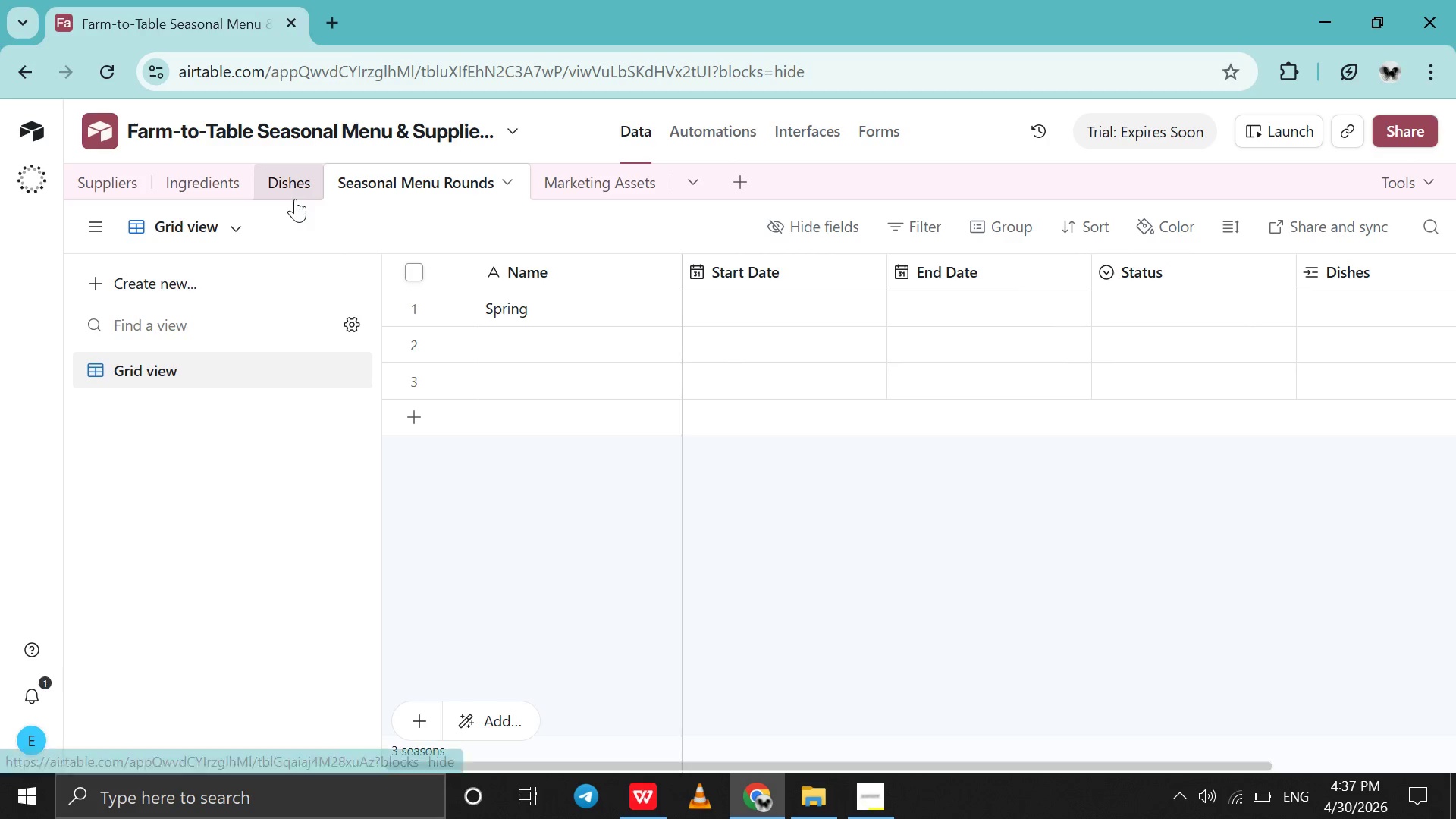 
left_click([295, 199])
 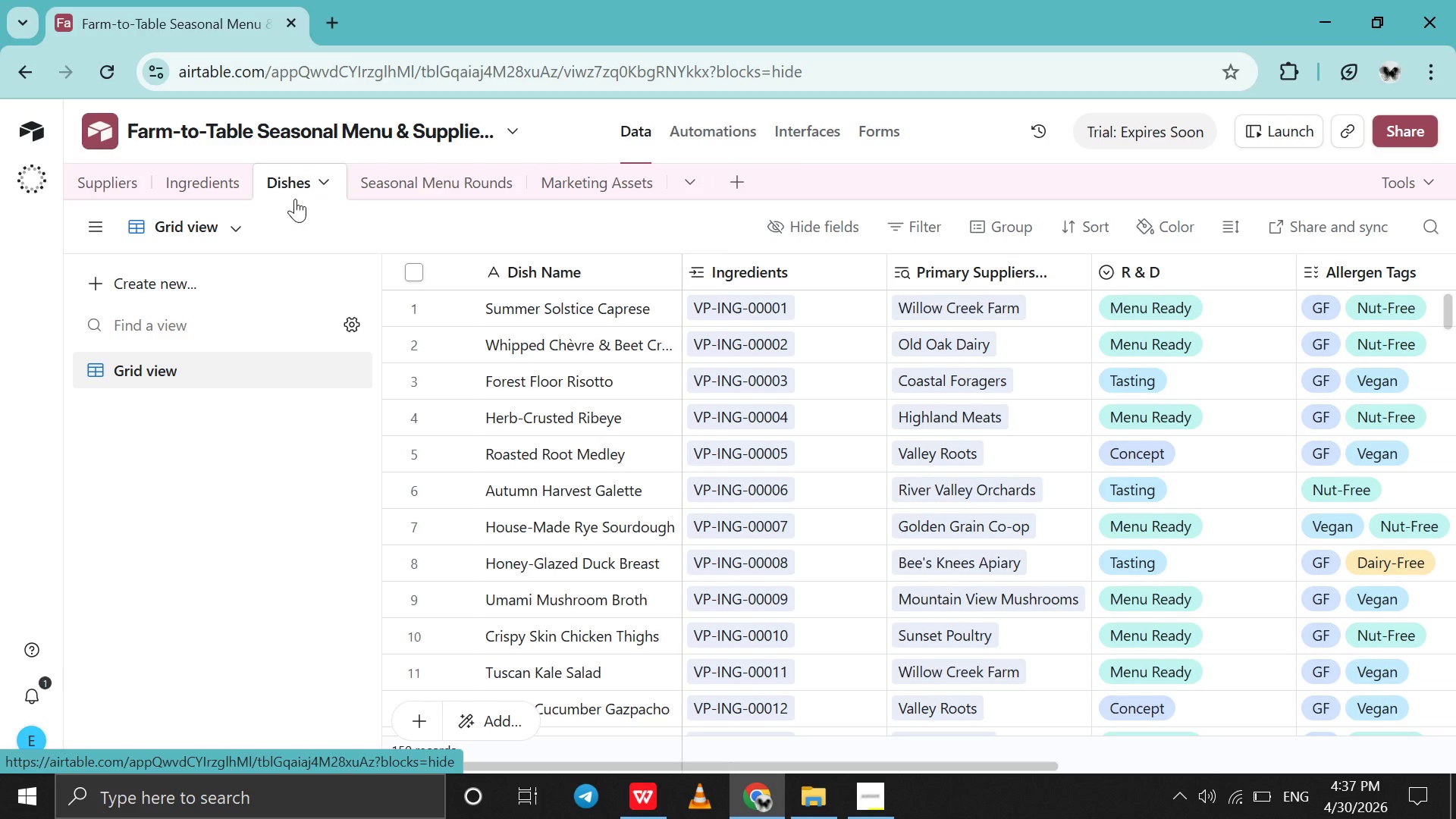 
scroll: coordinate [758, 497], scroll_direction: down, amount: 8.0
 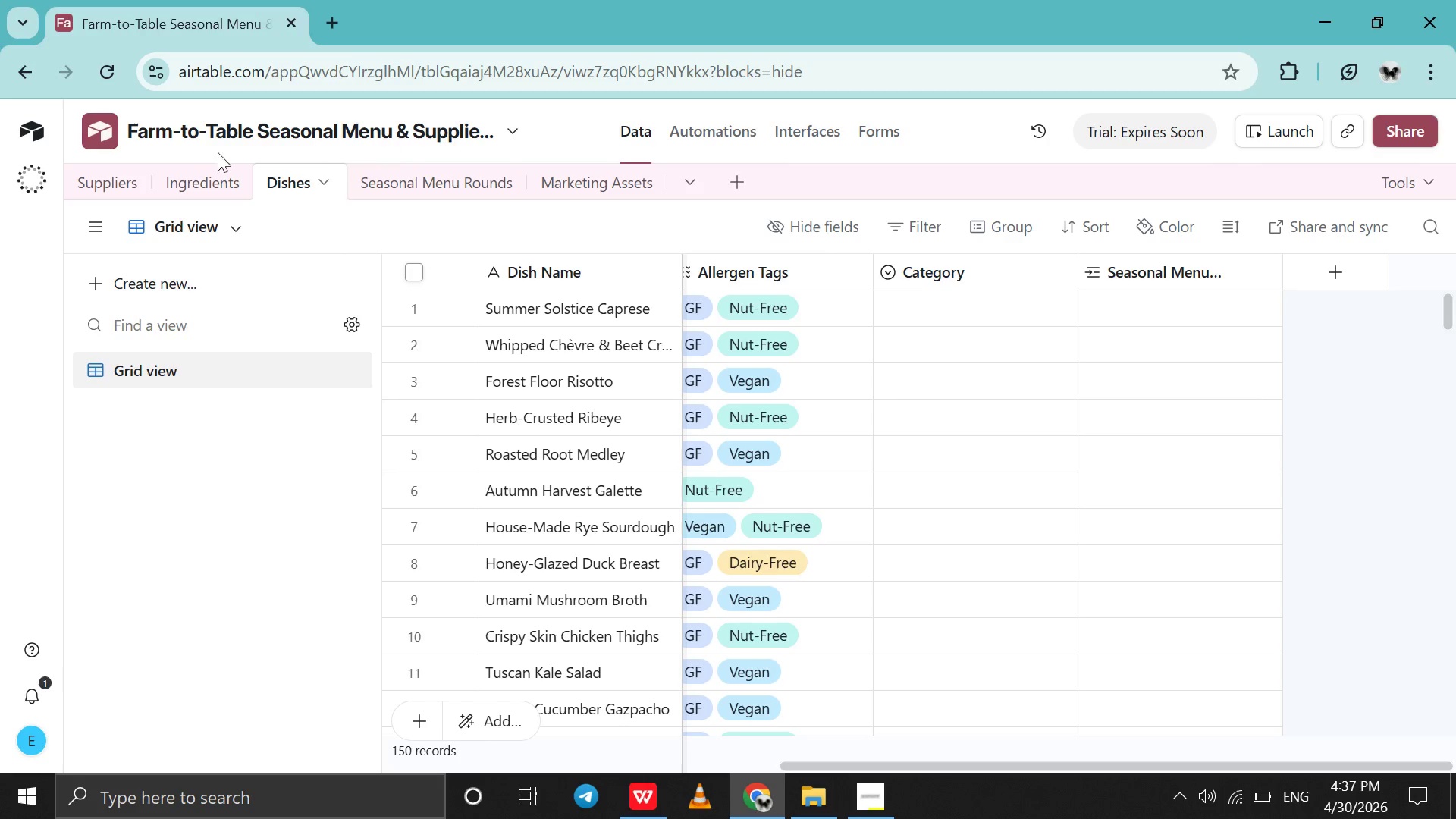 
left_click([179, 177])
 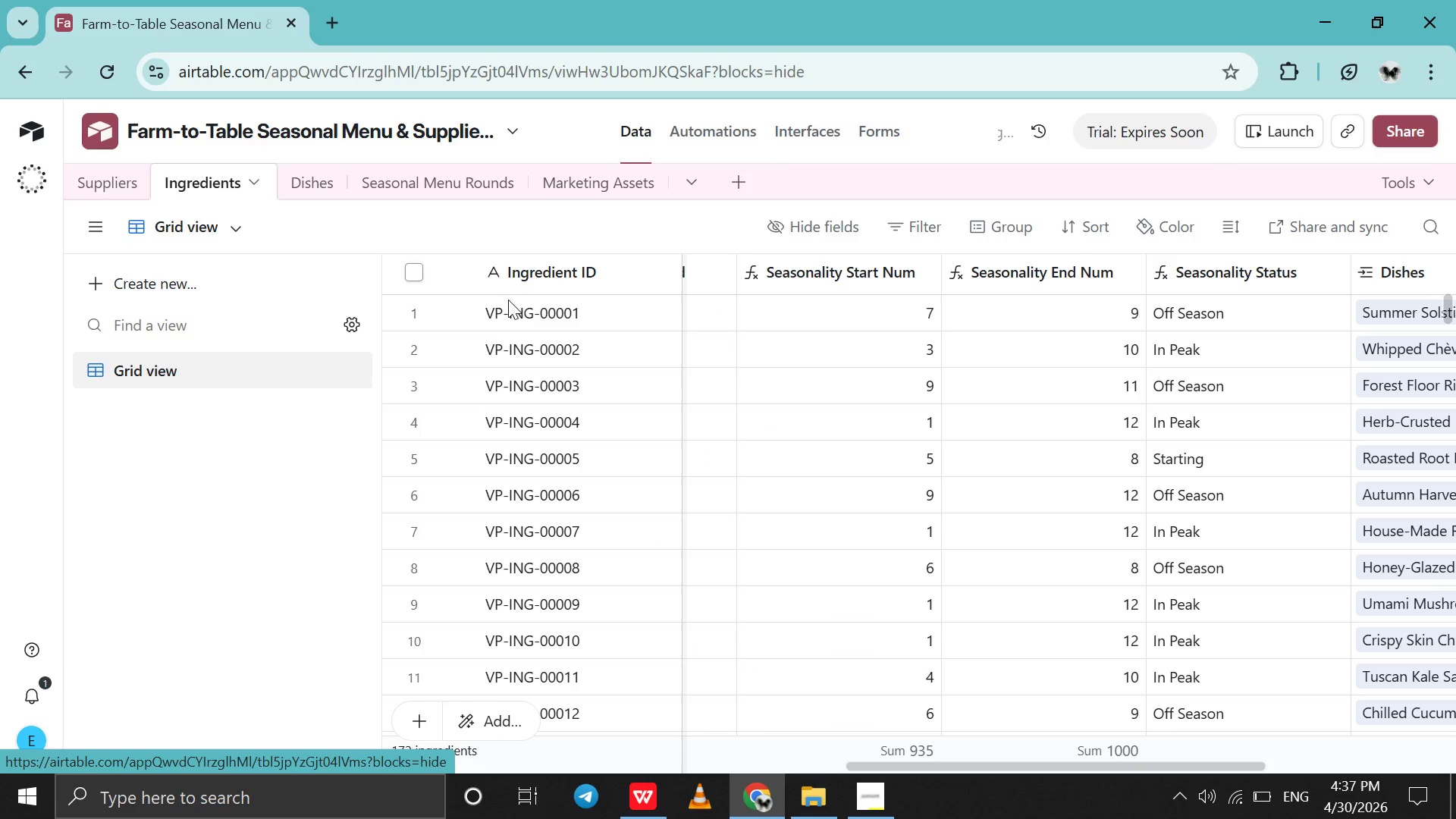 
scroll: coordinate [739, 388], scroll_direction: up, amount: 59.0
 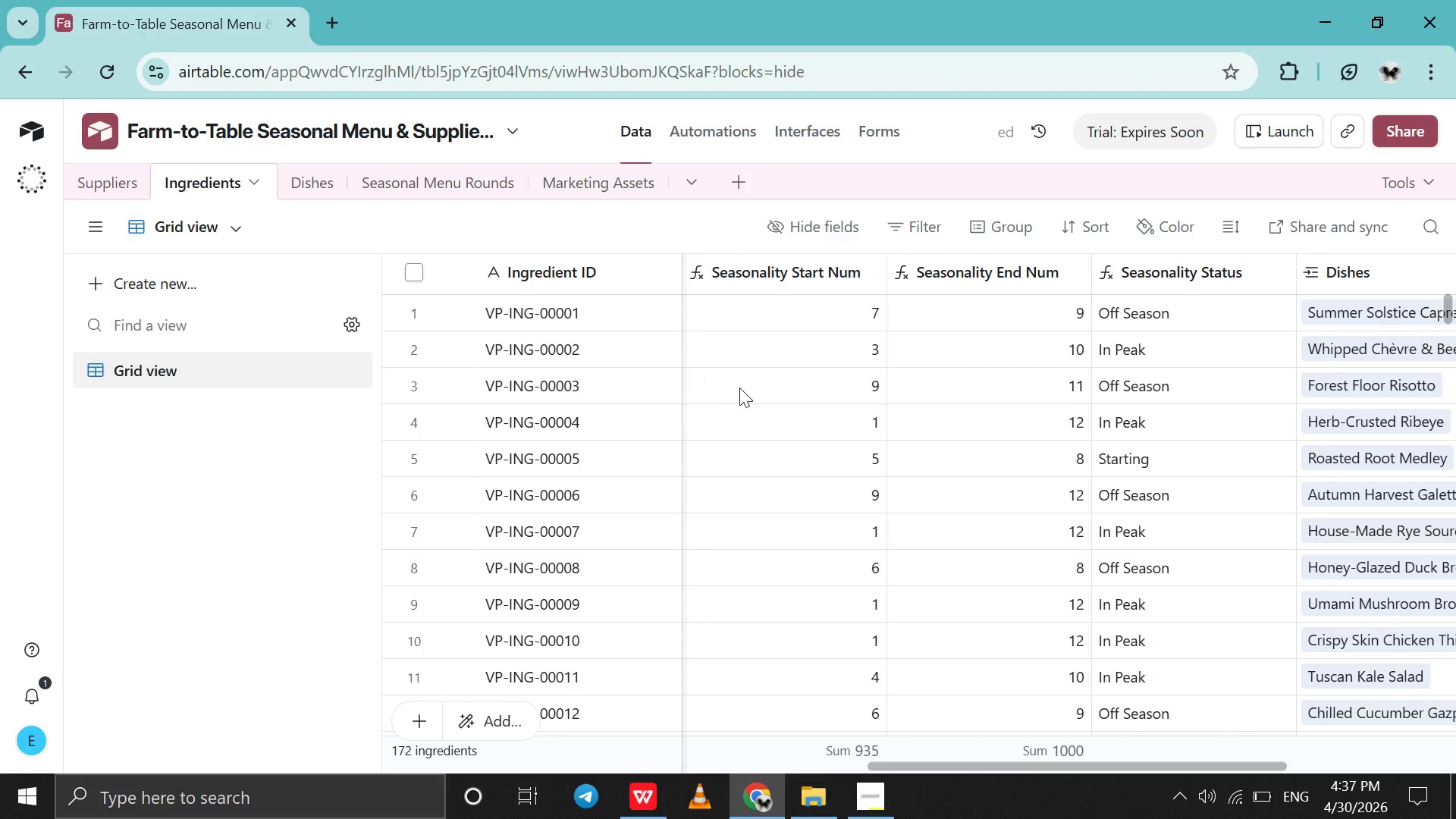 
scroll: coordinate [739, 388], scroll_direction: down, amount: 6.0
 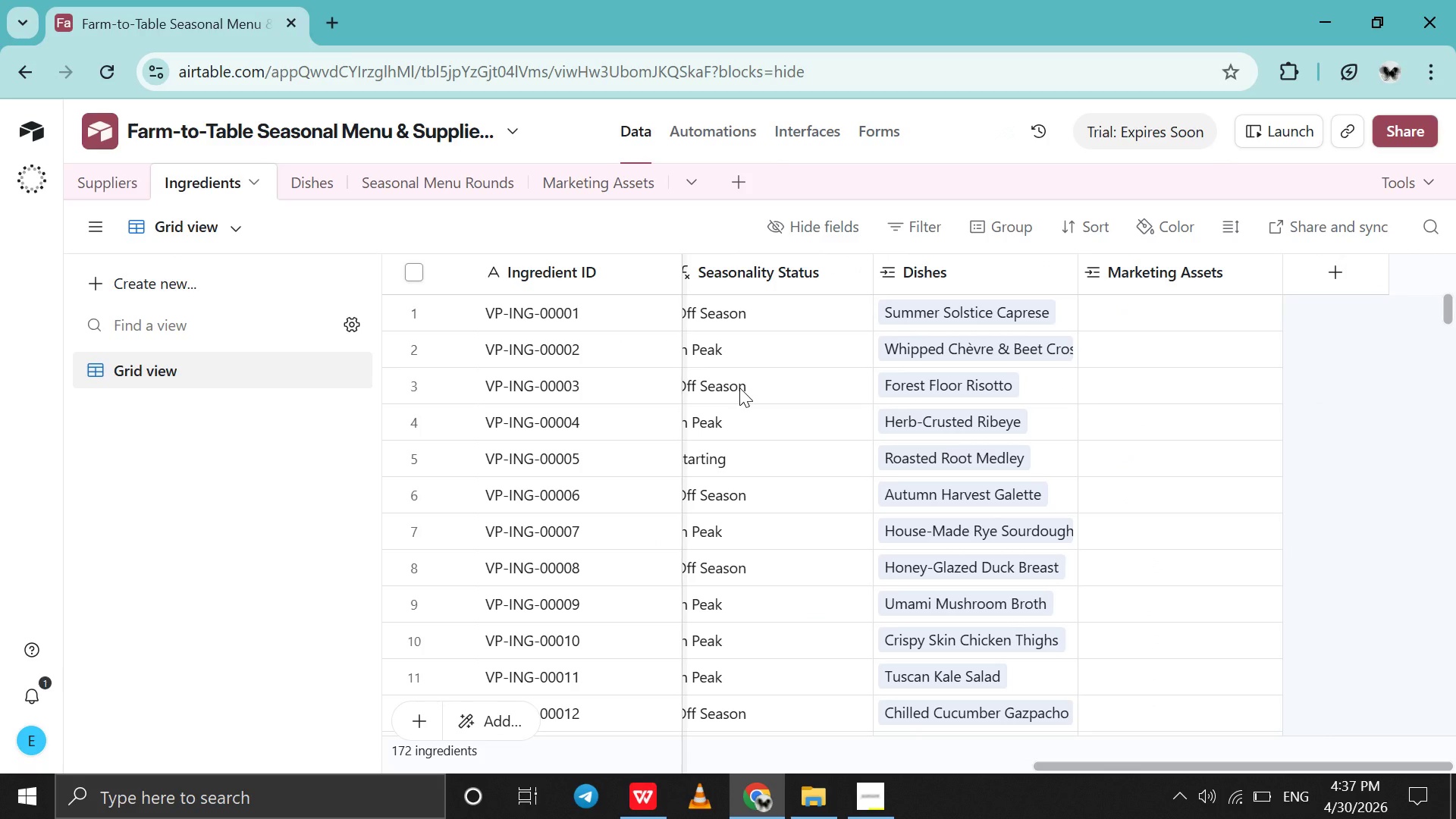 
scroll: coordinate [739, 388], scroll_direction: up, amount: 40.0
 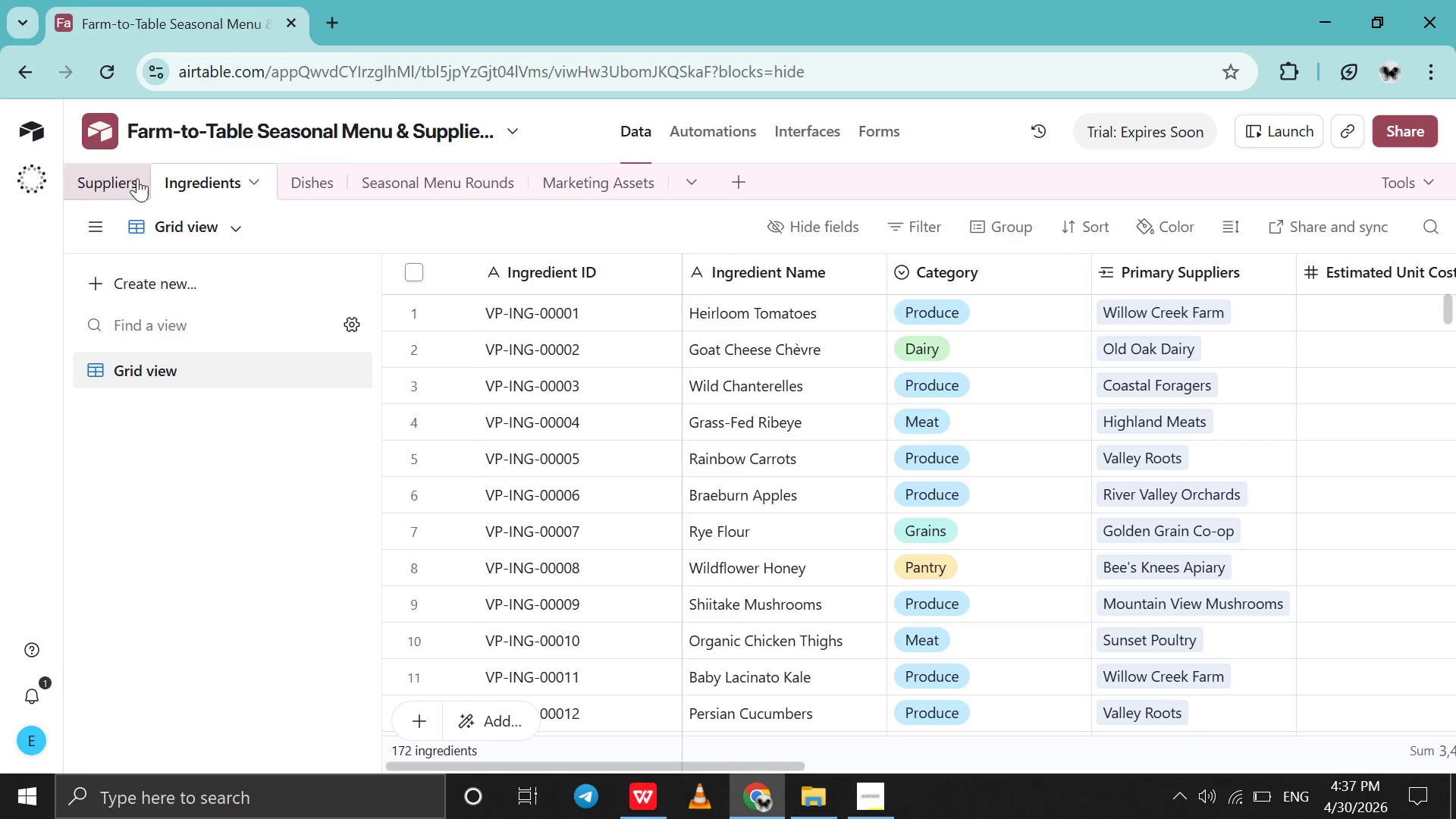 
left_click([135, 178])
 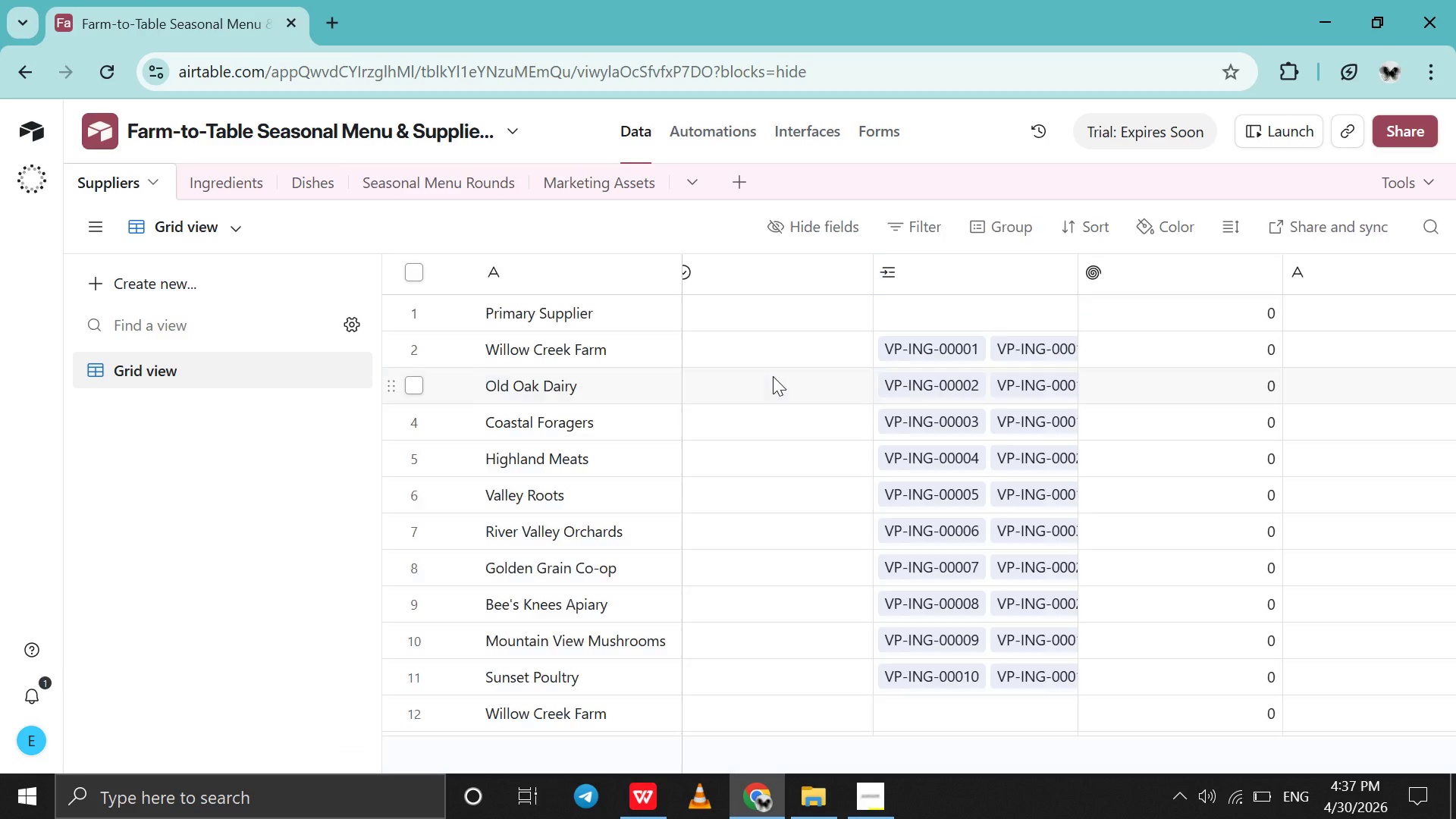 
scroll: coordinate [773, 376], scroll_direction: down, amount: 8.0
 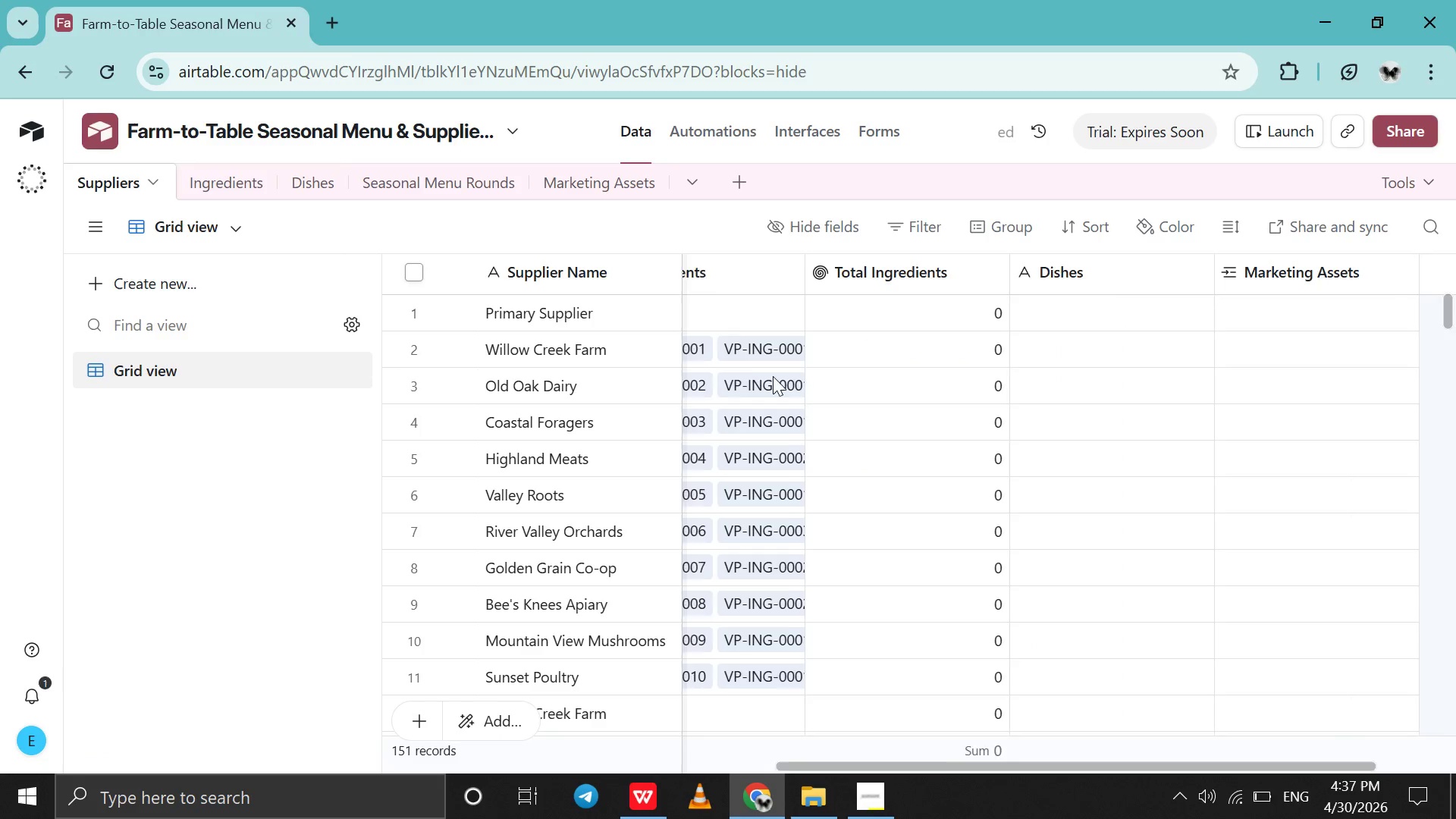 
scroll: coordinate [773, 376], scroll_direction: up, amount: 11.0
 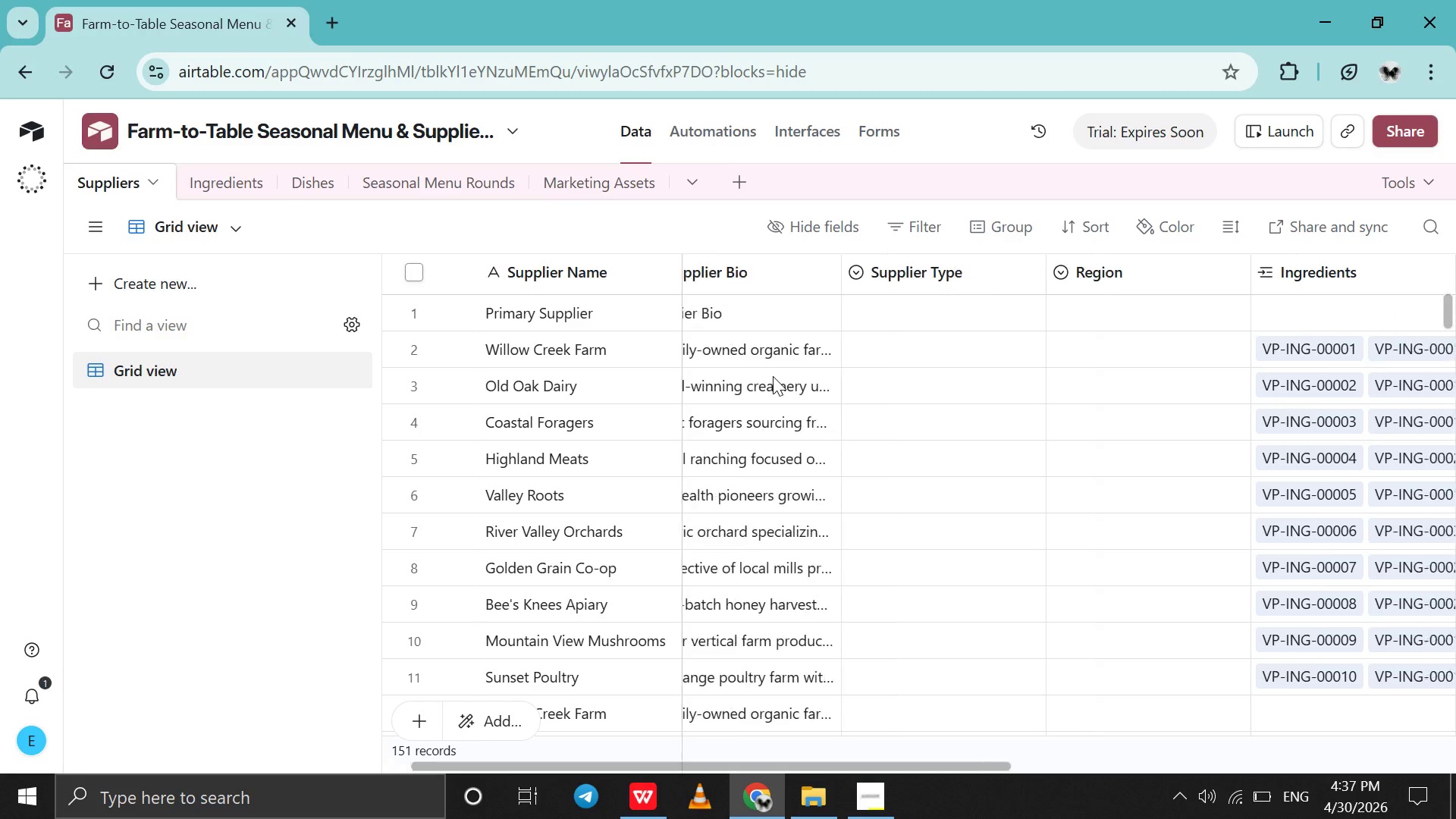 
scroll: coordinate [773, 376], scroll_direction: down, amount: 8.0
 